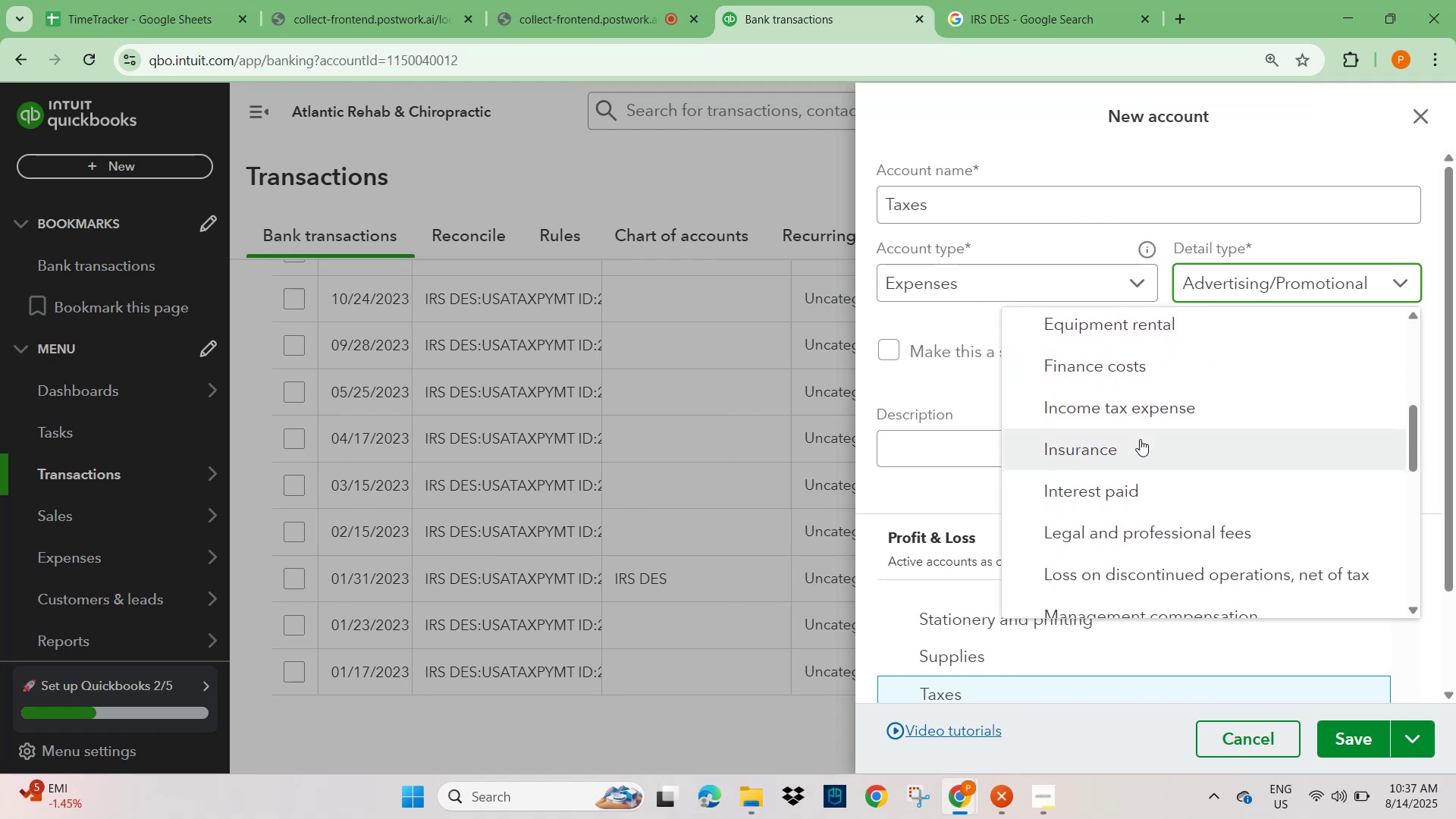 
scroll: coordinate [1142, 444], scroll_direction: down, amount: 5.0
 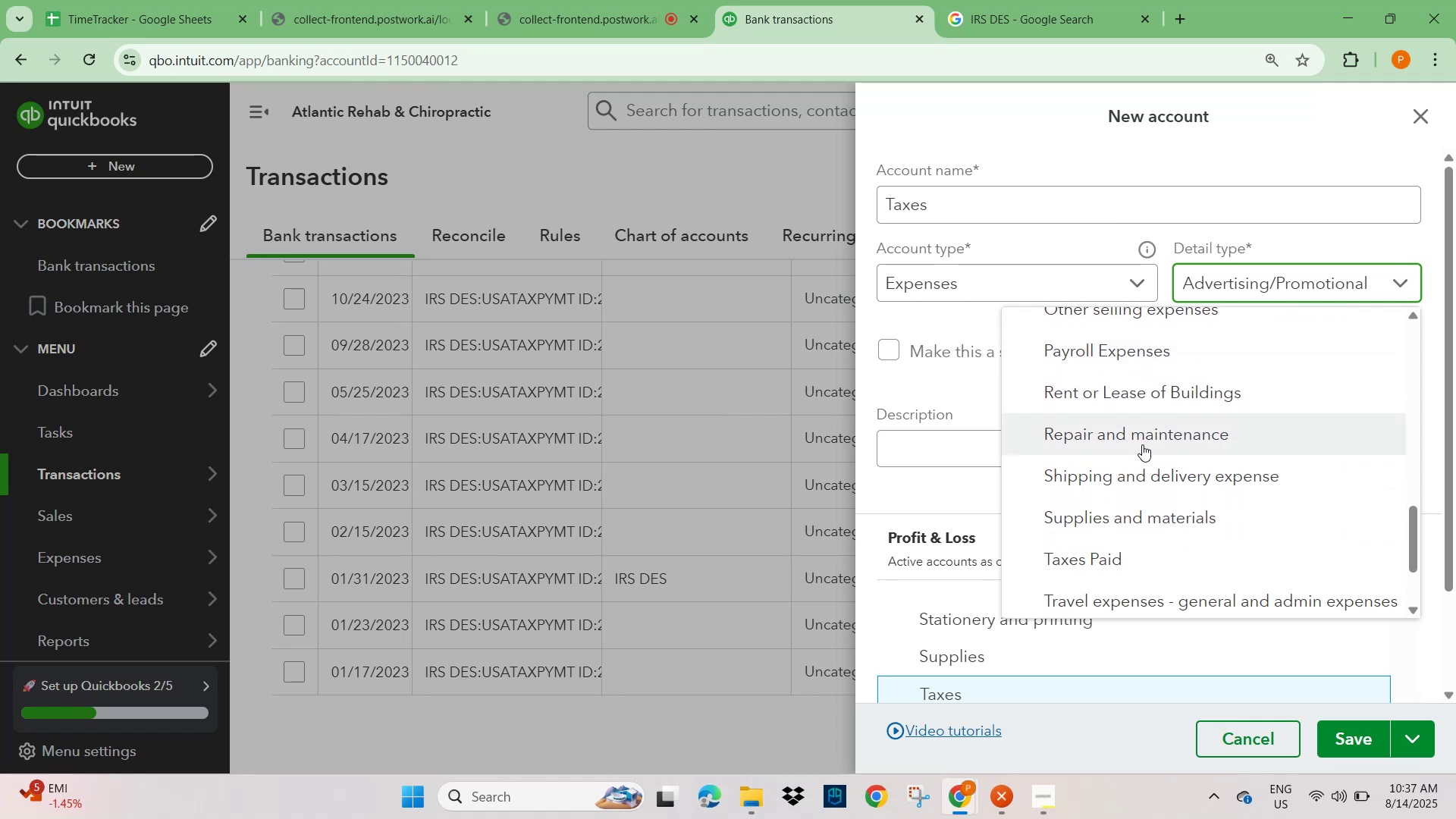 
scroll: coordinate [1142, 444], scroll_direction: down, amount: 1.0
 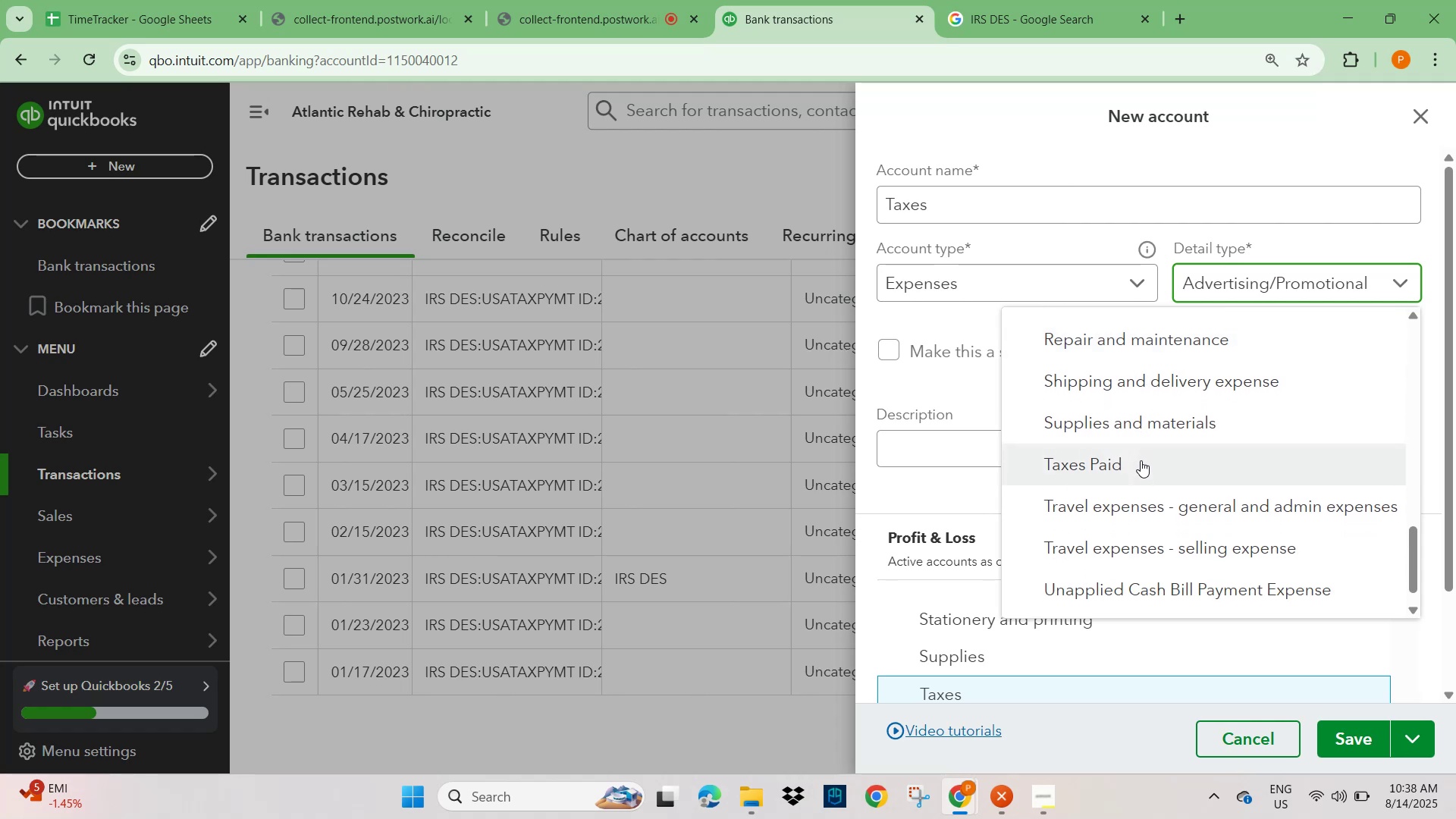 
wait(6.88)
 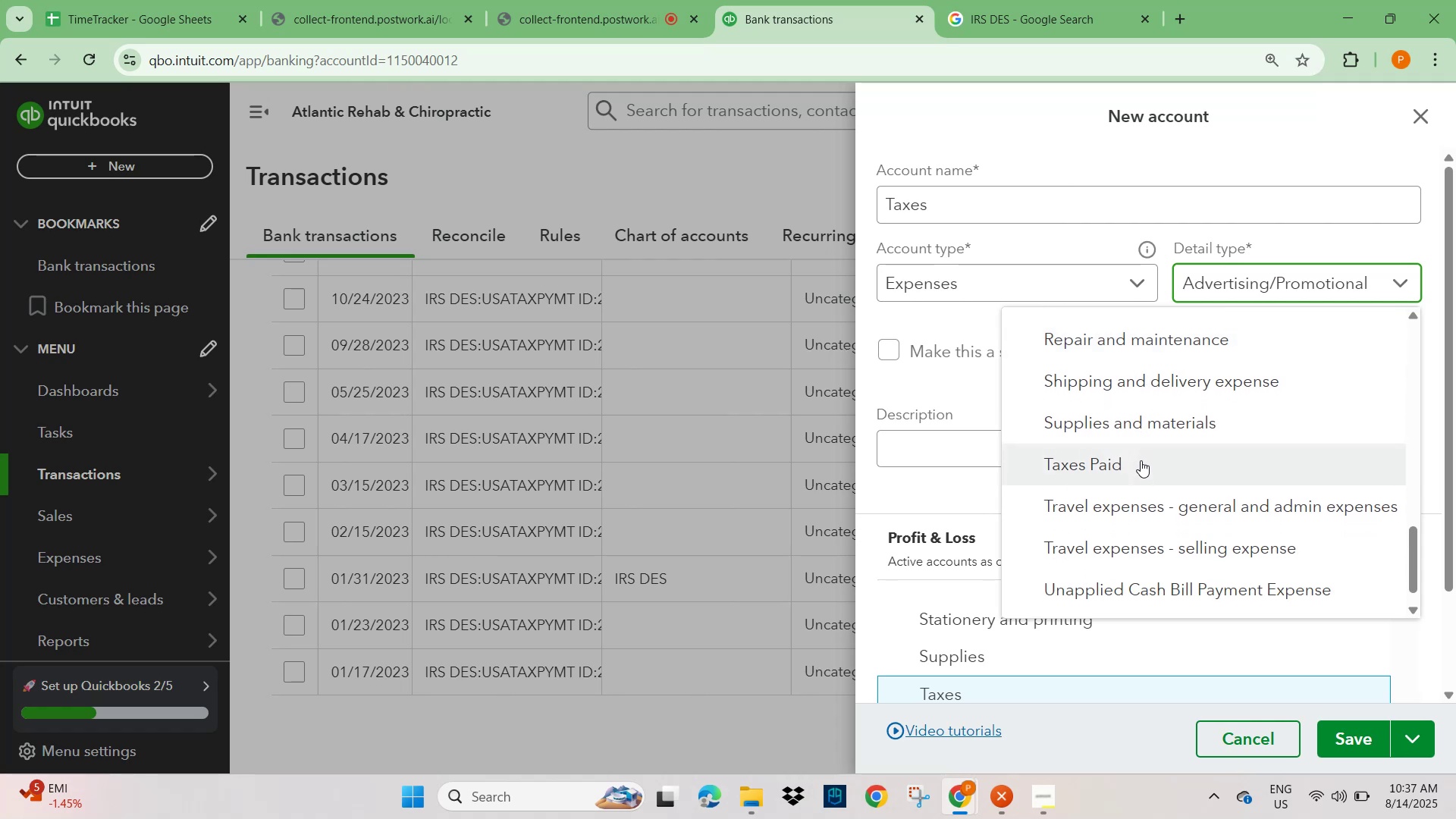 
scroll: coordinate [1141, 460], scroll_direction: down, amount: 4.0
 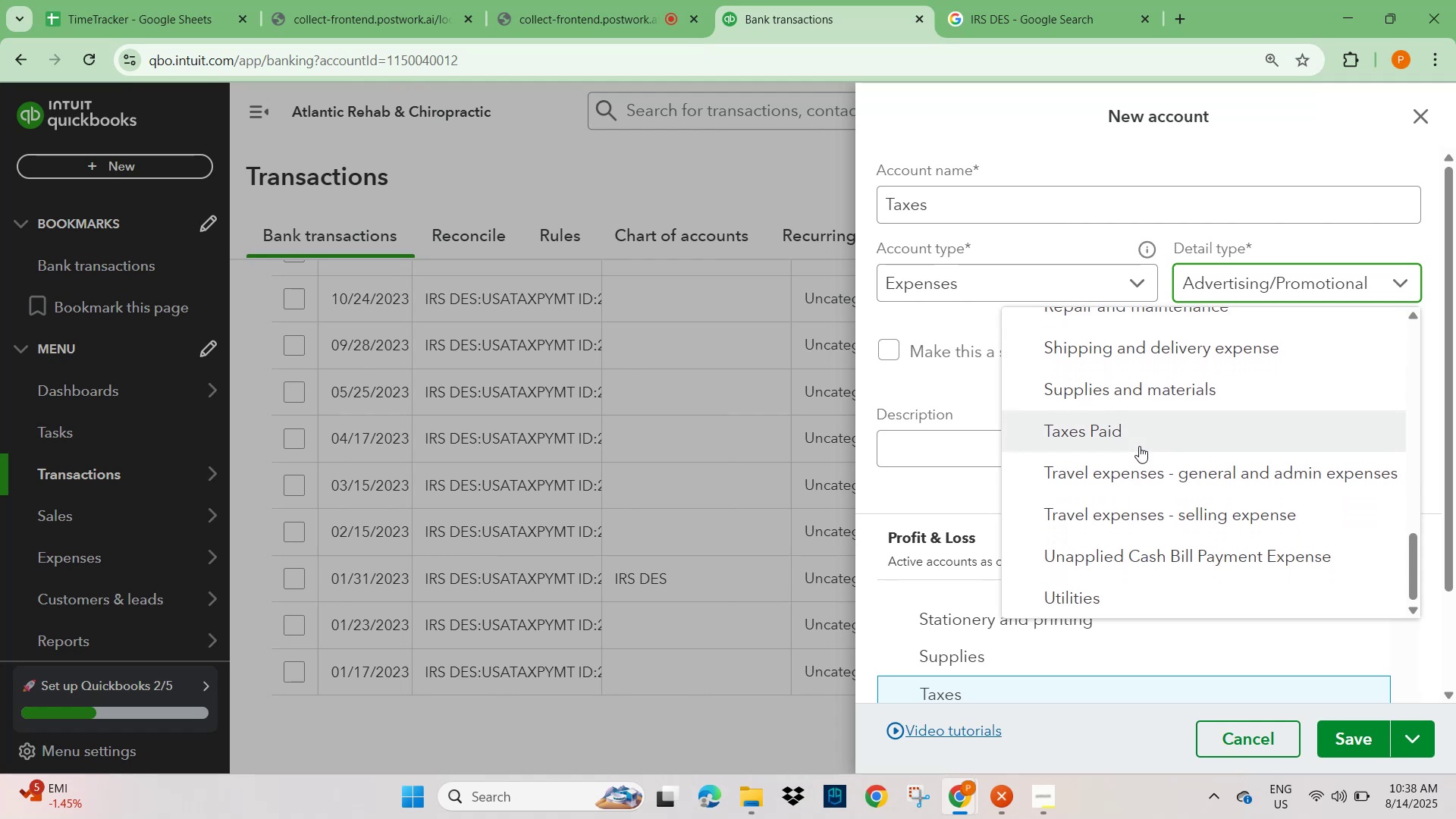 
left_click([1139, 446])
 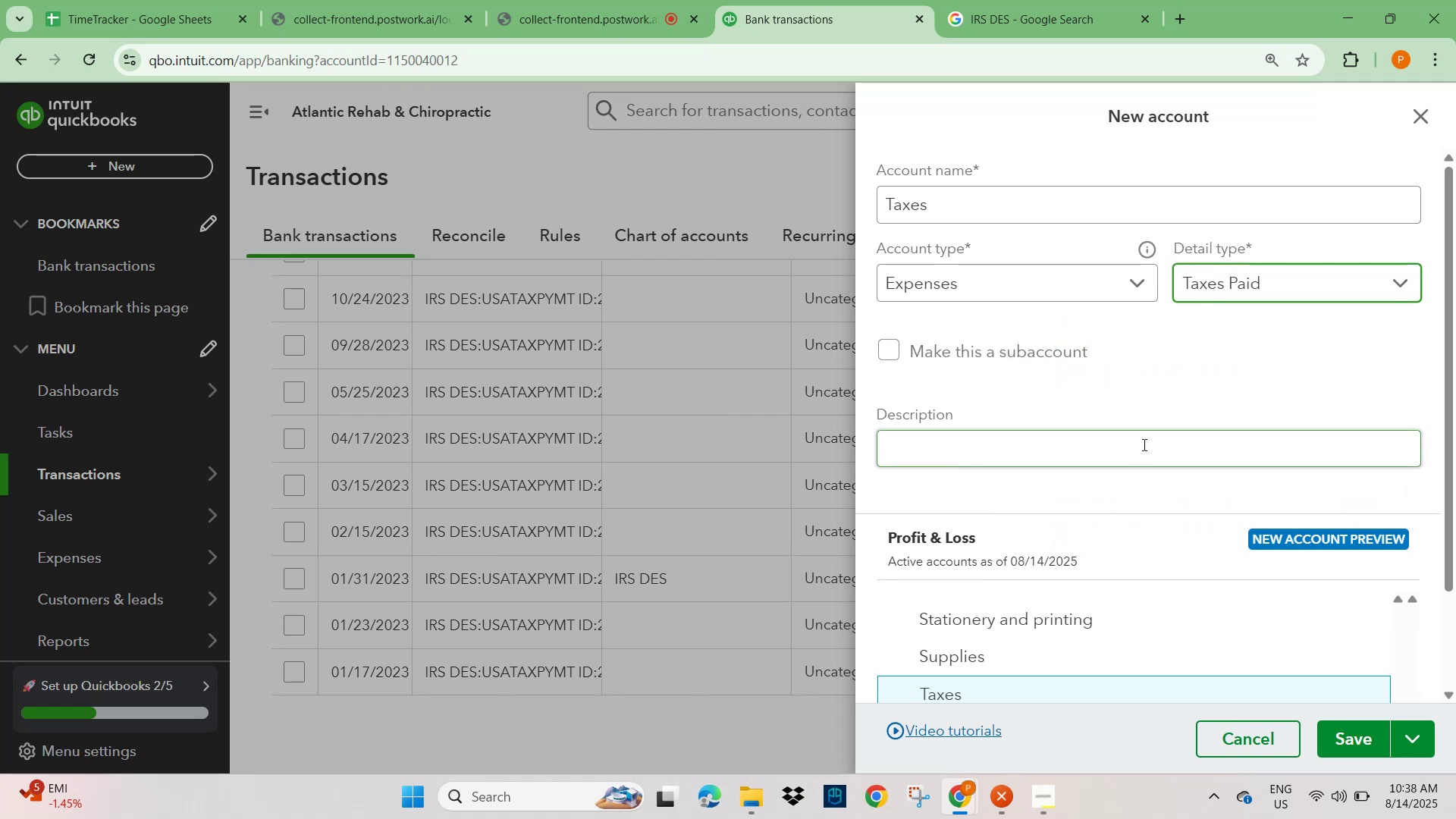 
left_click_drag(start_coordinate=[1262, 331], to_coordinate=[1263, 337])
 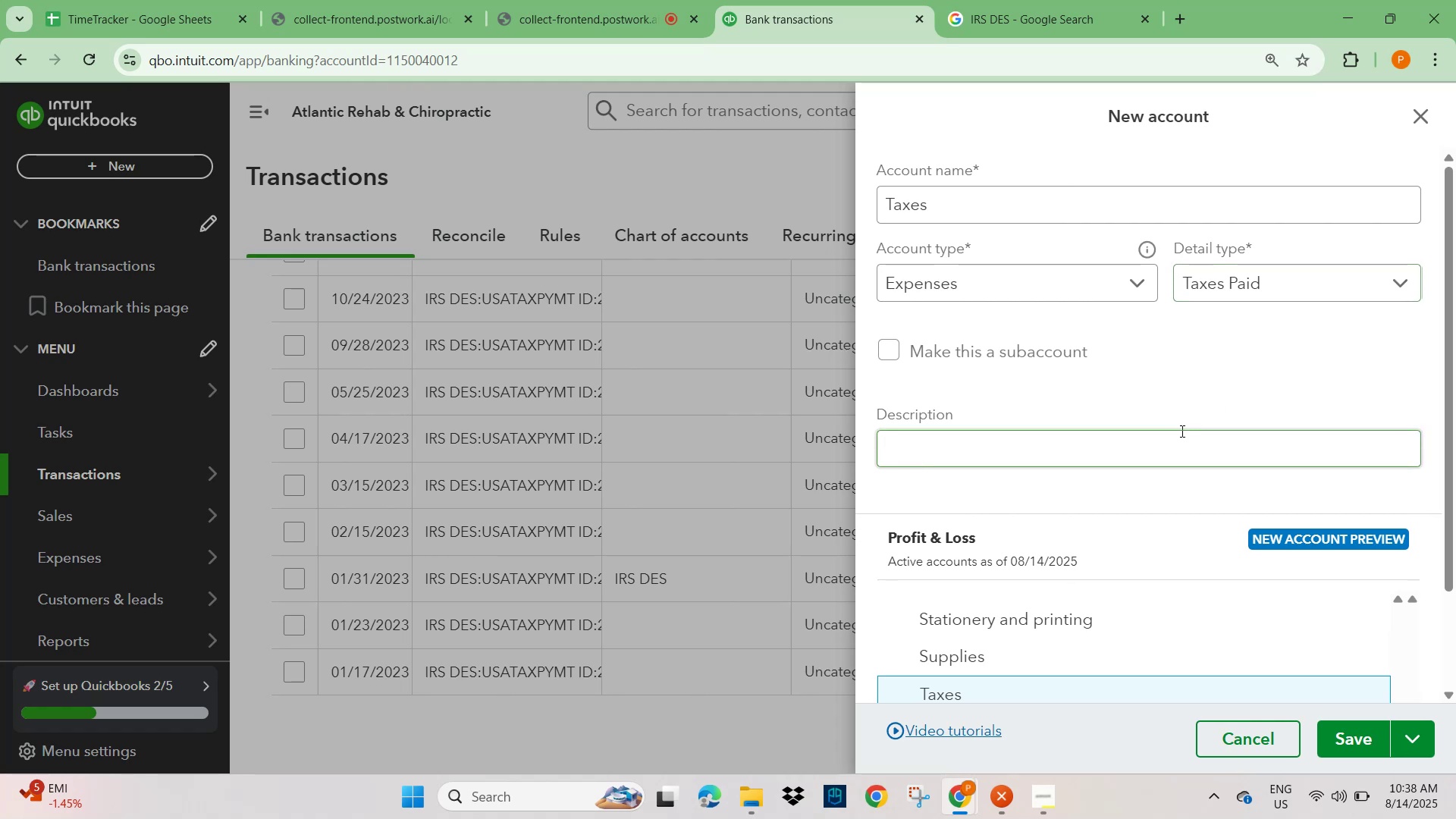 
scroll: coordinate [1166, 533], scroll_direction: down, amount: 3.0
 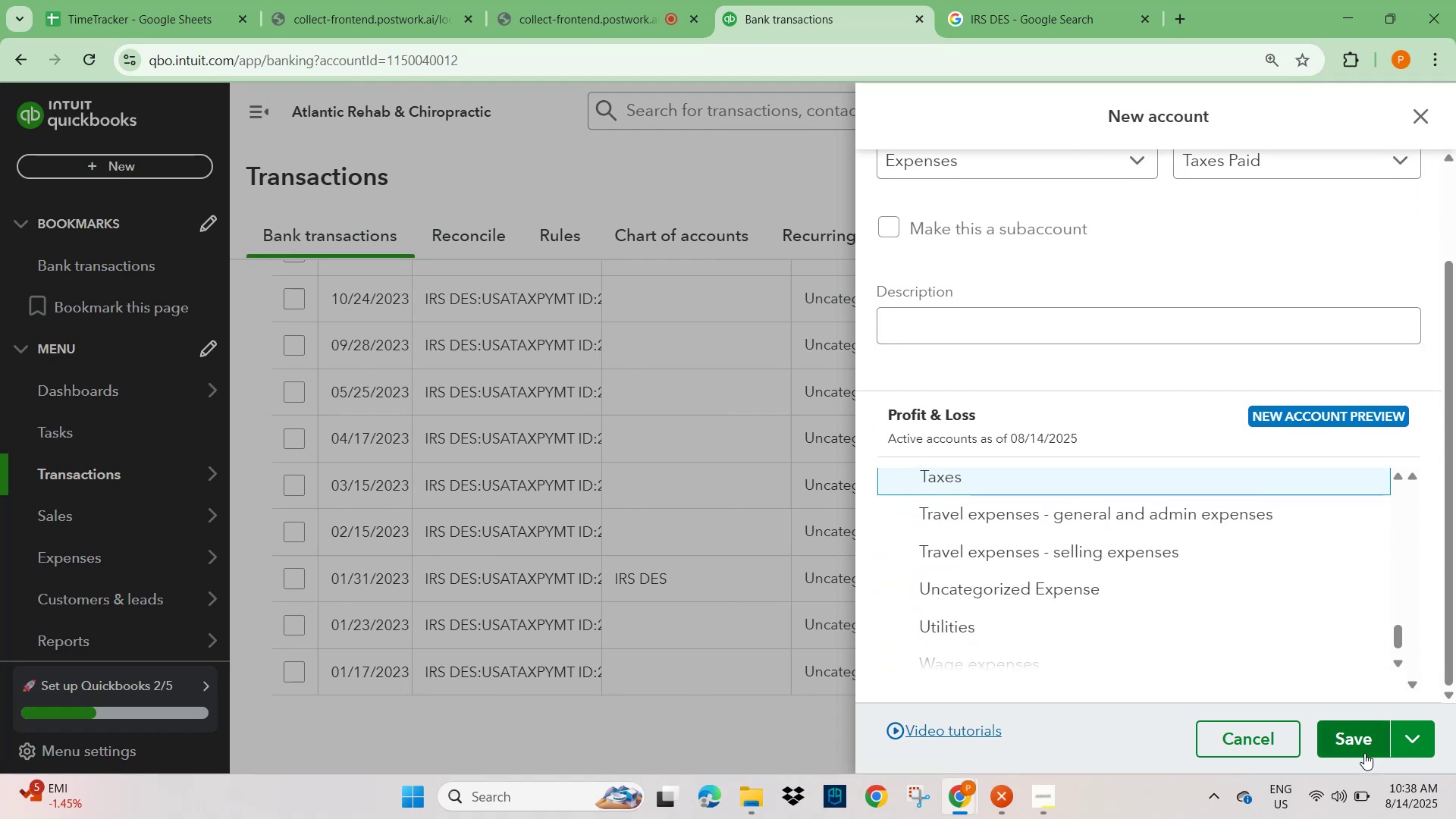 
left_click([1351, 730])
 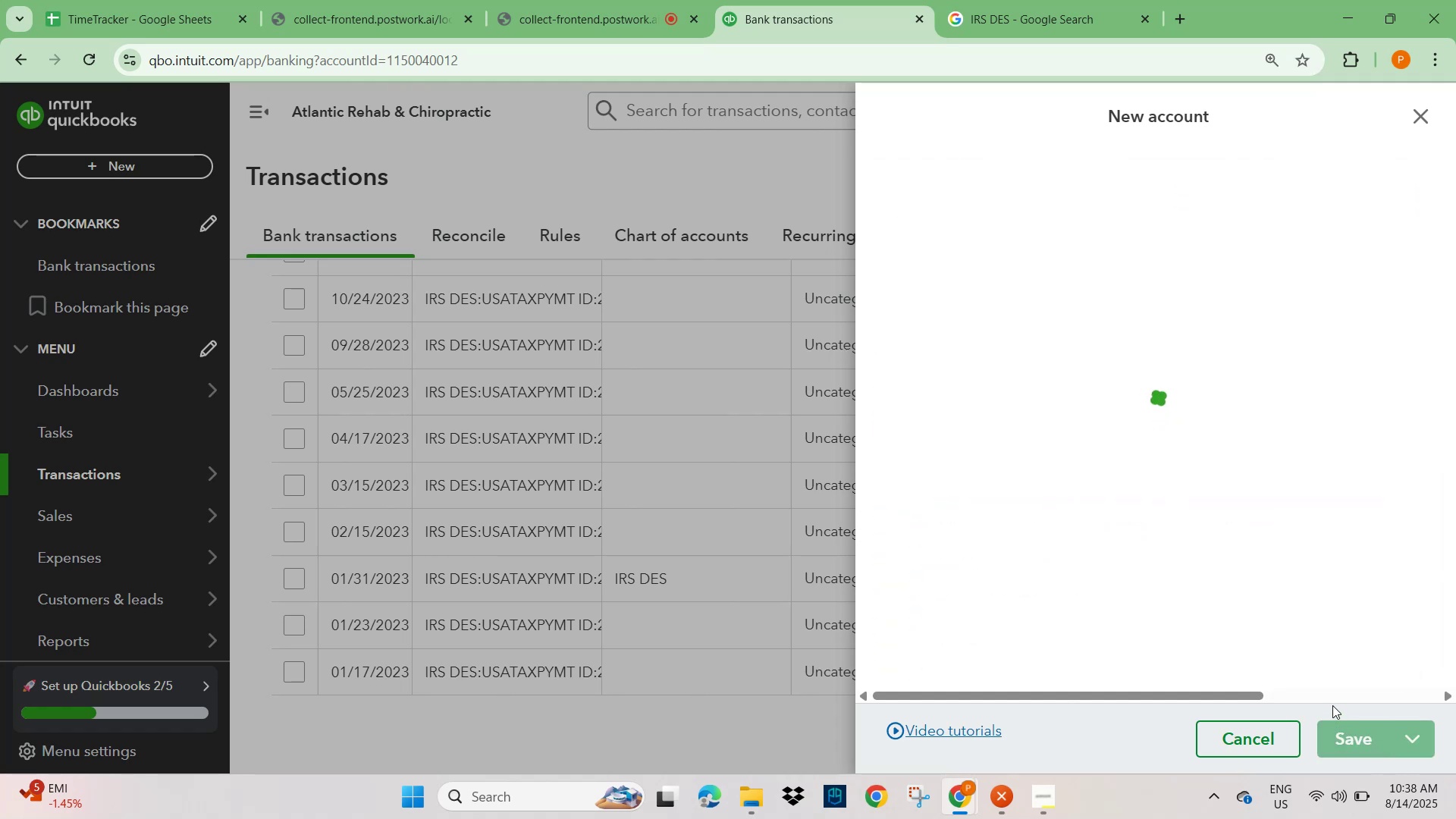 
mouse_move([1136, 582])
 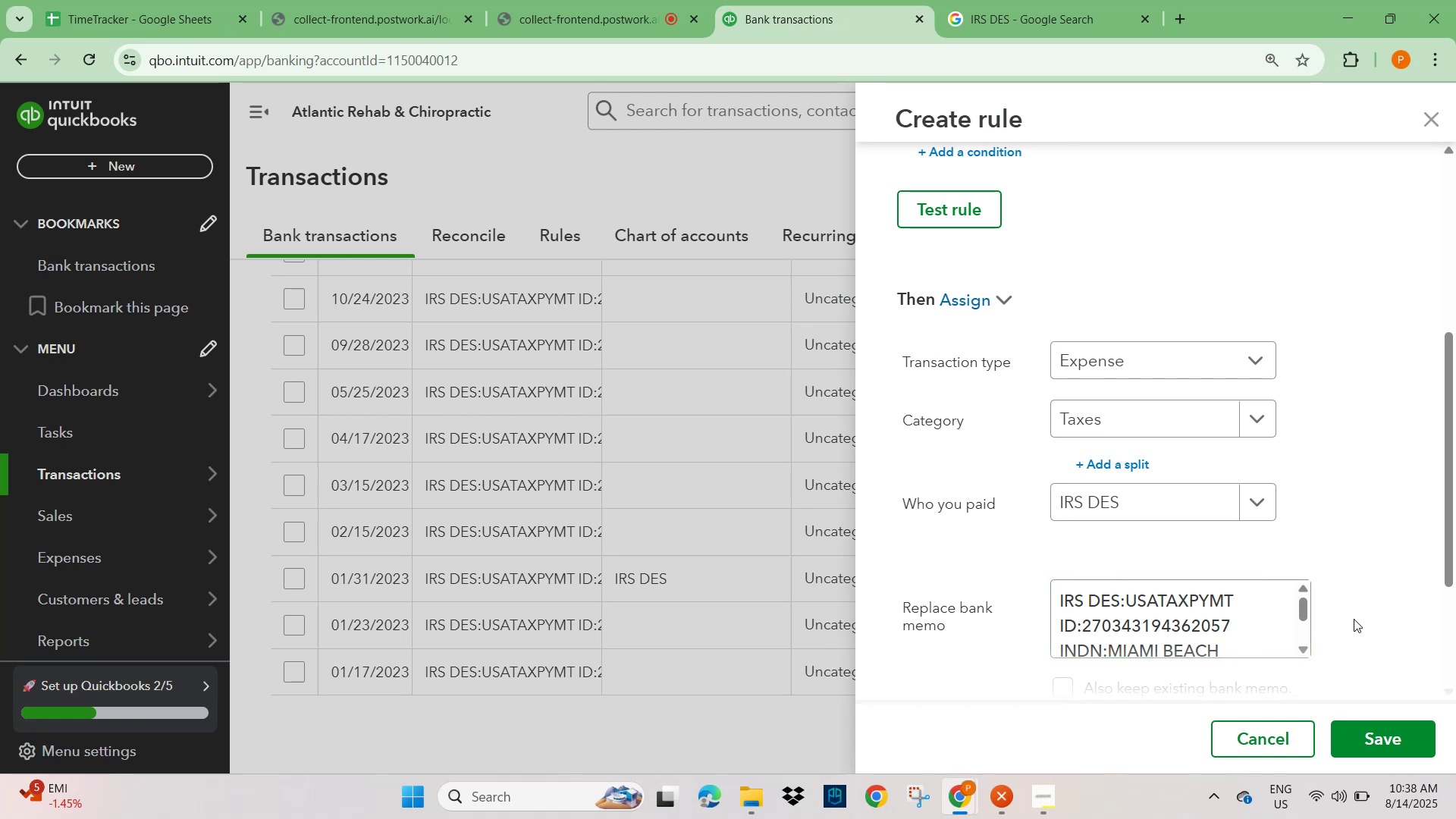 
scroll: coordinate [1354, 619], scroll_direction: up, amount: 5.0
 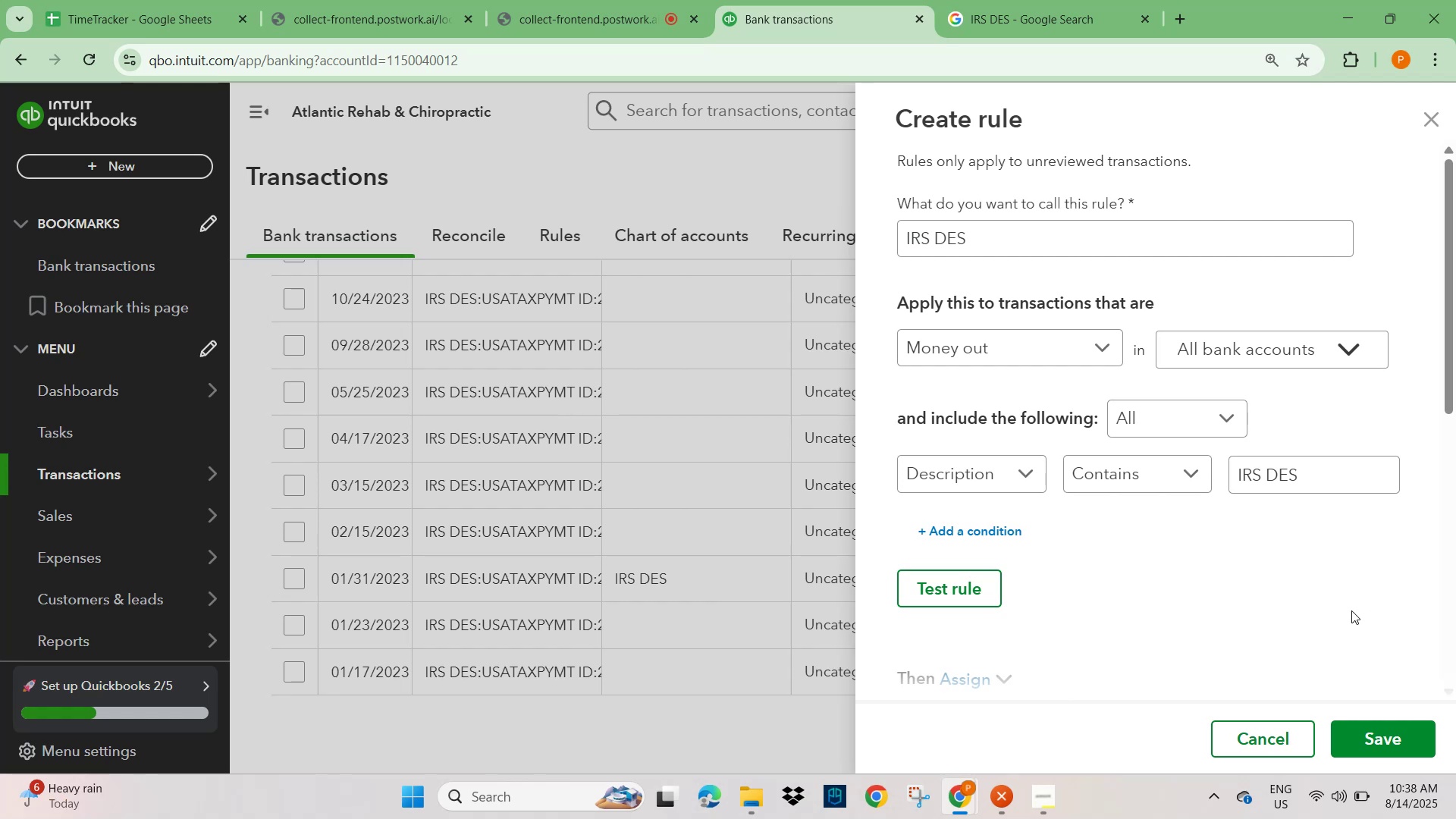 
wait(37.48)
 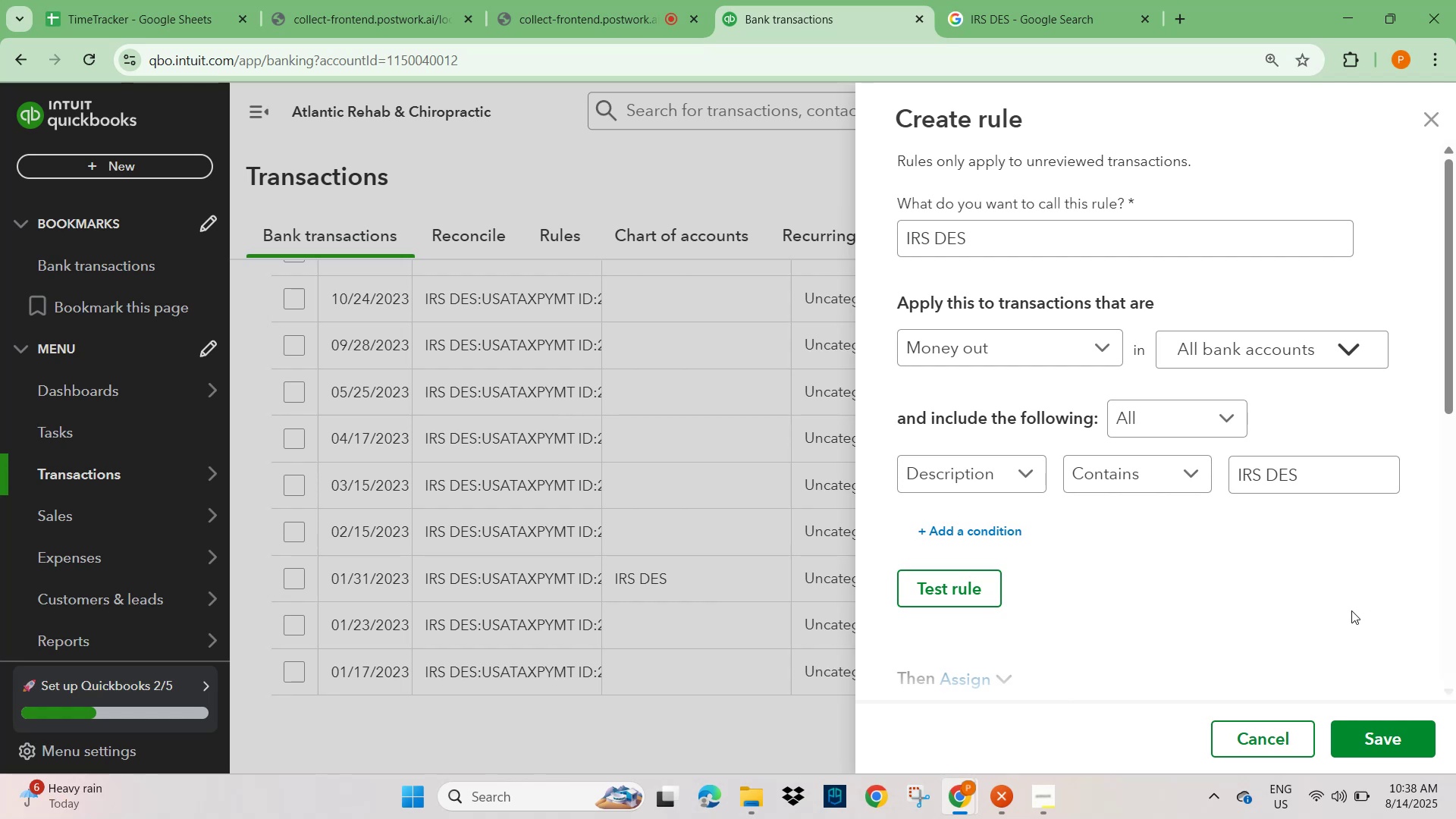 
scroll: coordinate [685, 566], scroll_direction: up, amount: 1.0
 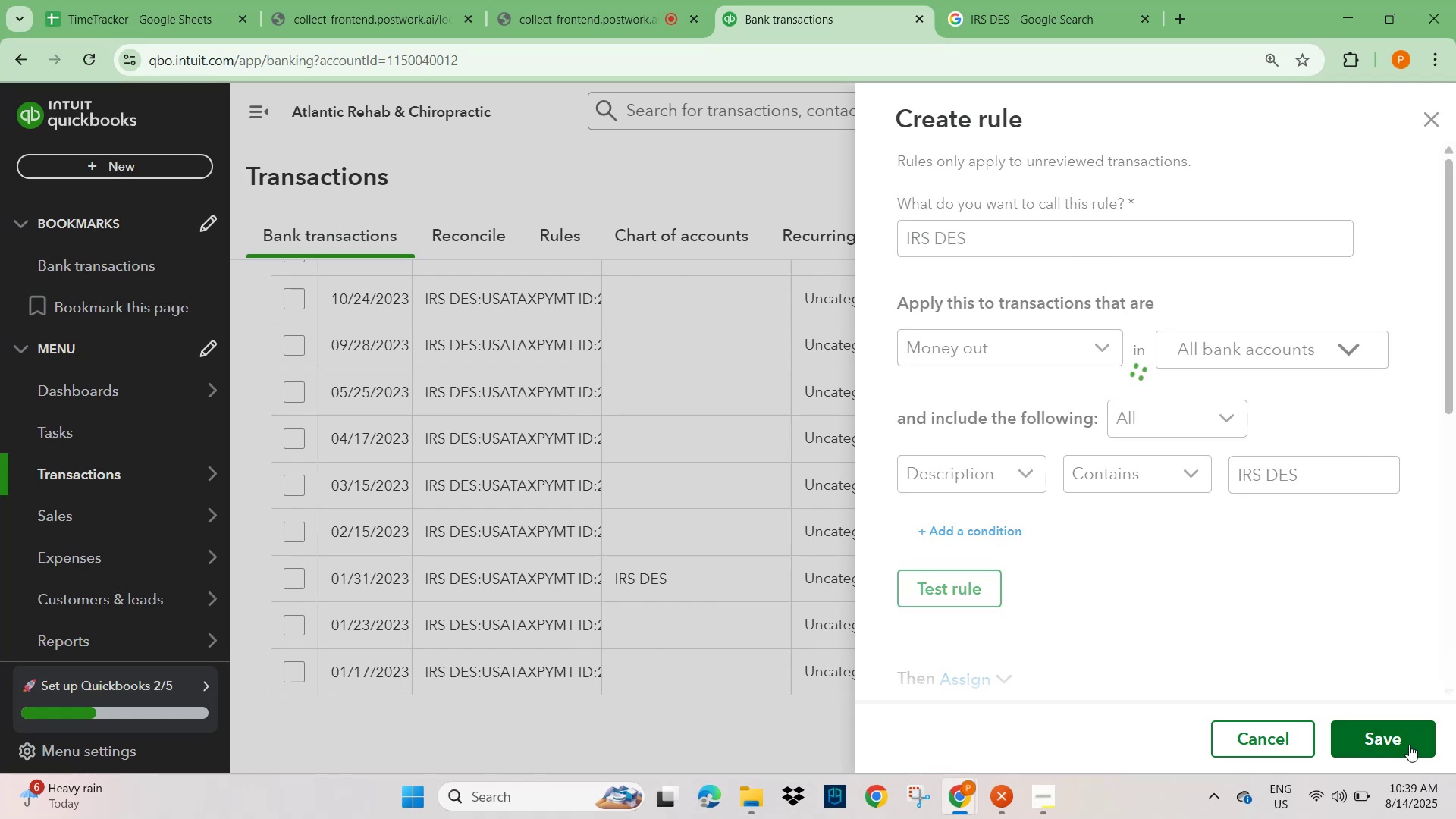 
wait(12.74)
 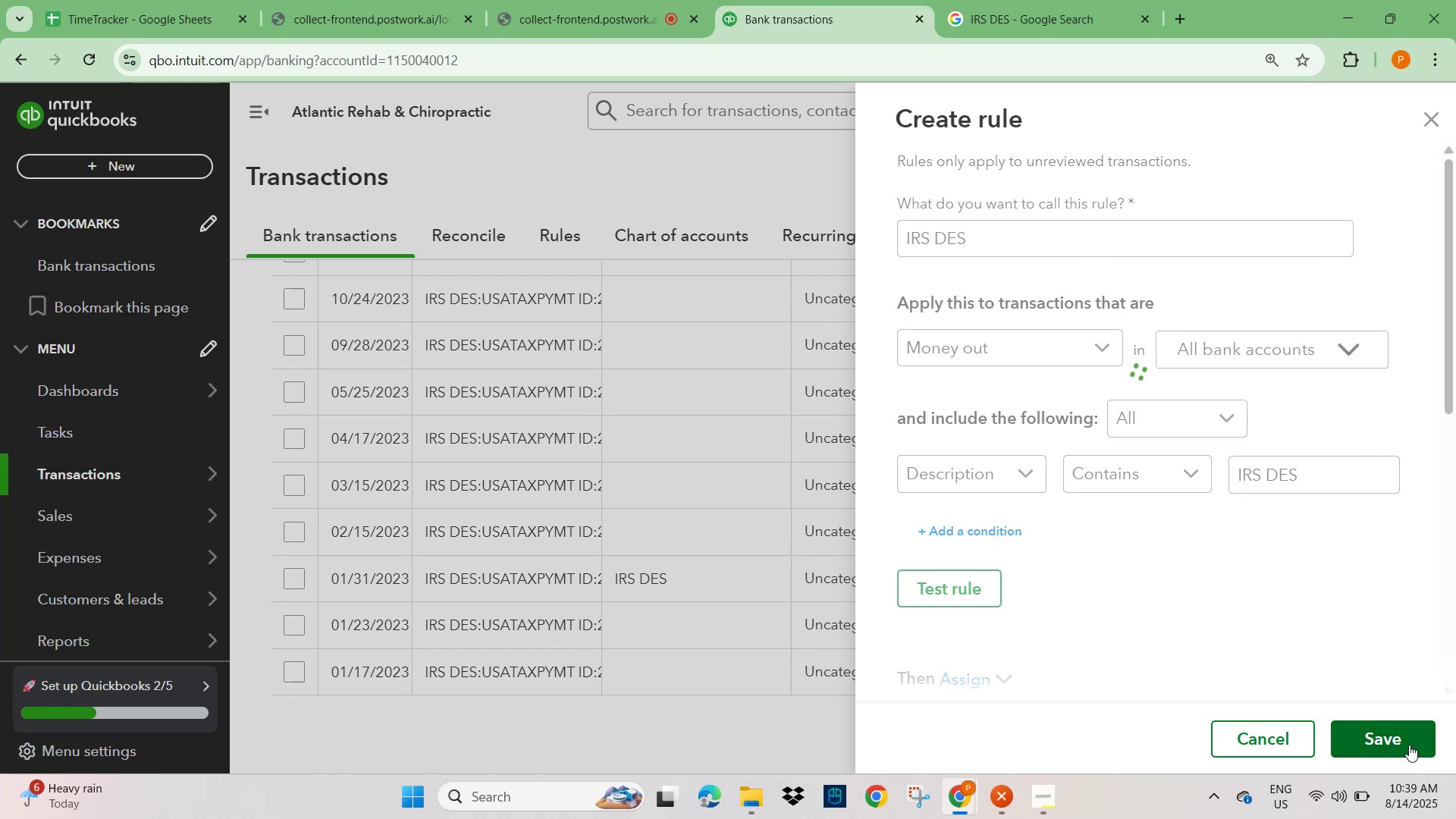 
left_click([1320, 408])
 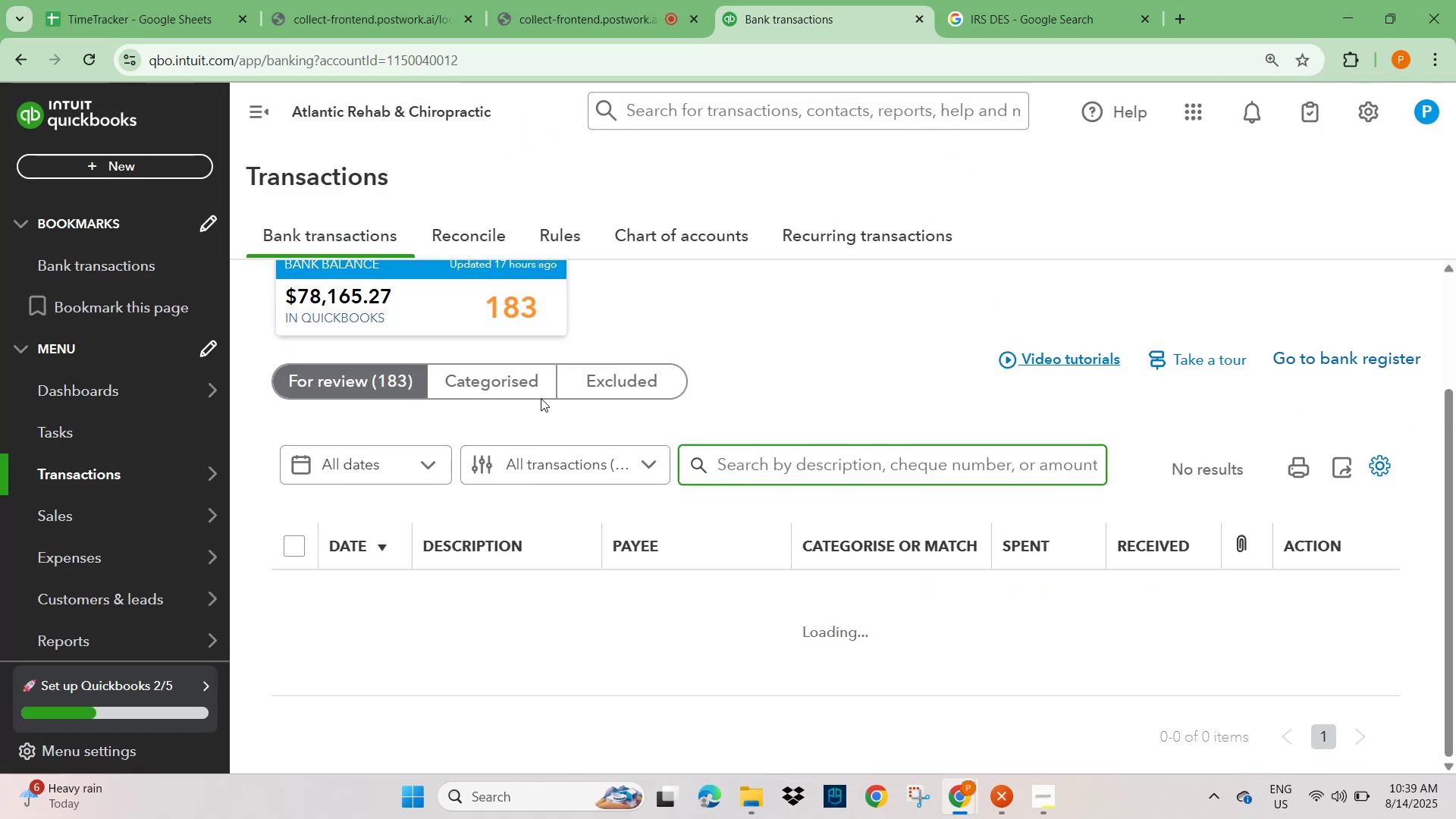 
left_click([529, 387])
 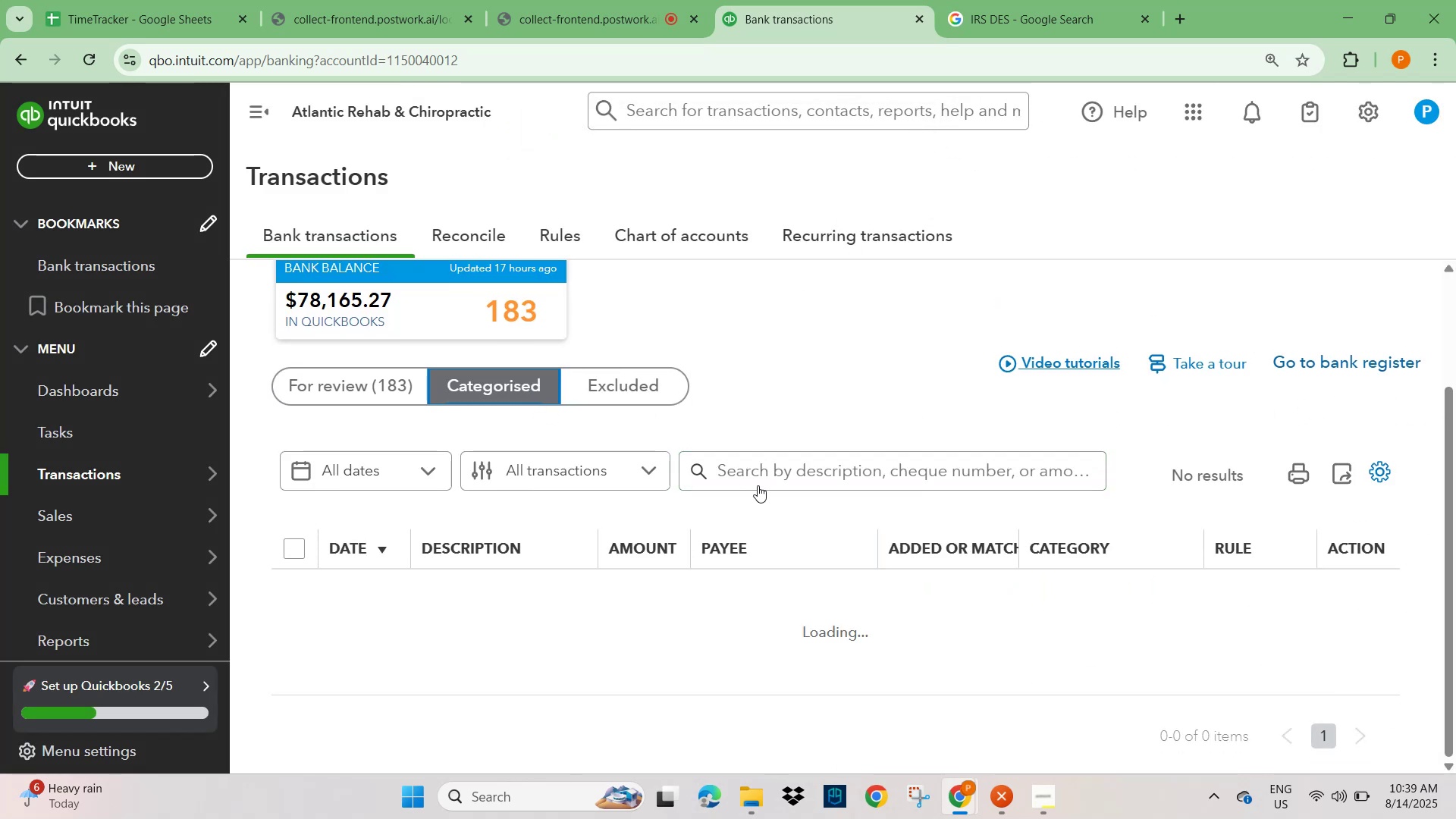 
left_click([782, 480])
 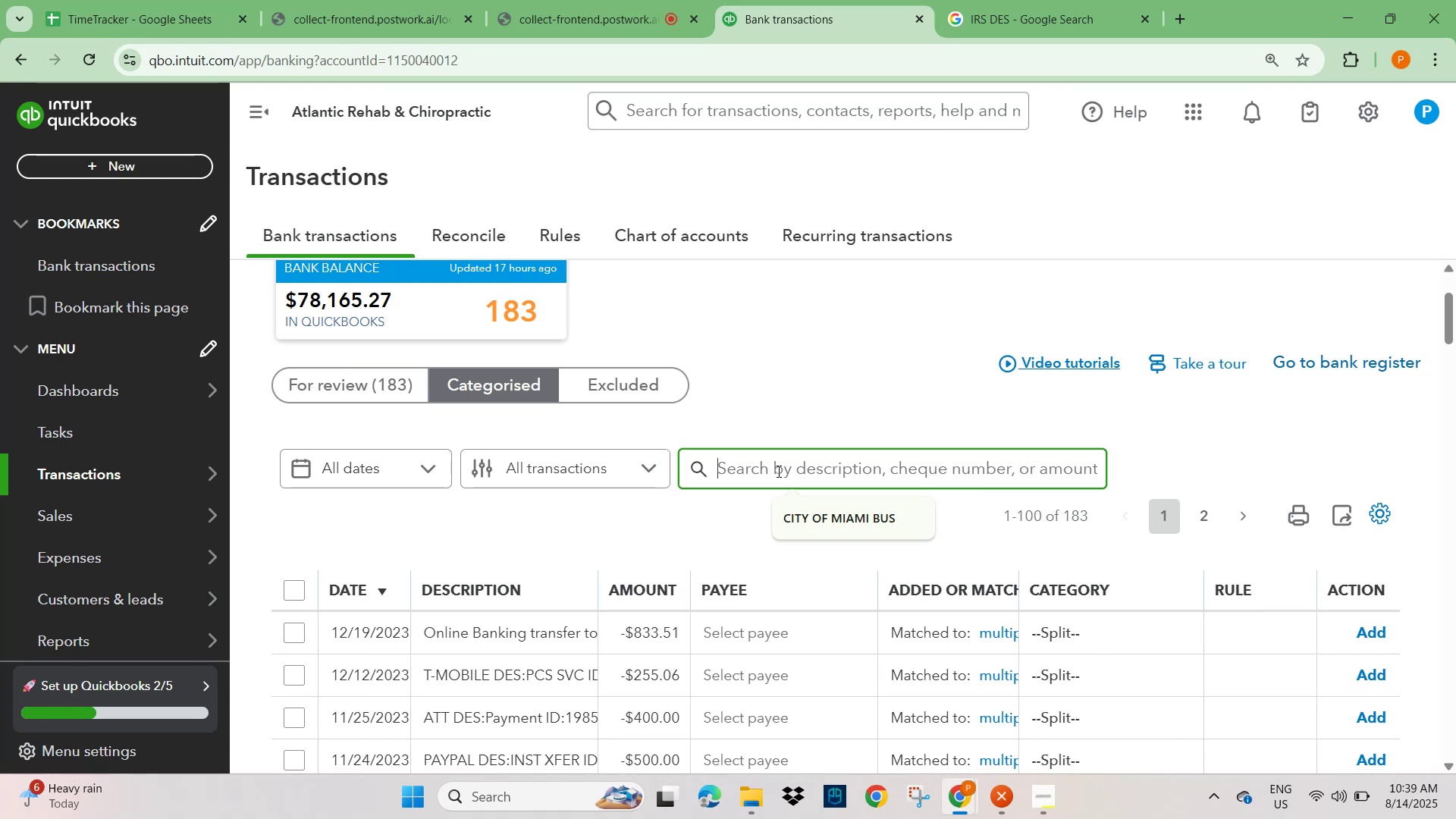 
type(irs)
key(NumpadEnter)
 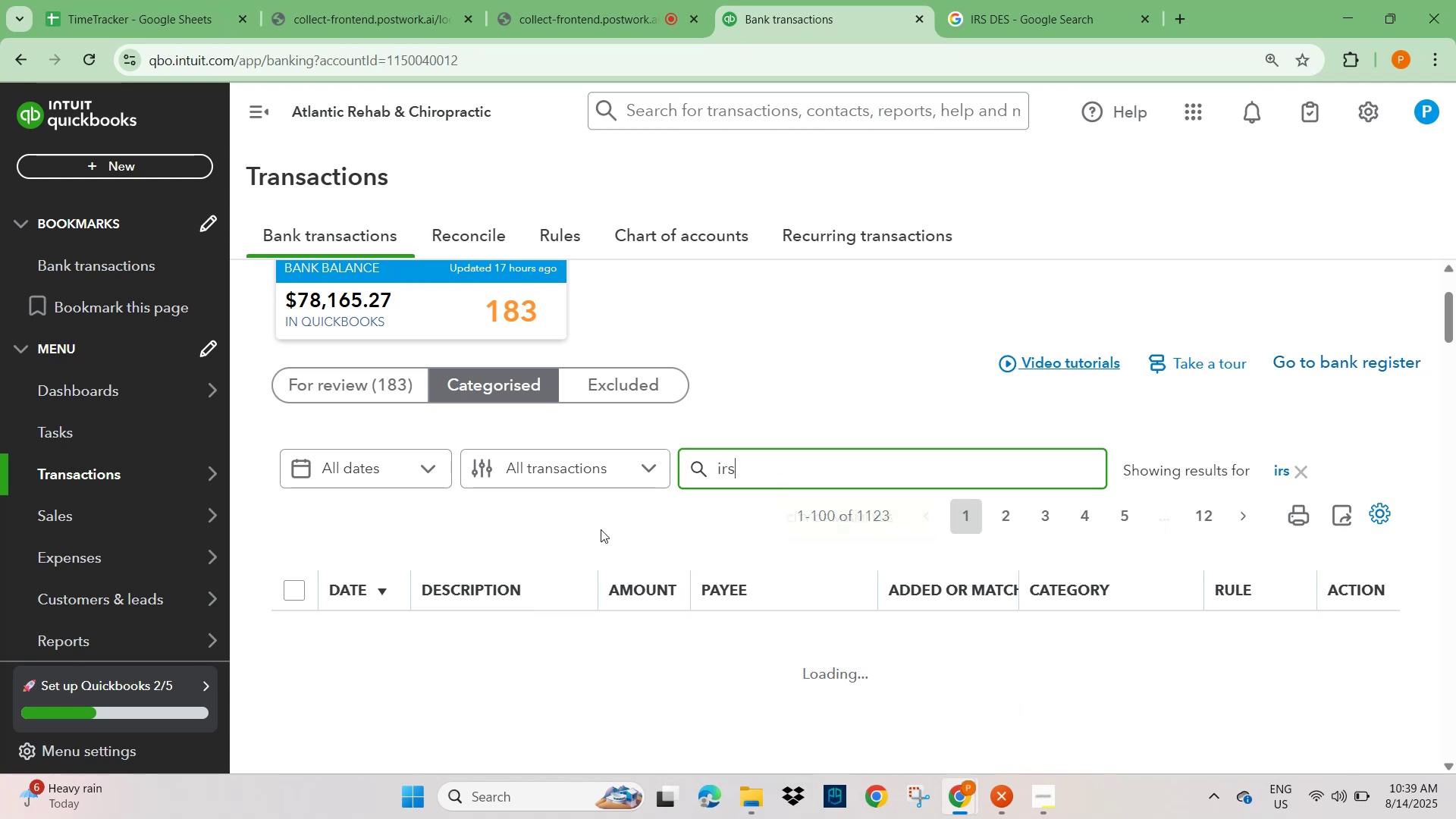 
wait(5.03)
 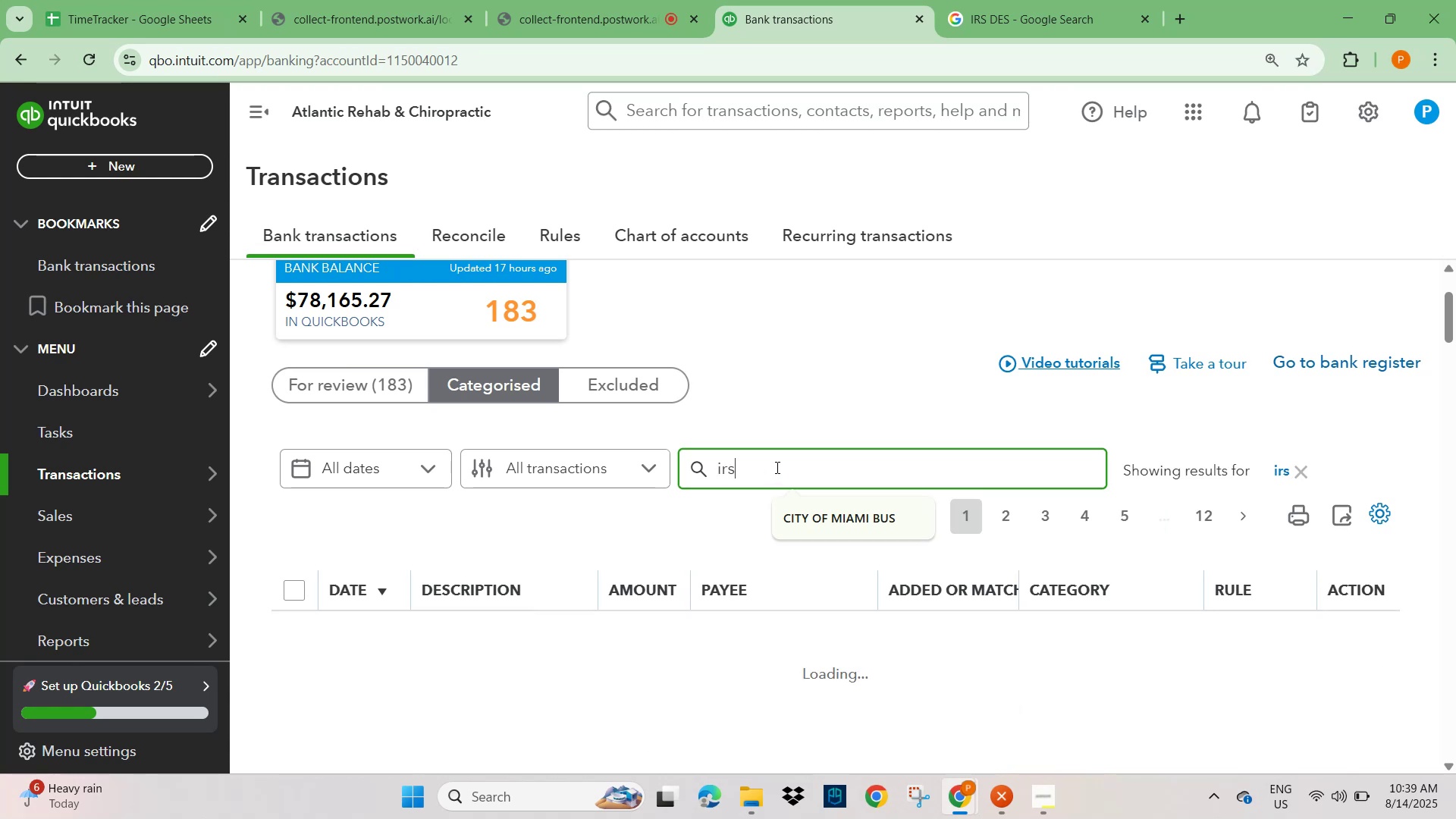 
scroll: coordinate [849, 528], scroll_direction: down, amount: 4.0
 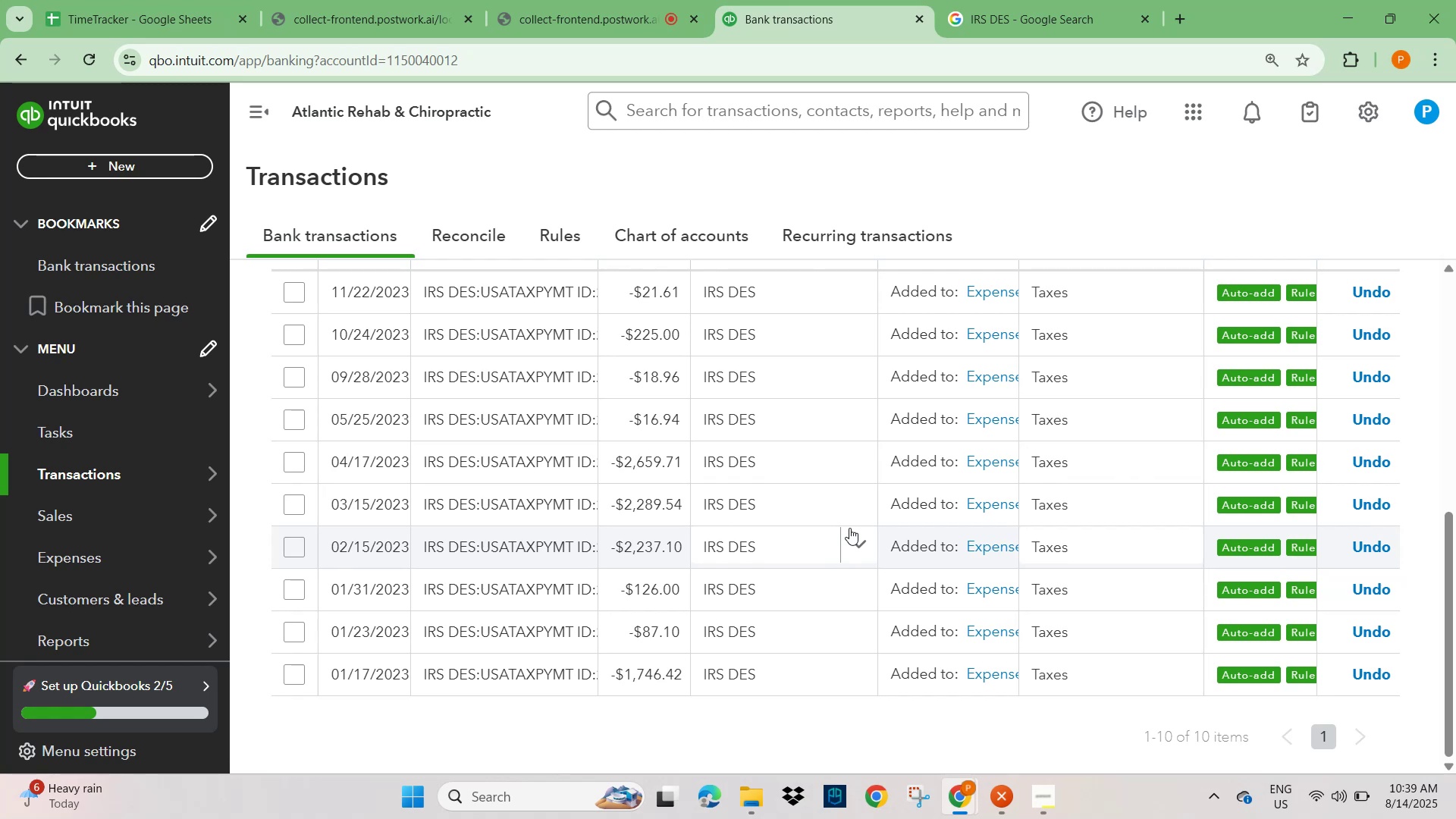 
scroll: coordinate [849, 528], scroll_direction: up, amount: 2.0
 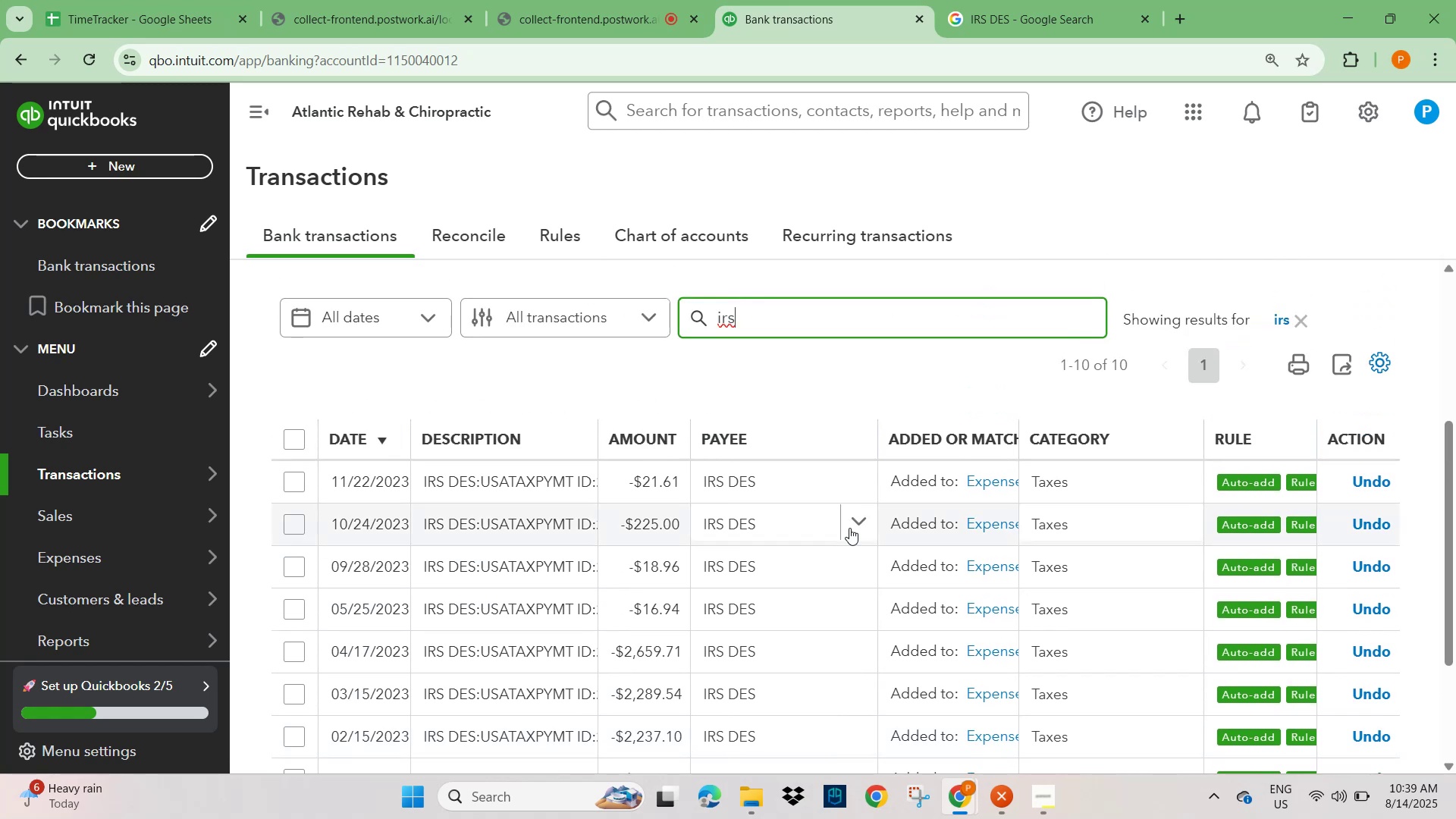 
scroll: coordinate [849, 528], scroll_direction: down, amount: 4.0
 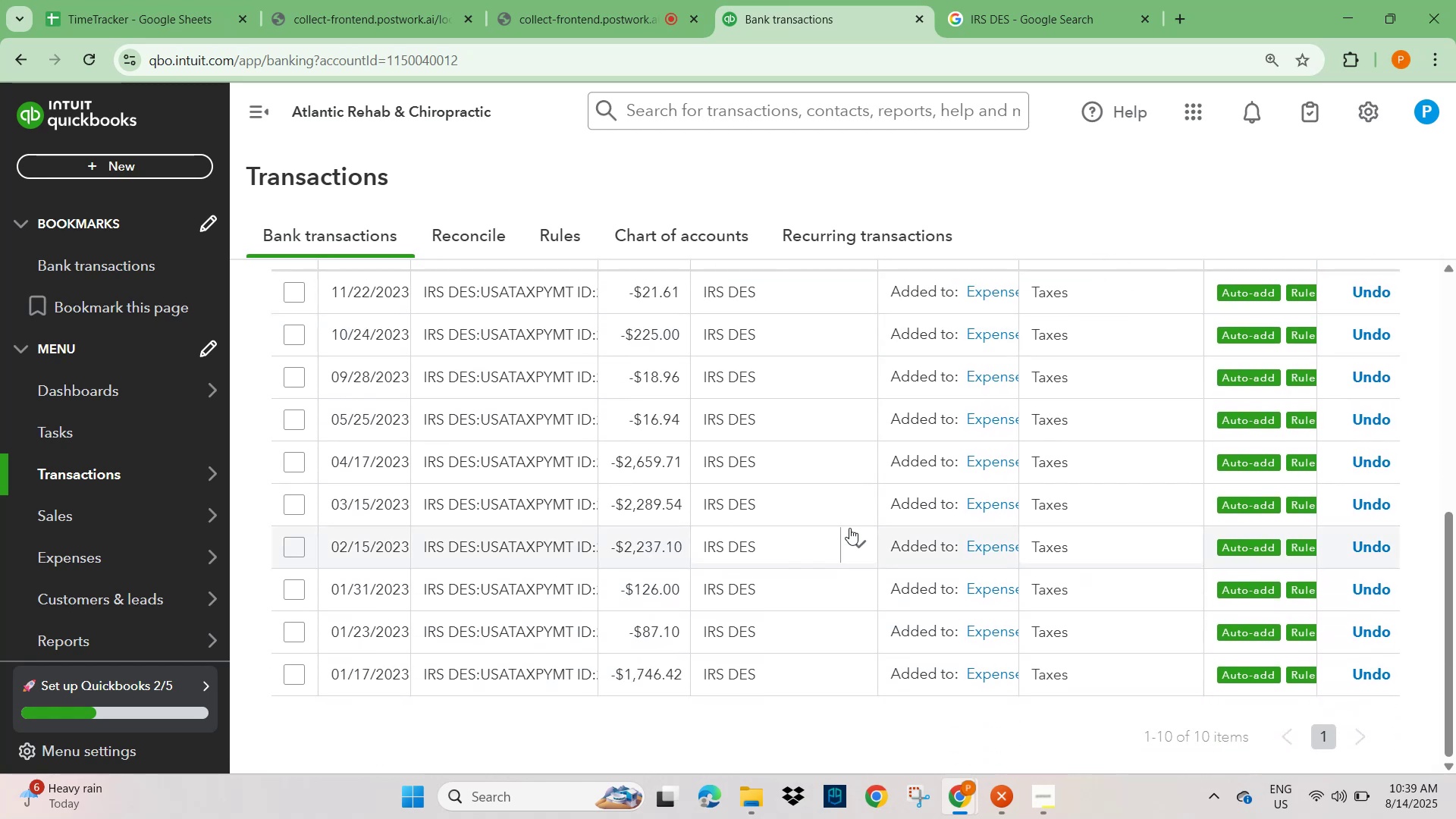 
scroll: coordinate [850, 529], scroll_direction: up, amount: 4.0
 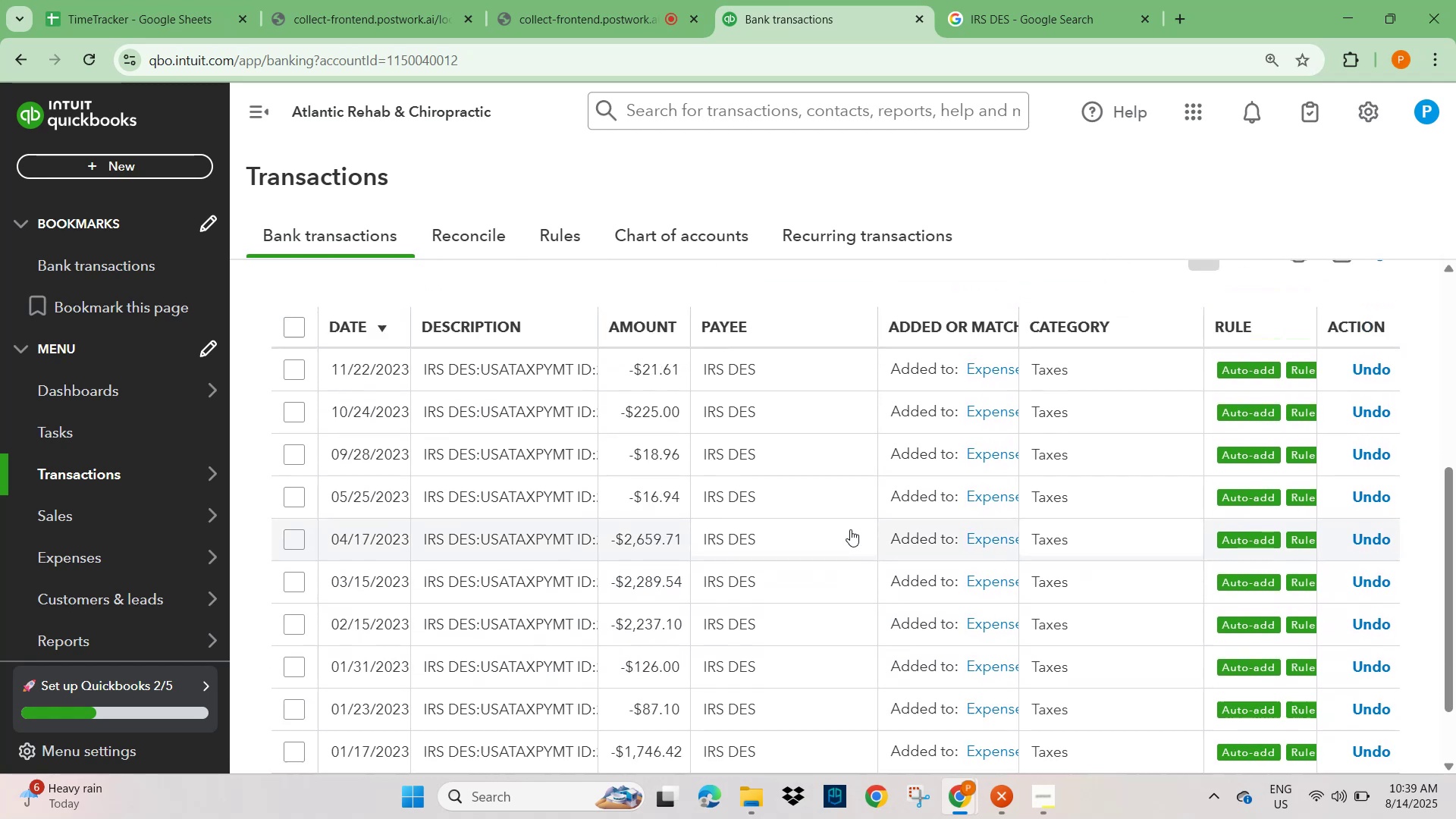 
right_click([850, 529])
 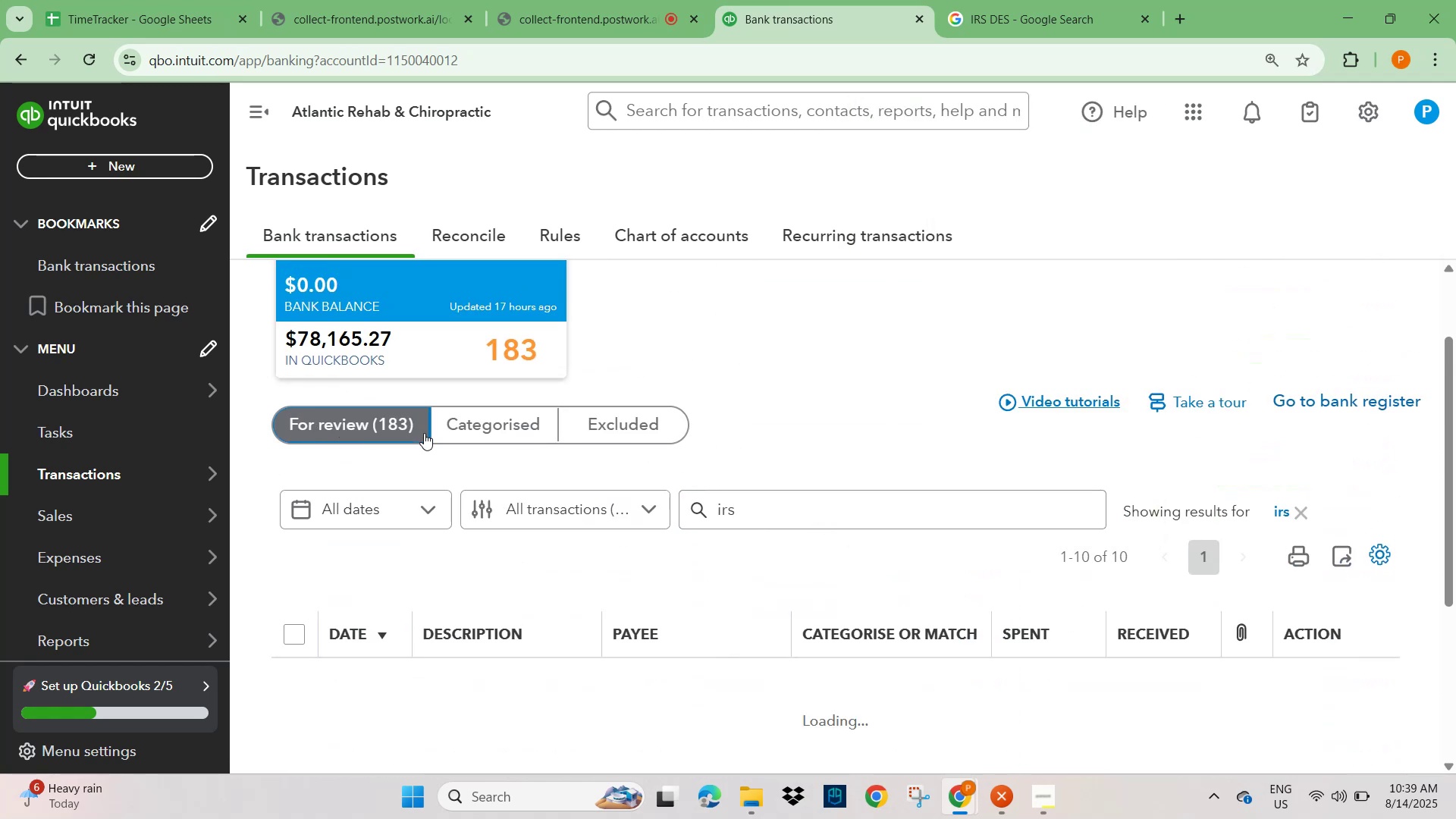 
scroll: coordinate [649, 529], scroll_direction: down, amount: 3.0
 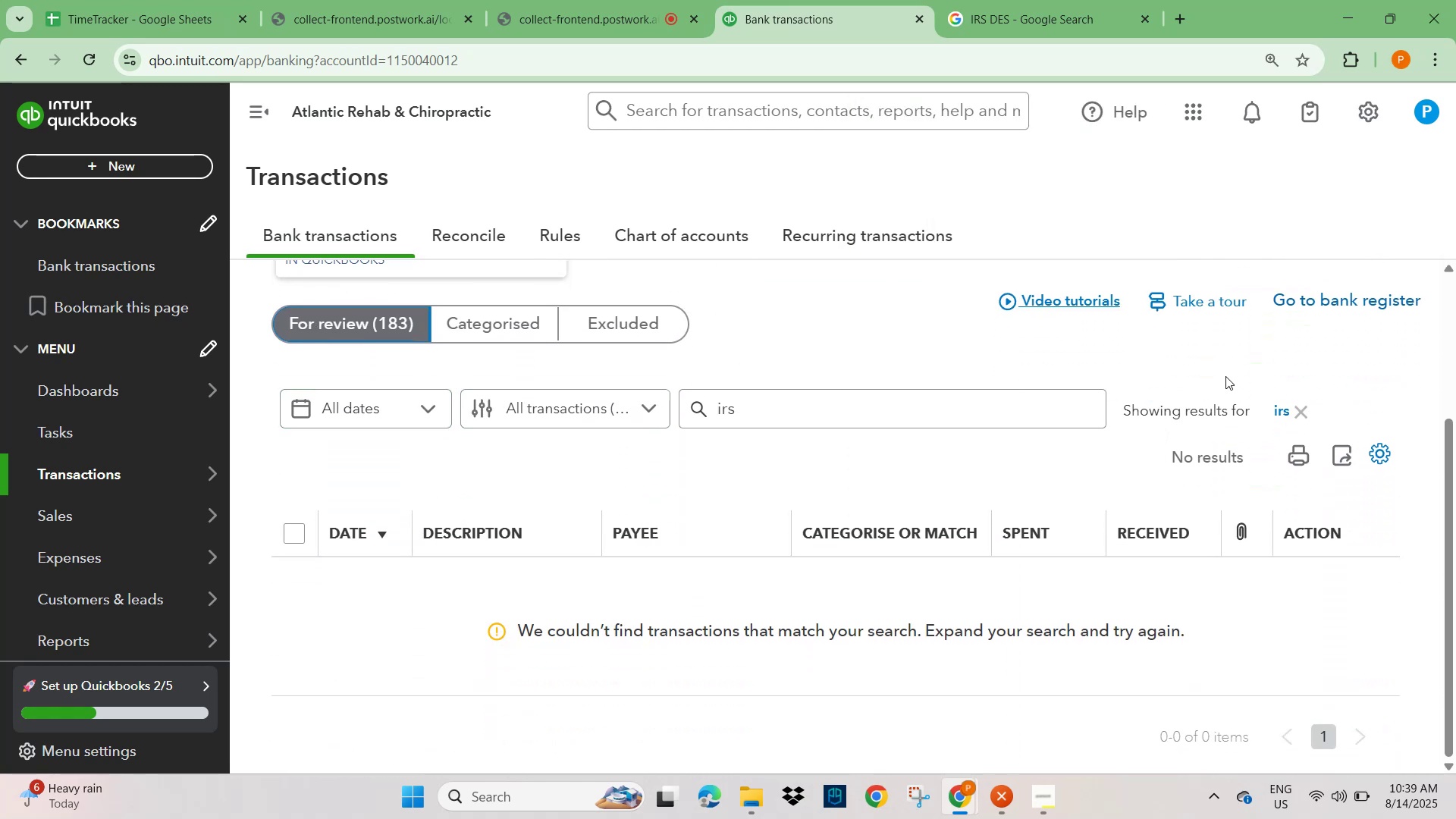 
left_click([1298, 415])
 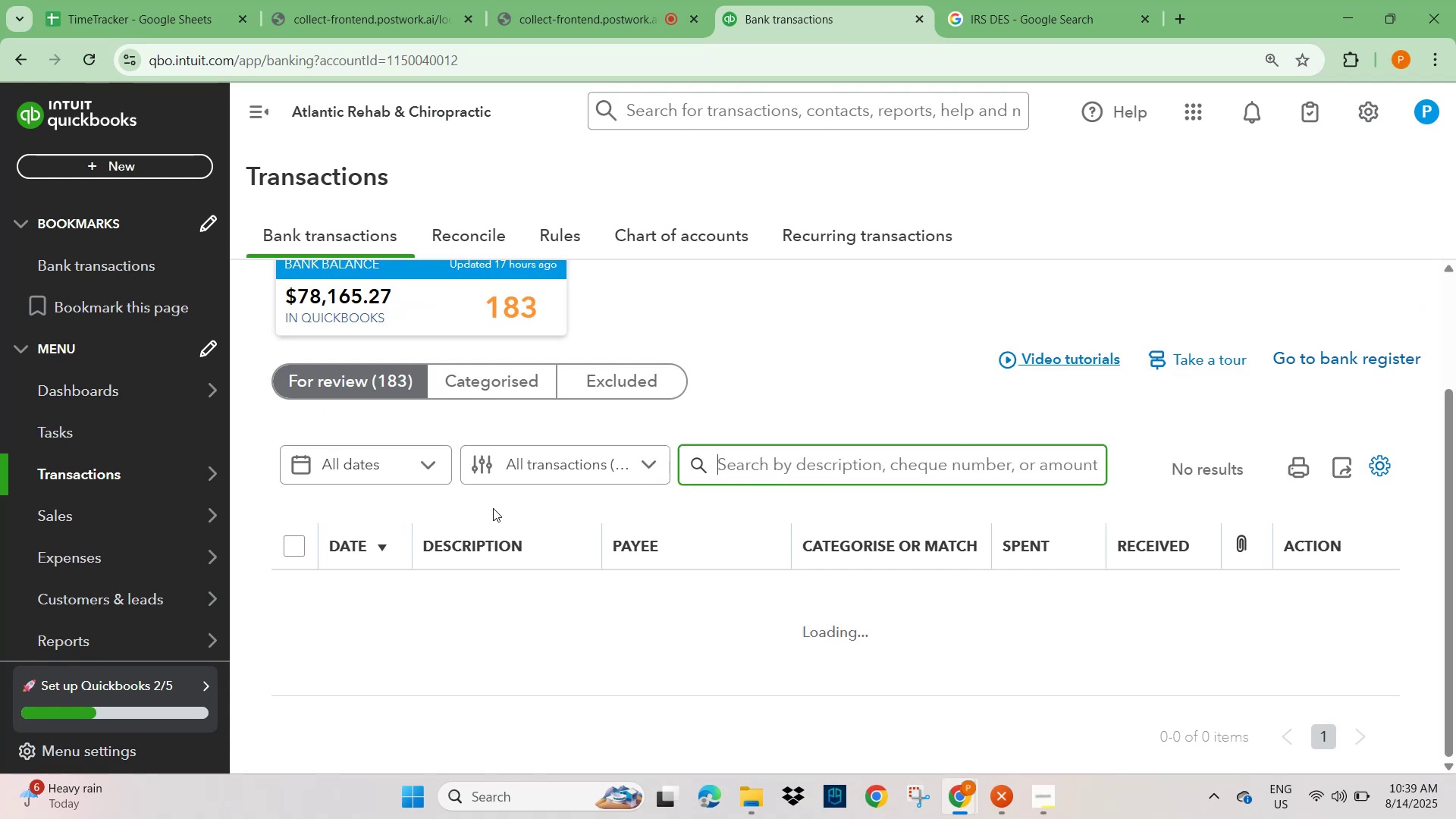 
scroll: coordinate [427, 643], scroll_direction: down, amount: 3.0
 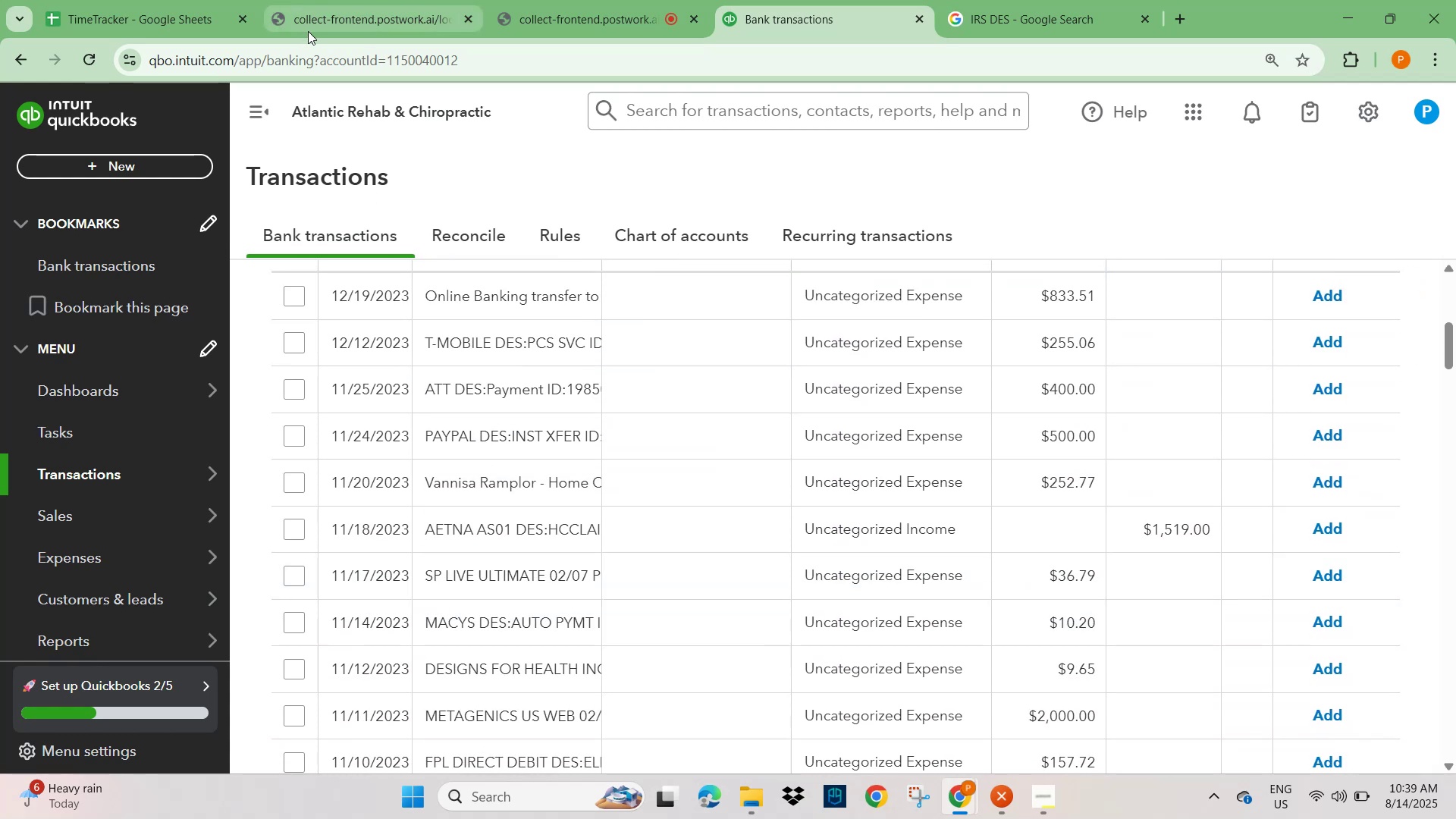 
left_click([136, 14])
 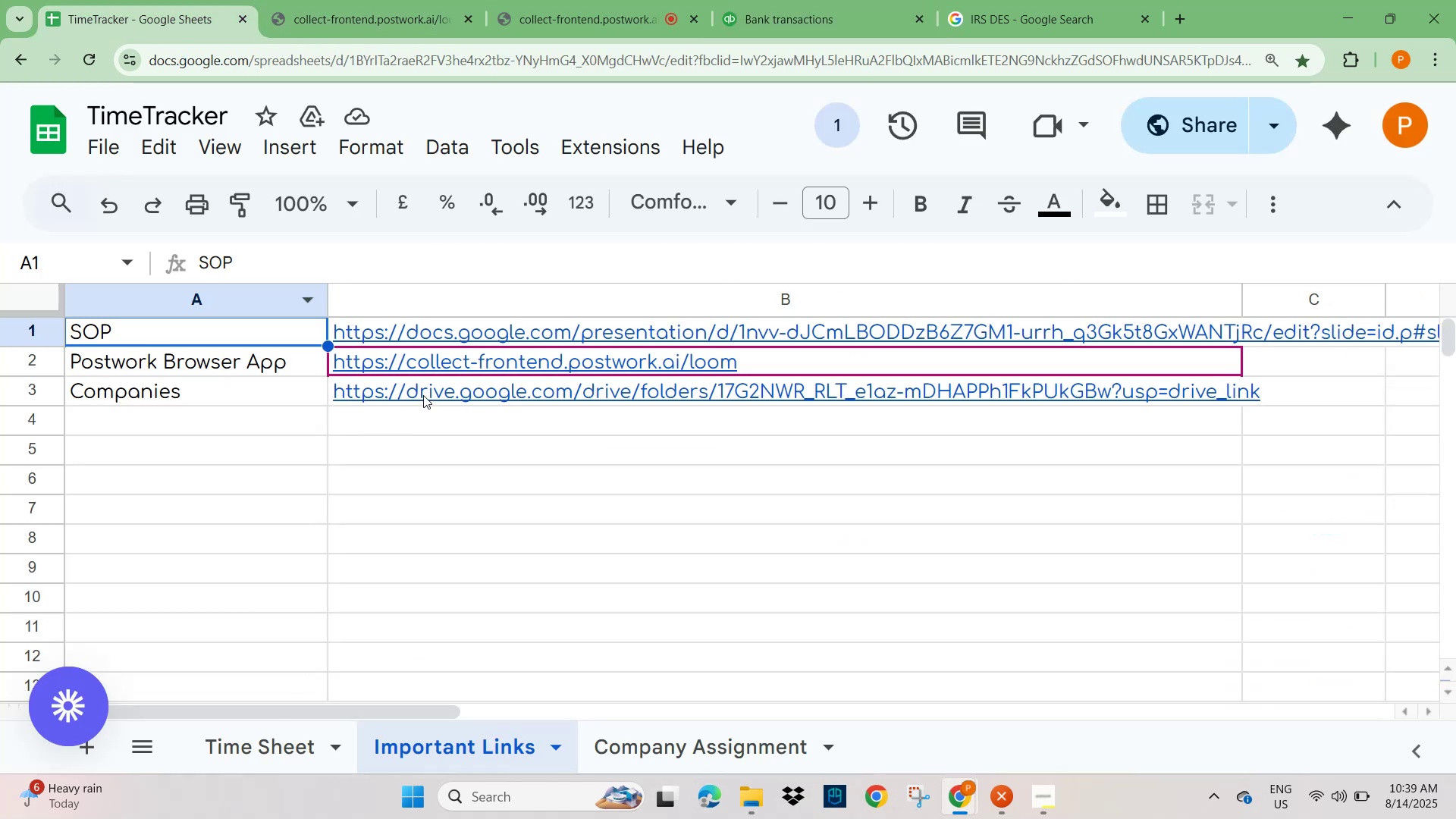 
double_click([423, 395])
 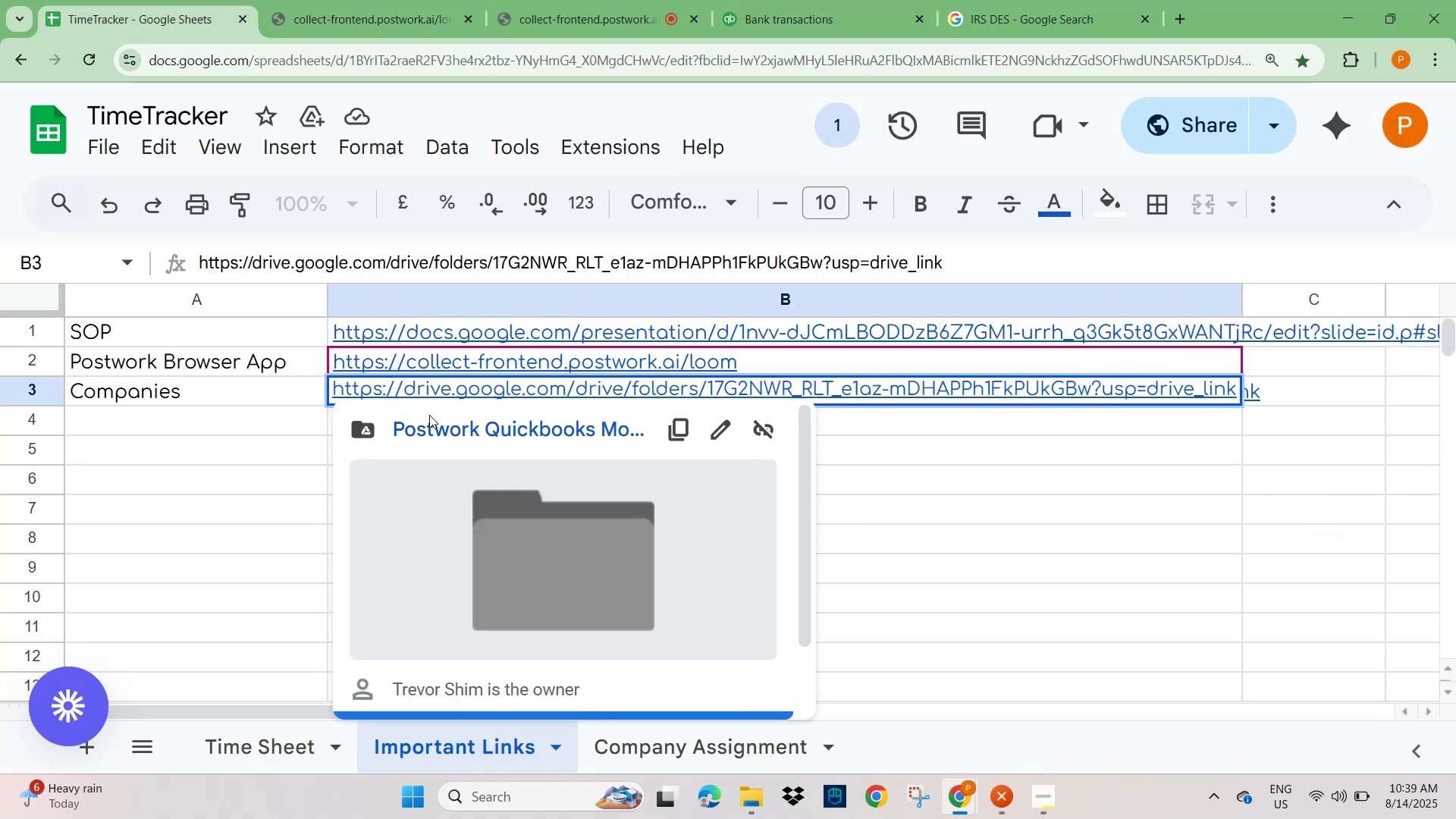 
left_click([437, 428])
 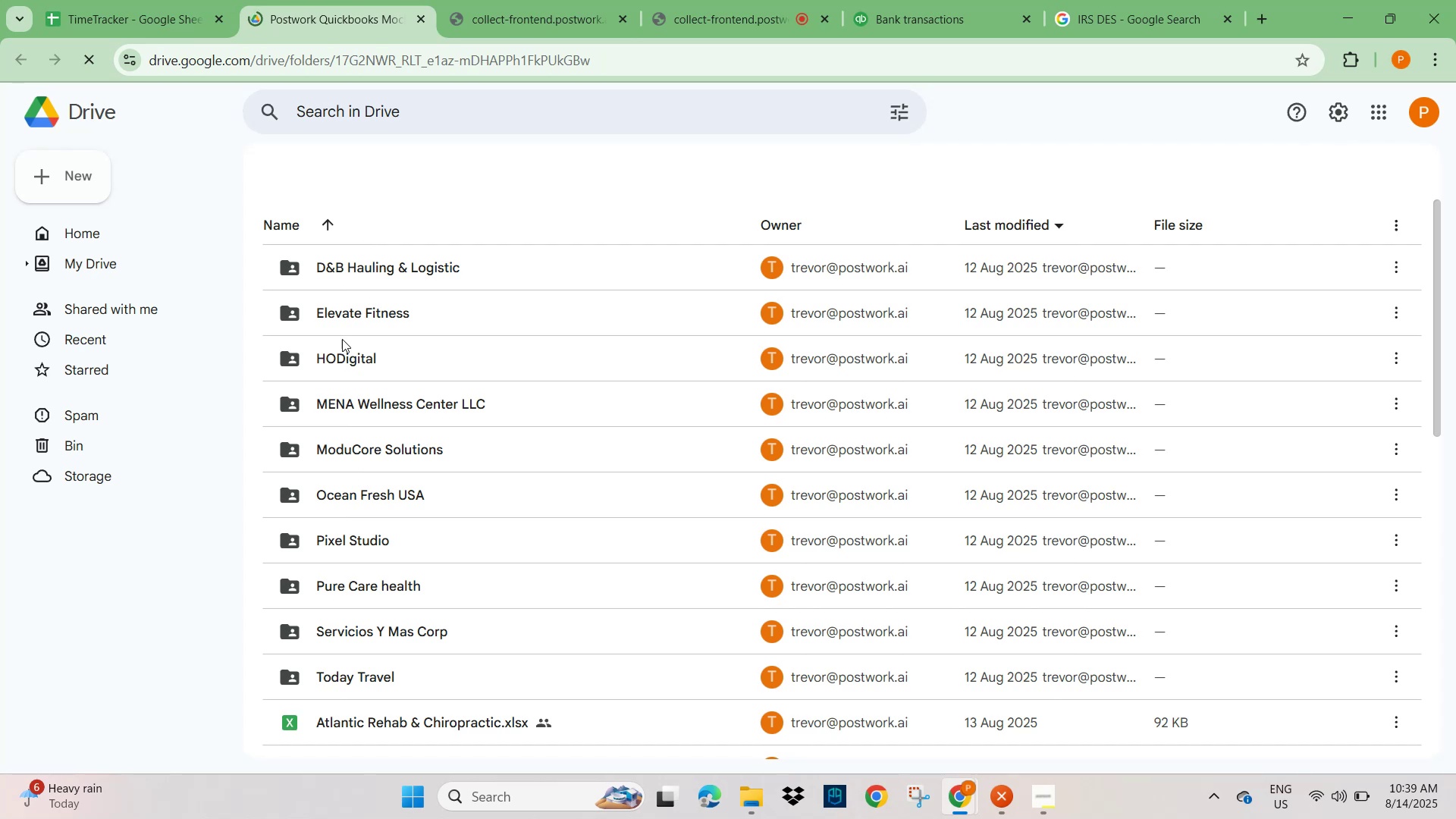 
scroll: coordinate [404, 526], scroll_direction: down, amount: 5.0
 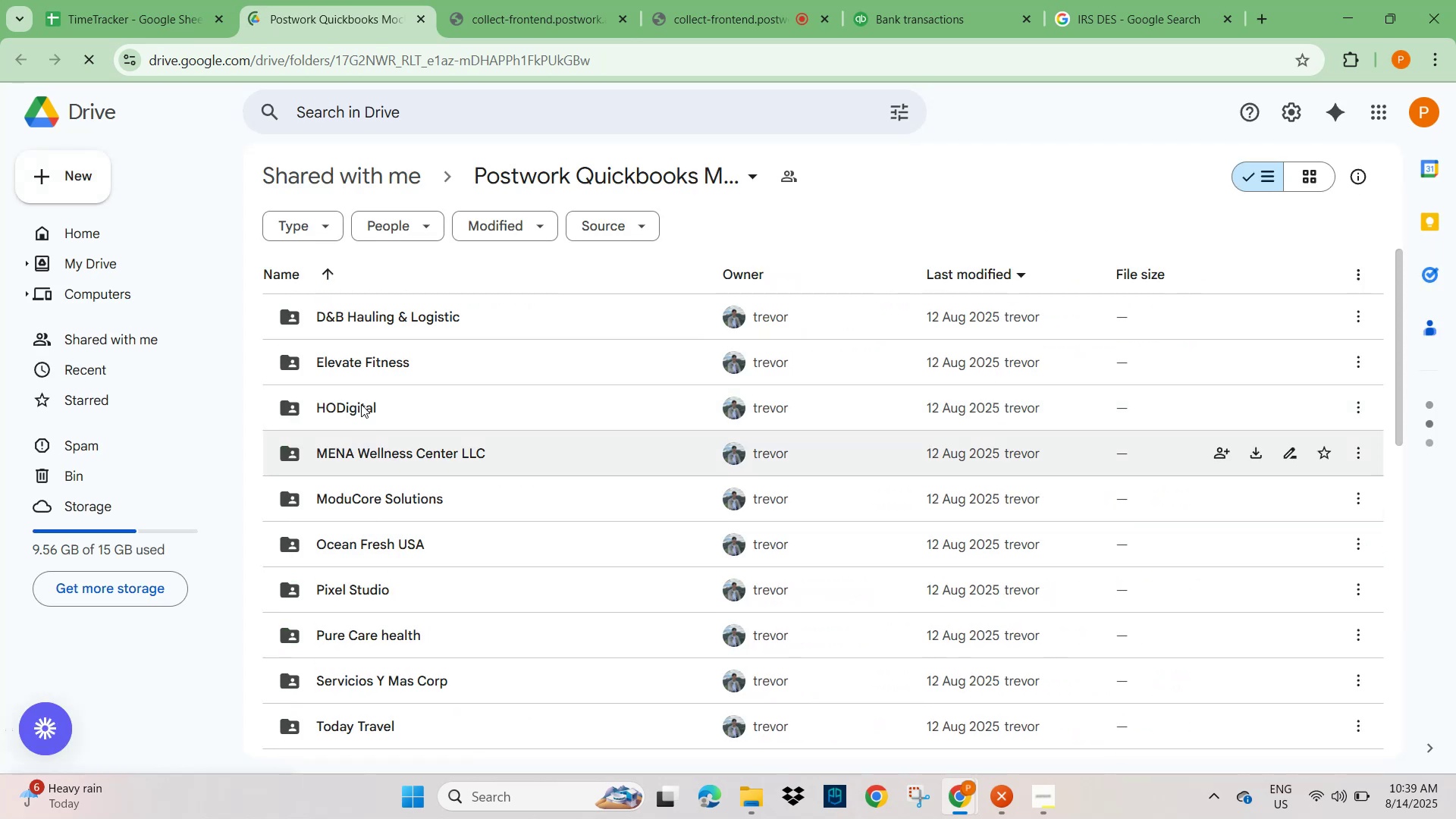 
scroll: coordinate [382, 527], scroll_direction: up, amount: 2.0
 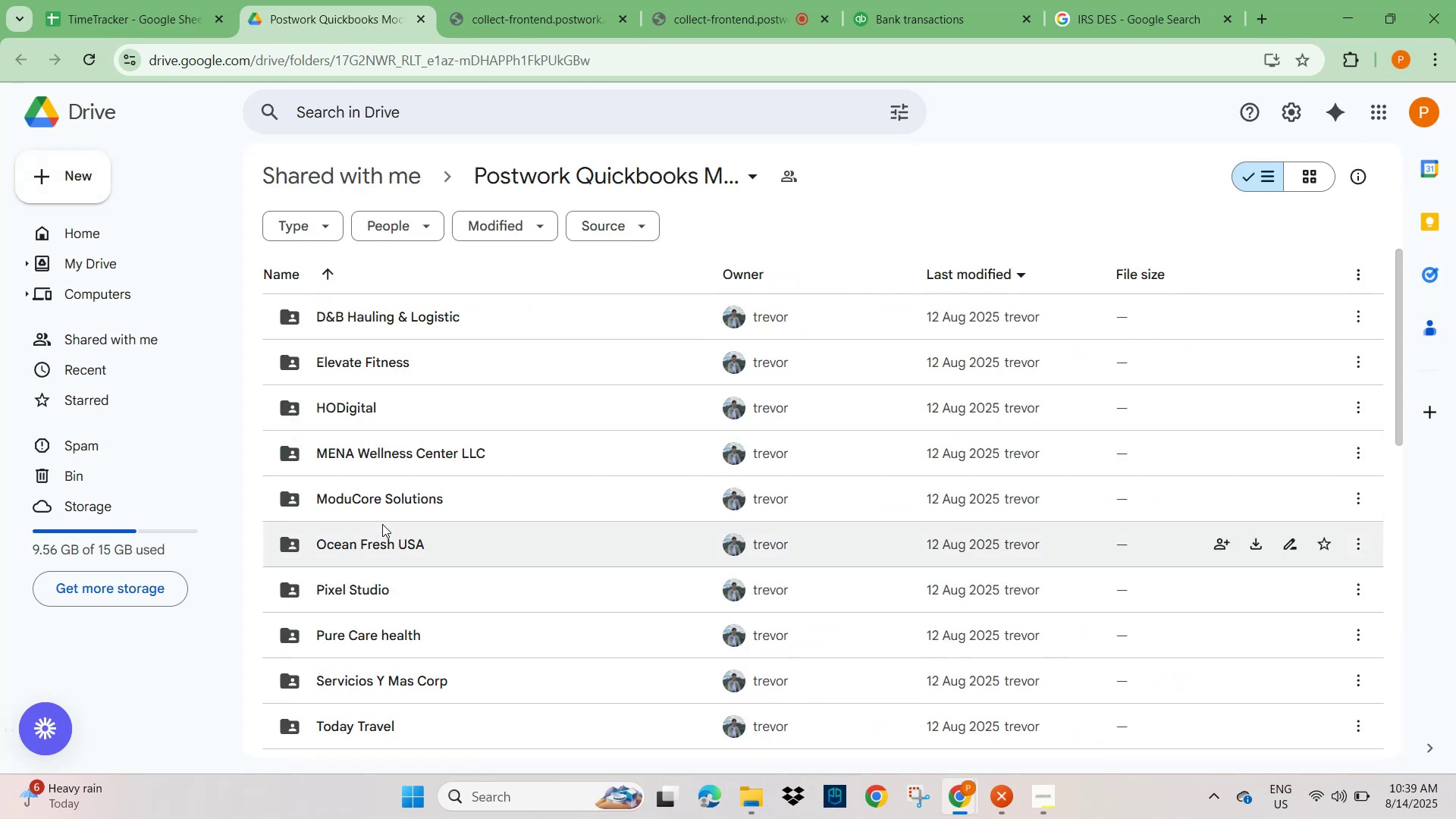 
scroll: coordinate [382, 522], scroll_direction: down, amount: 2.0
 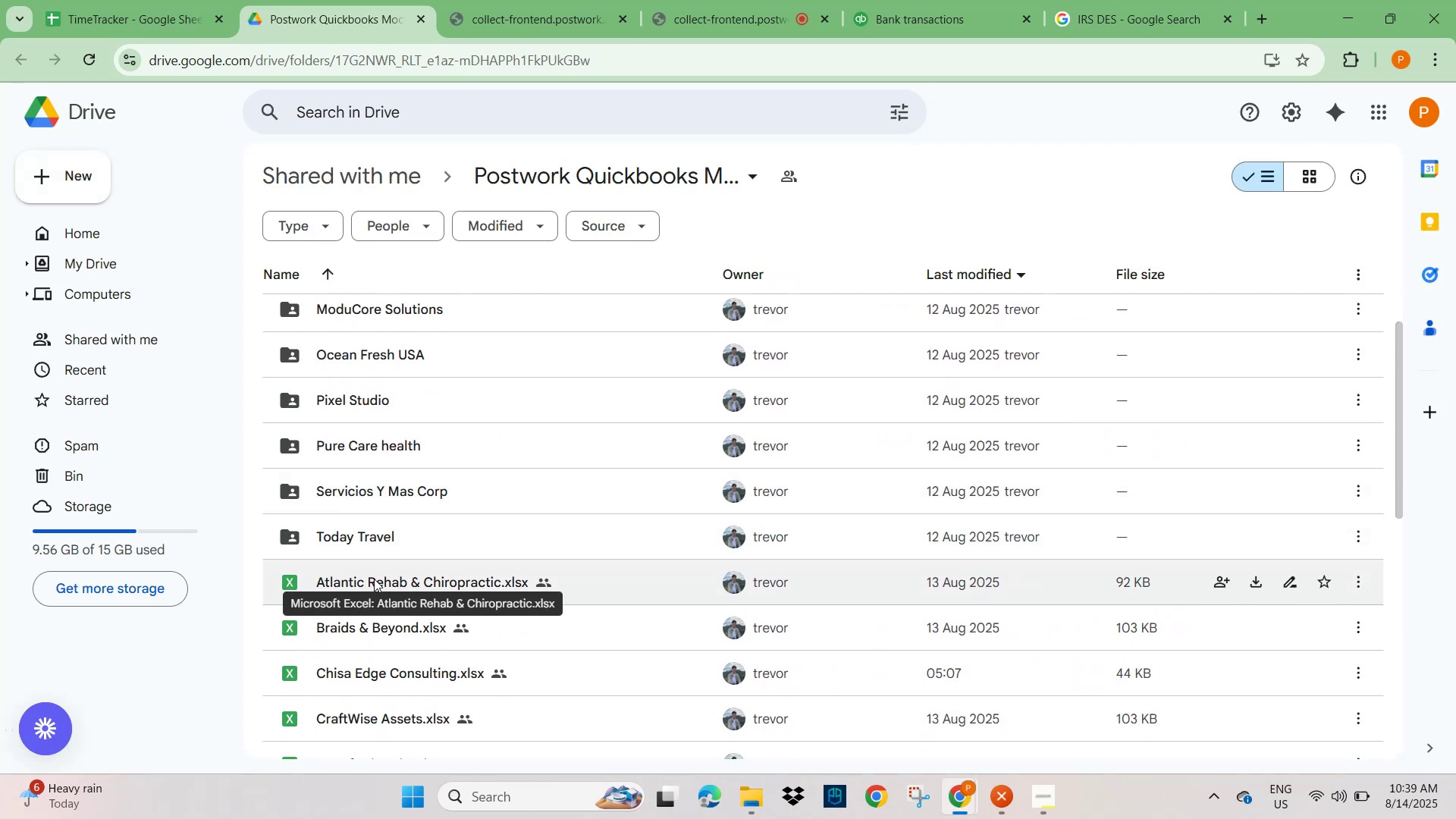 
double_click([374, 579])
 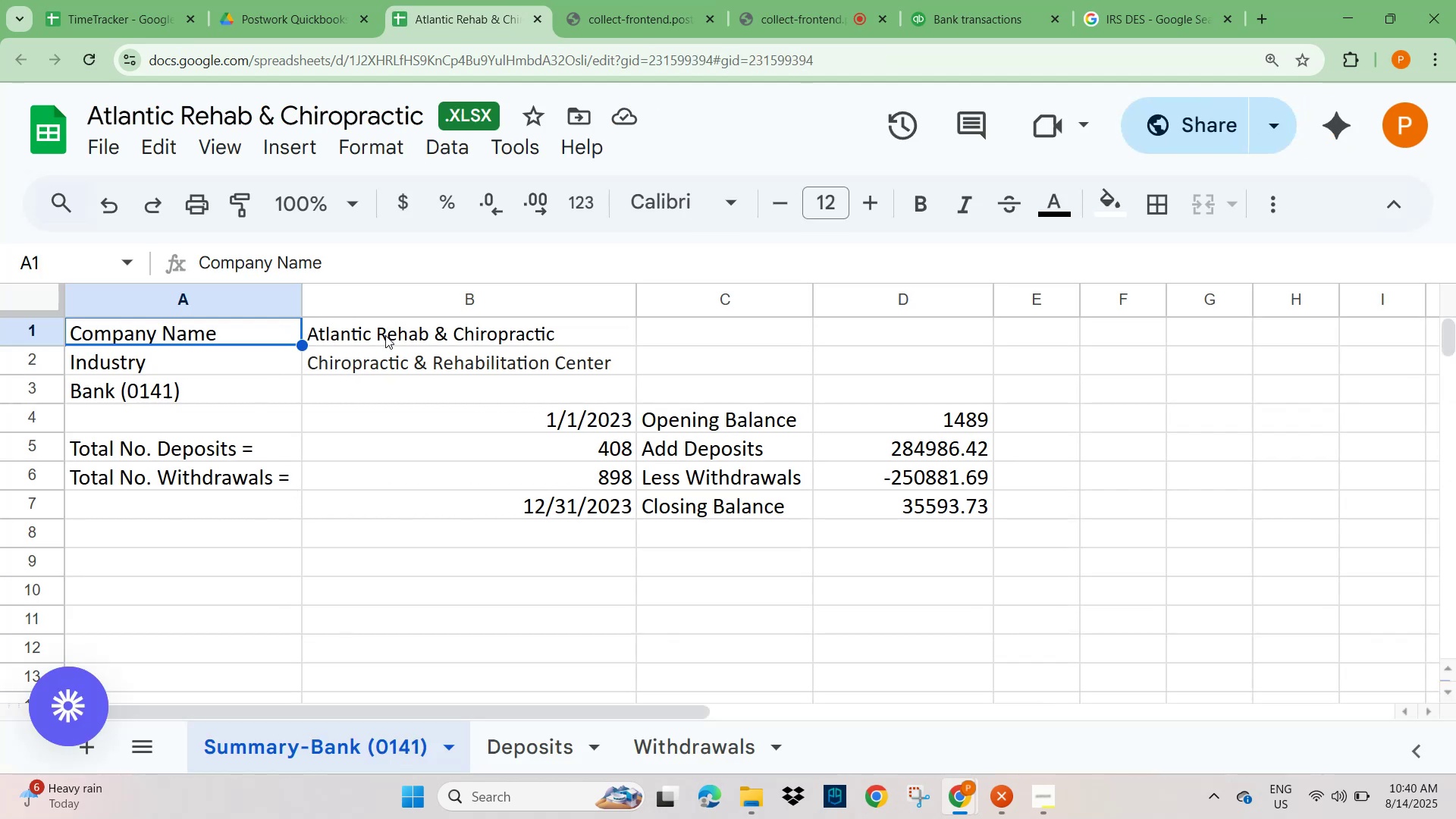 
wait(15.07)
 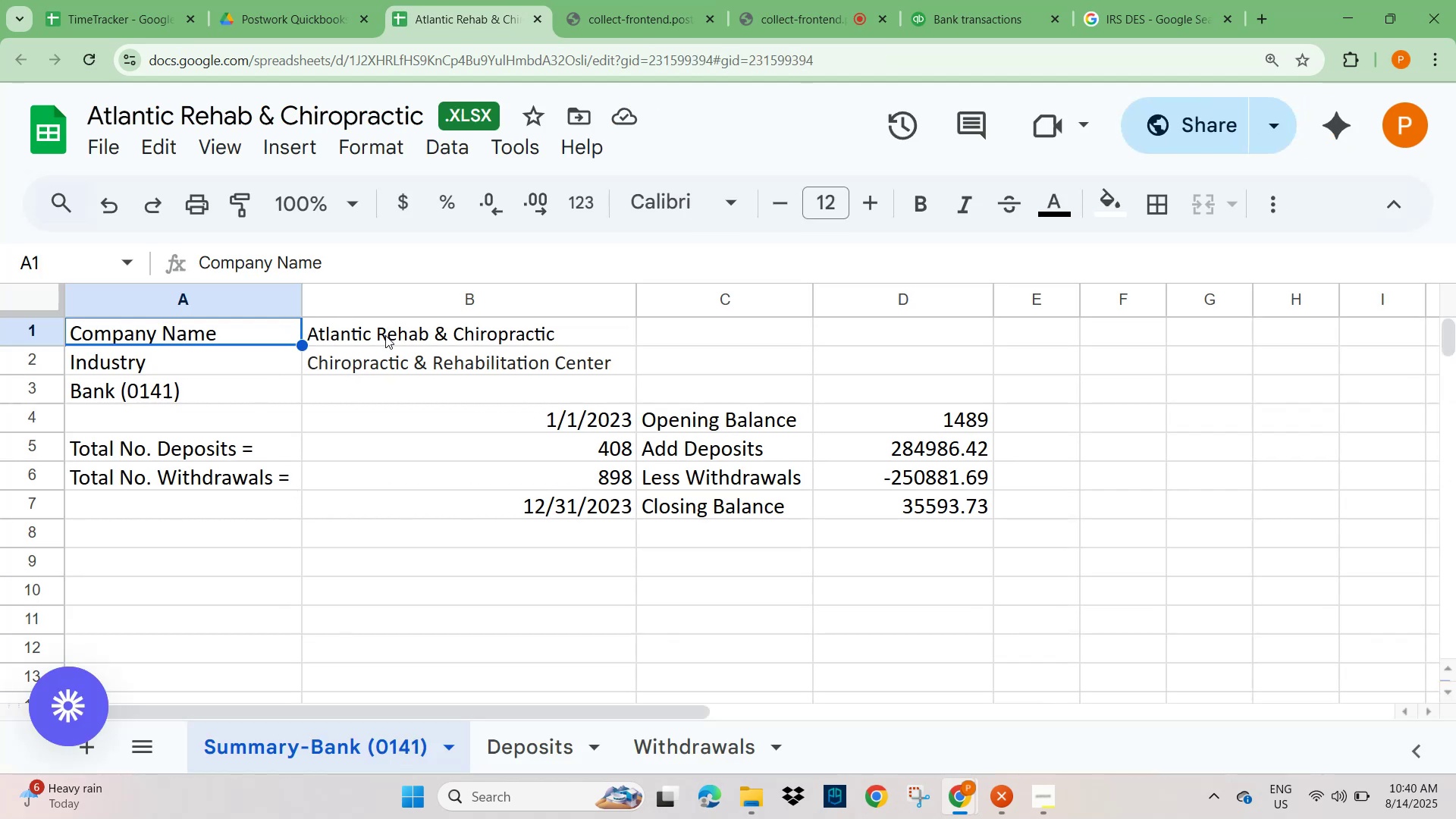 
left_click([1000, 20])
 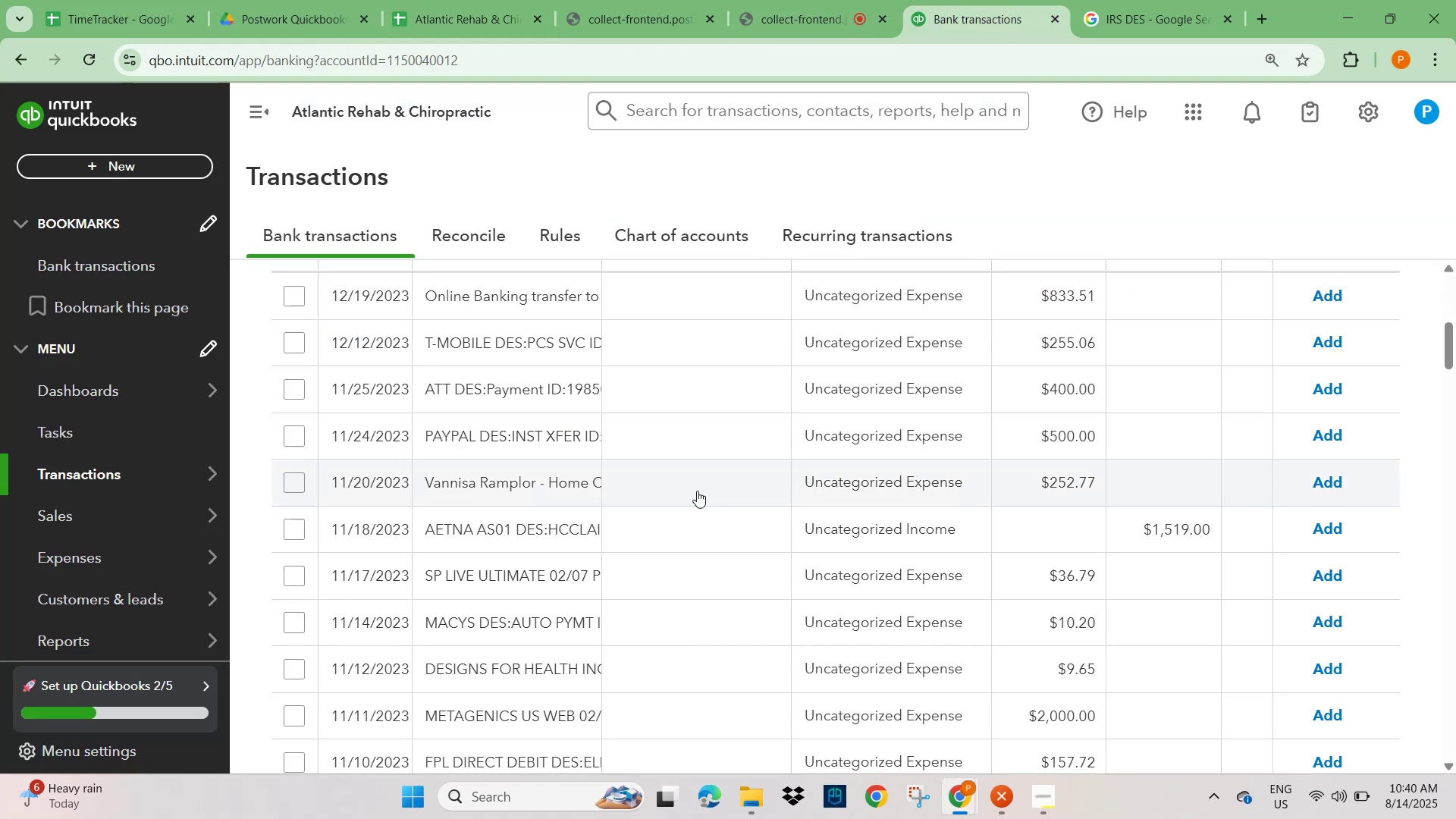 
scroll: coordinate [614, 519], scroll_direction: up, amount: 5.0
 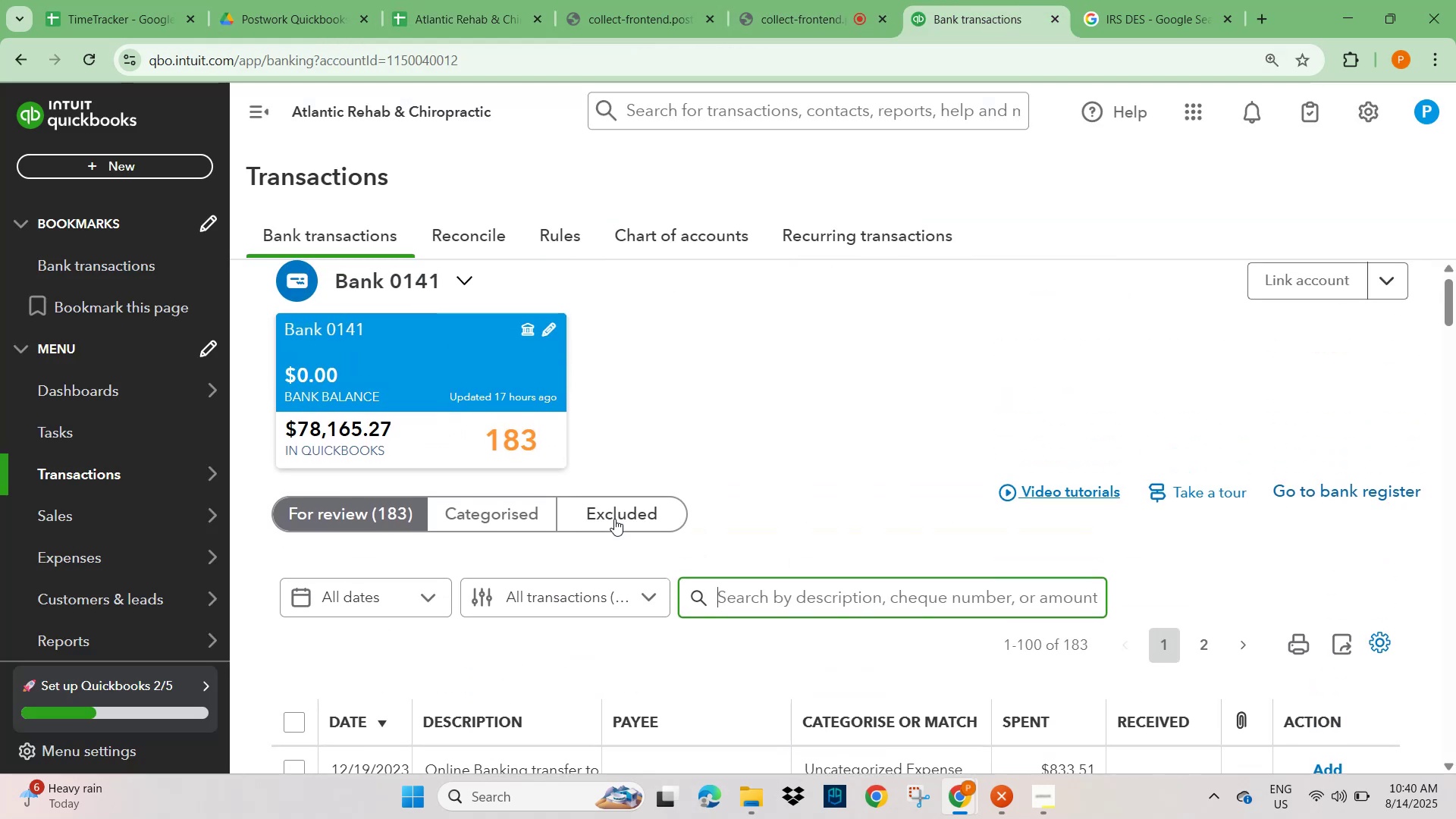 
scroll: coordinate [627, 525], scroll_direction: down, amount: 5.0
 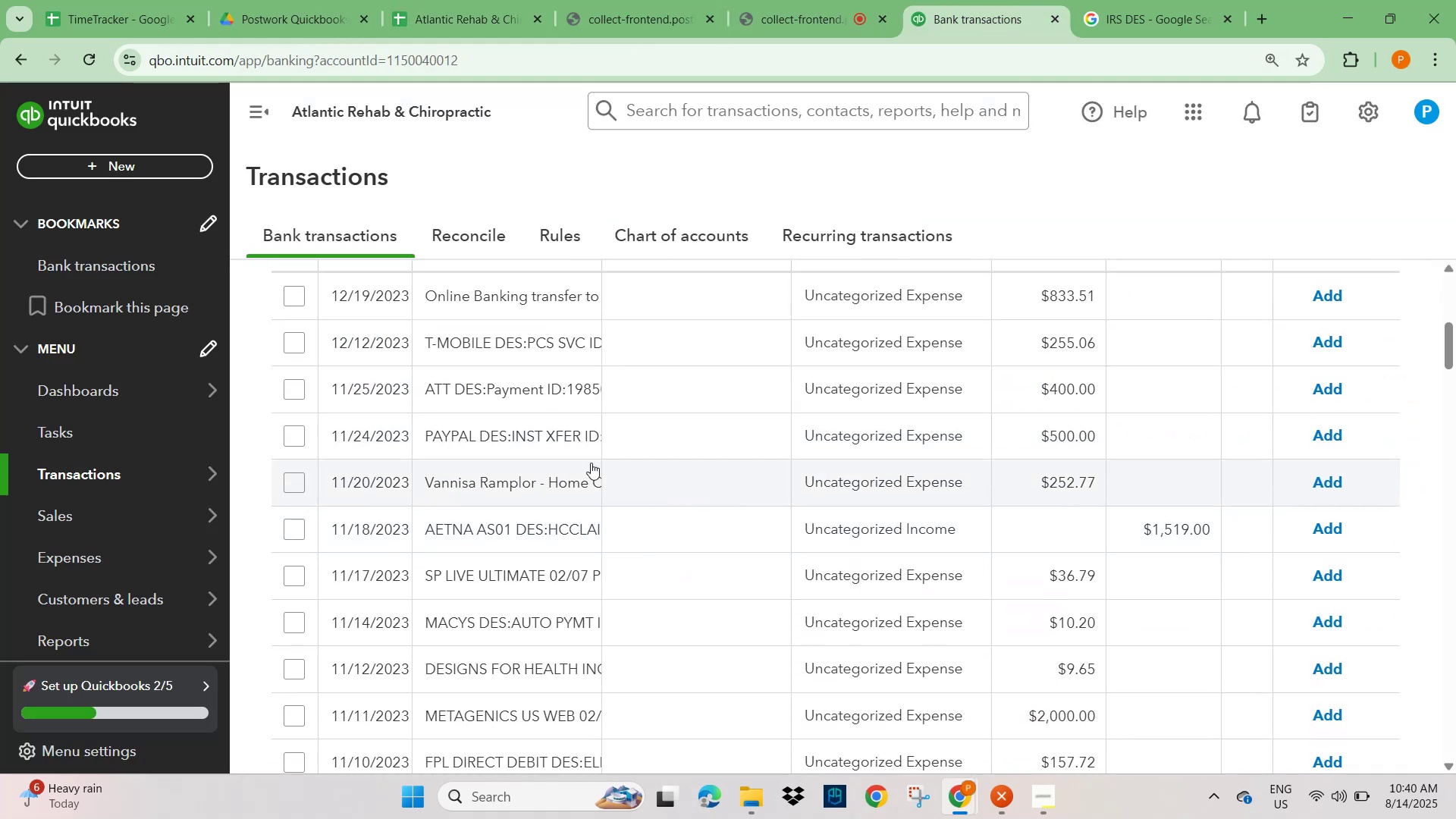 
left_click([466, 394])
 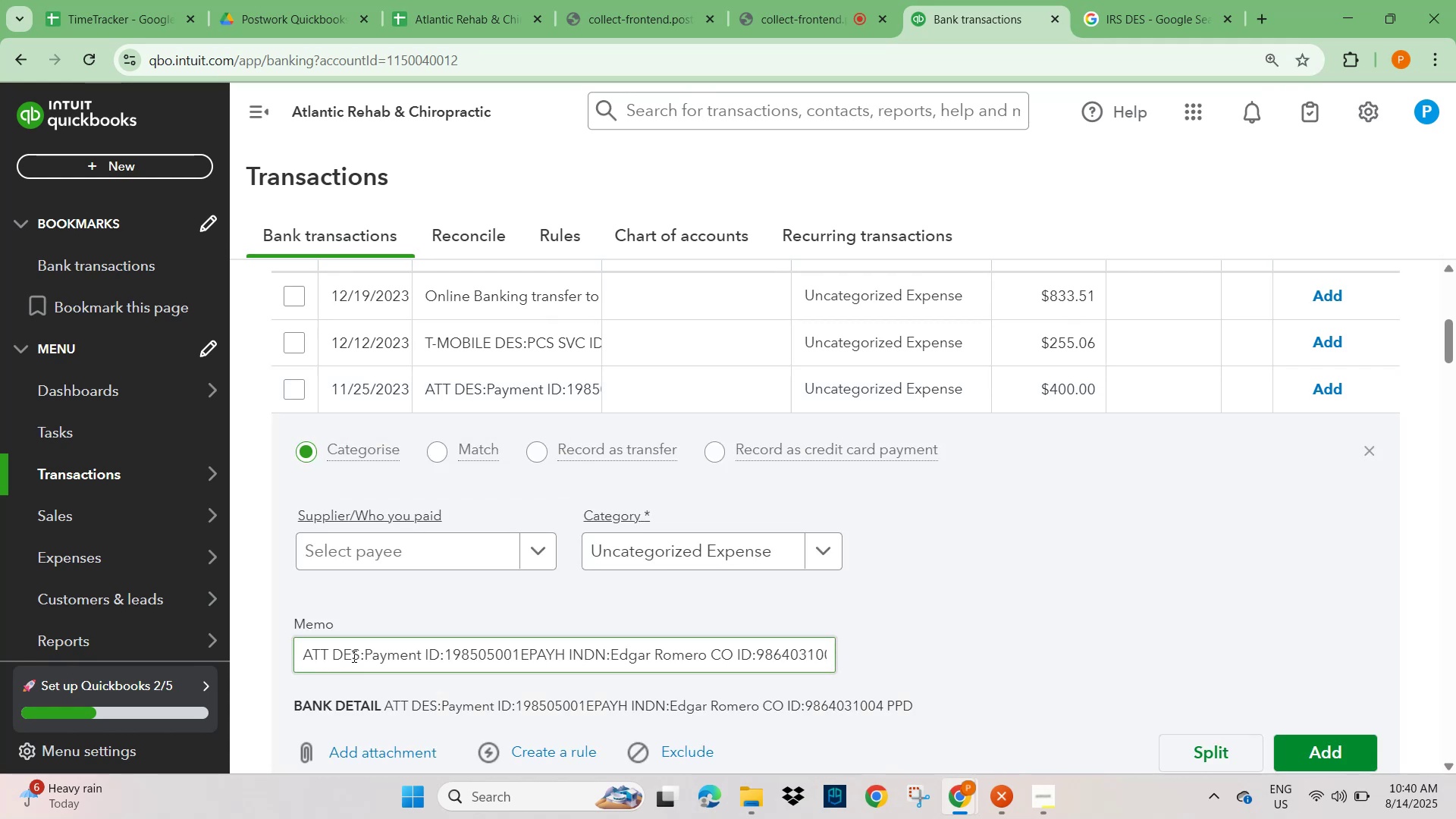 
left_click_drag(start_coordinate=[359, 656], to_coordinate=[287, 656])
 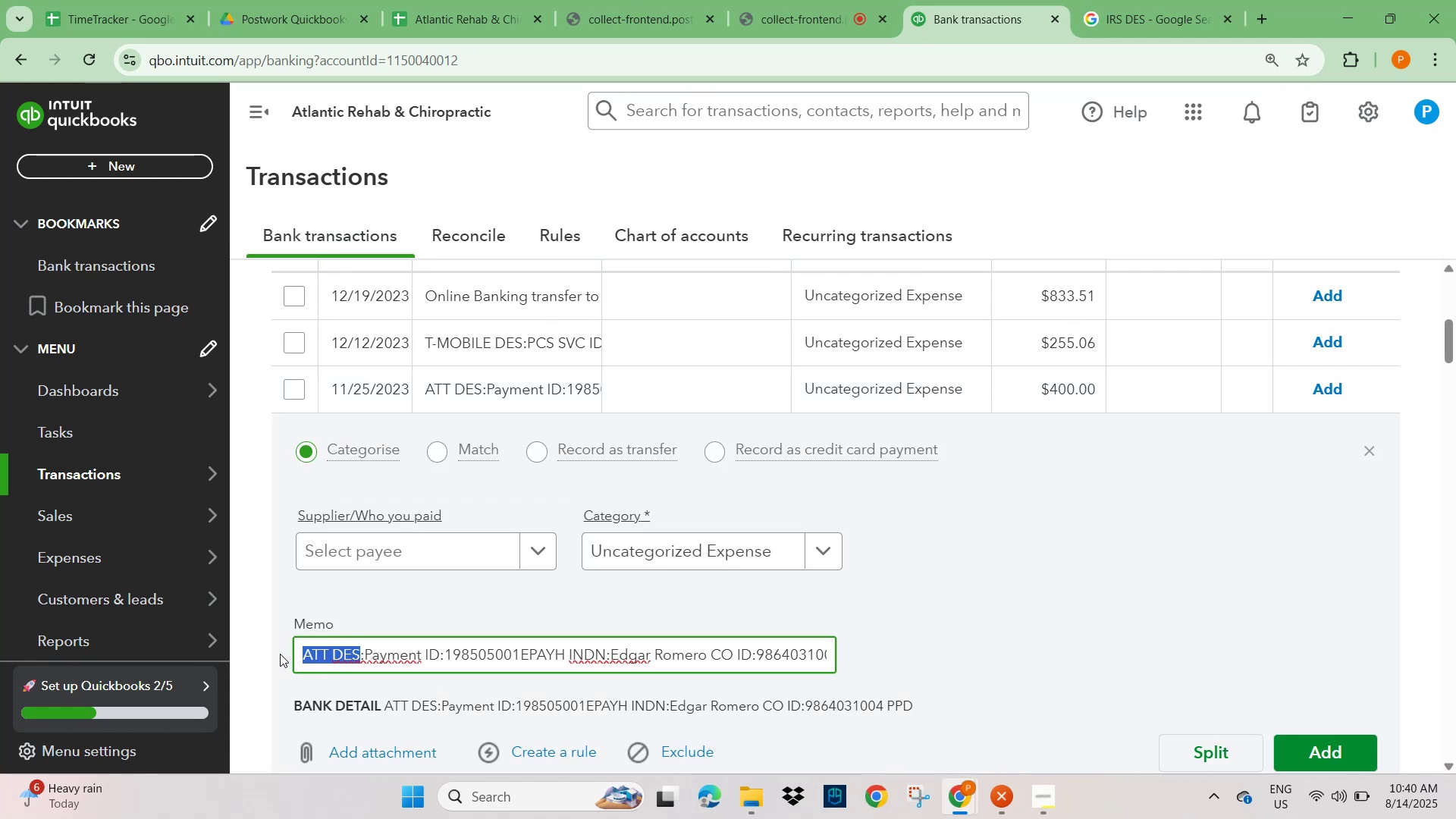 
key(Control+C)
 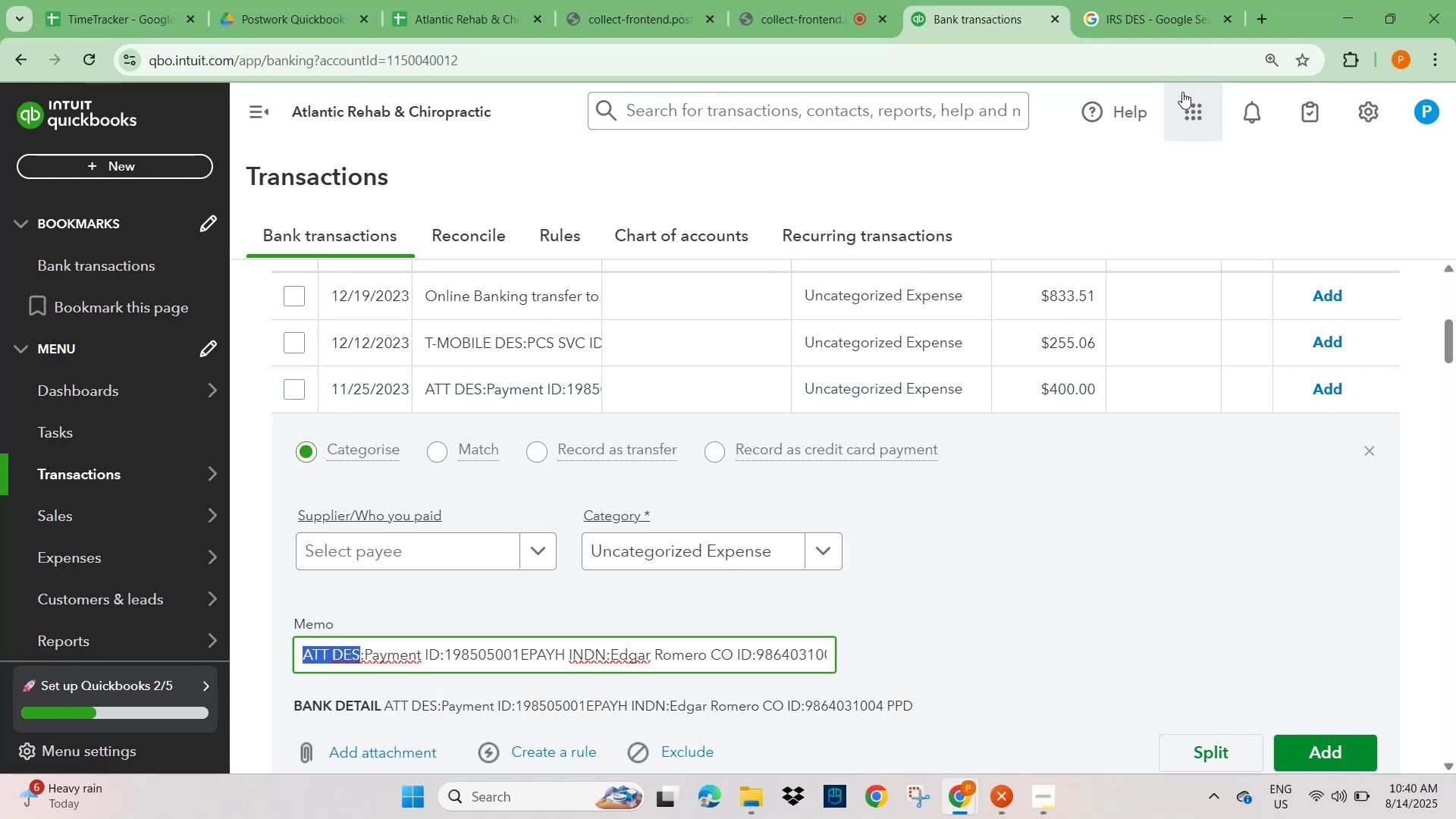 
left_click([1139, 0])
 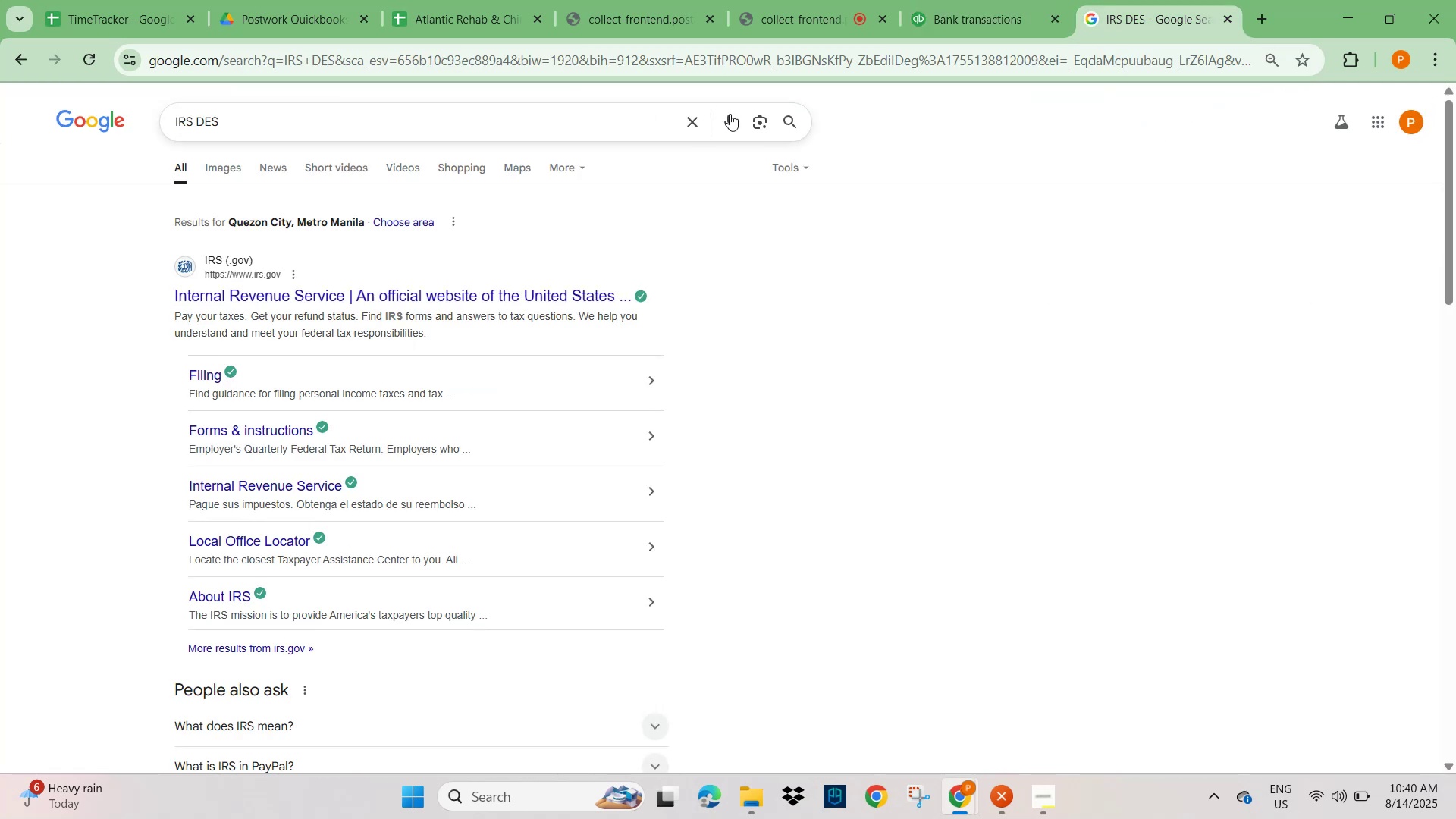 
left_click([692, 124])
 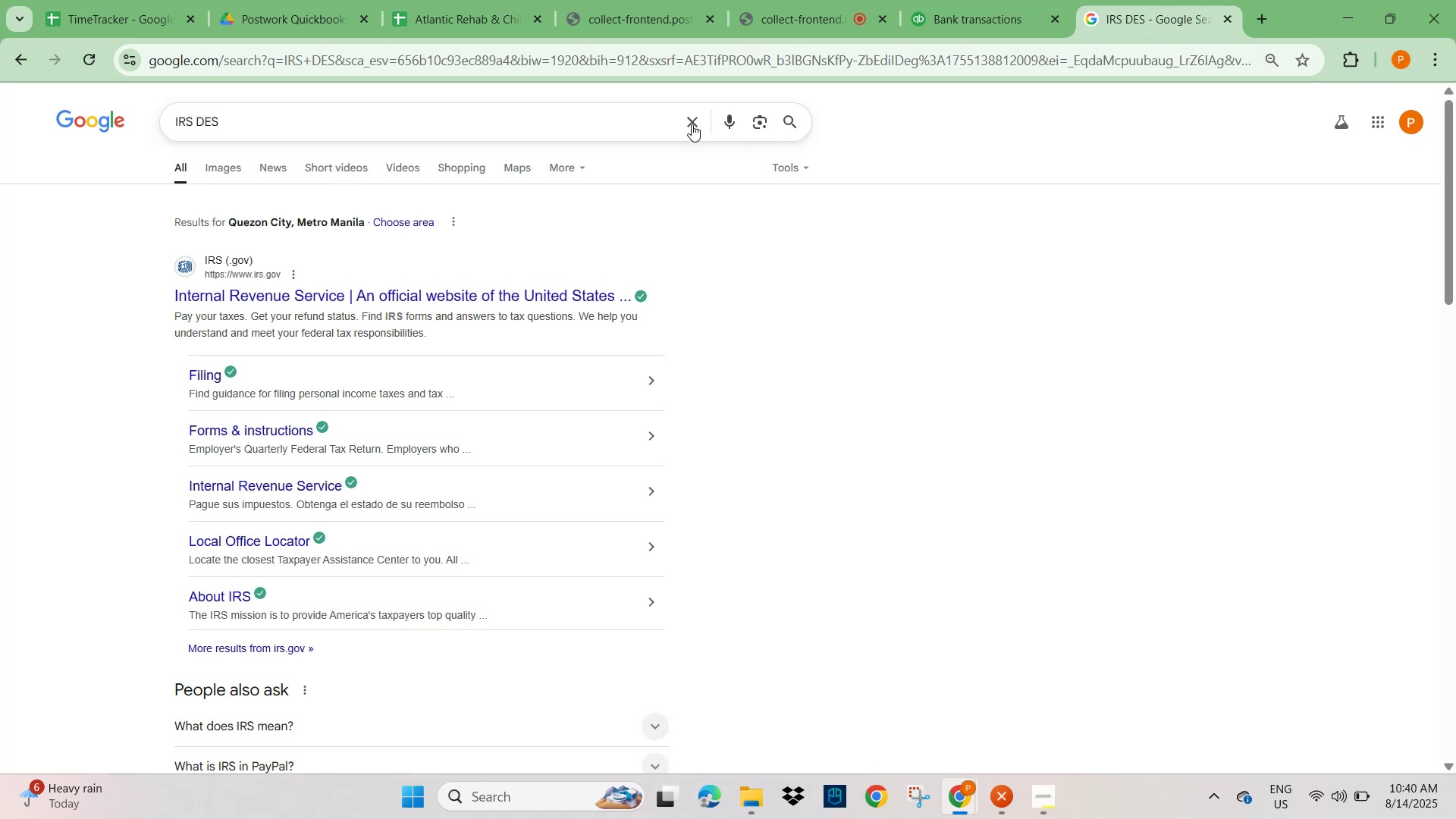 
key(Control+V)
 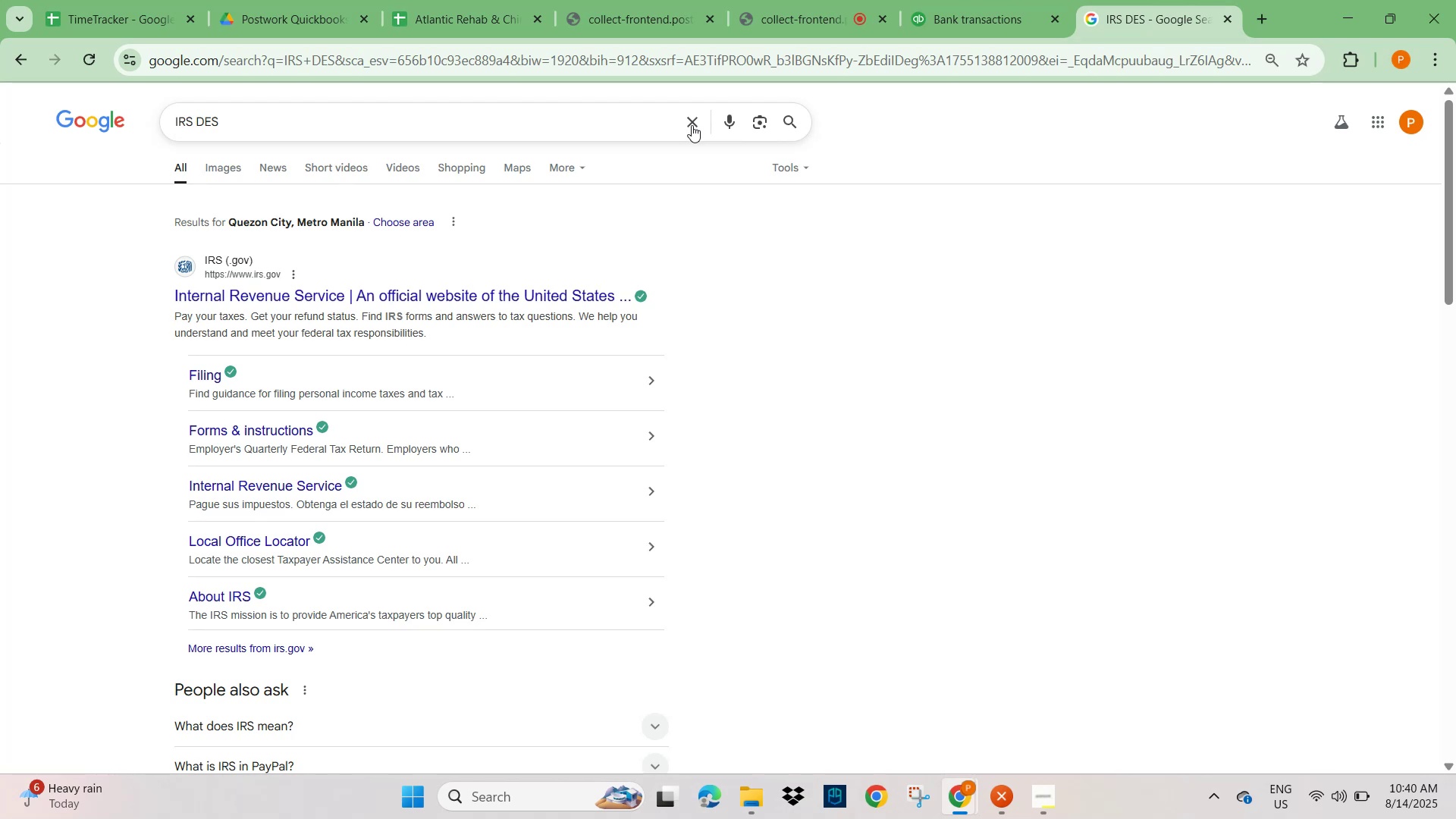 
key(Control+V)
 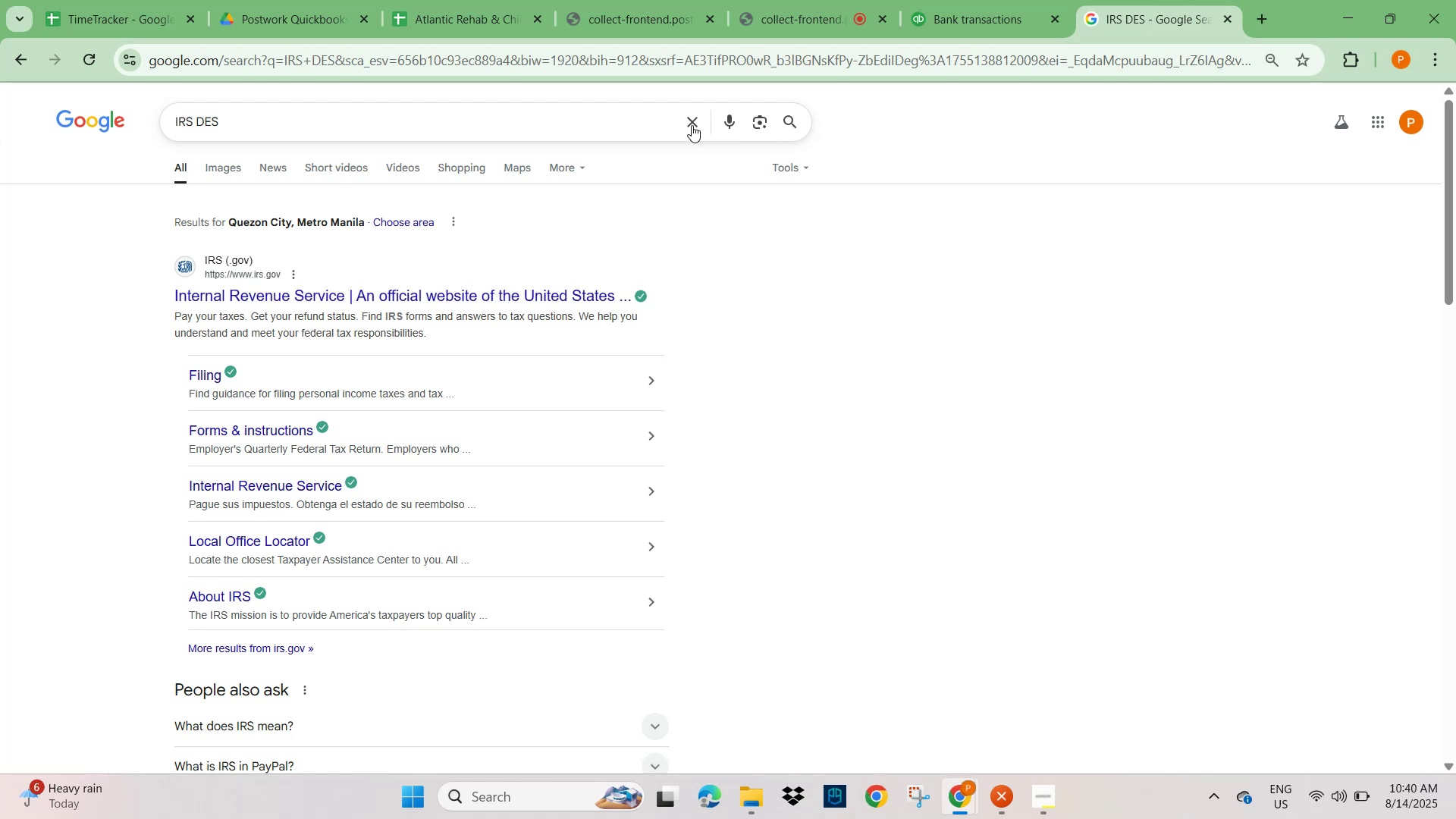 
left_click([692, 125])
 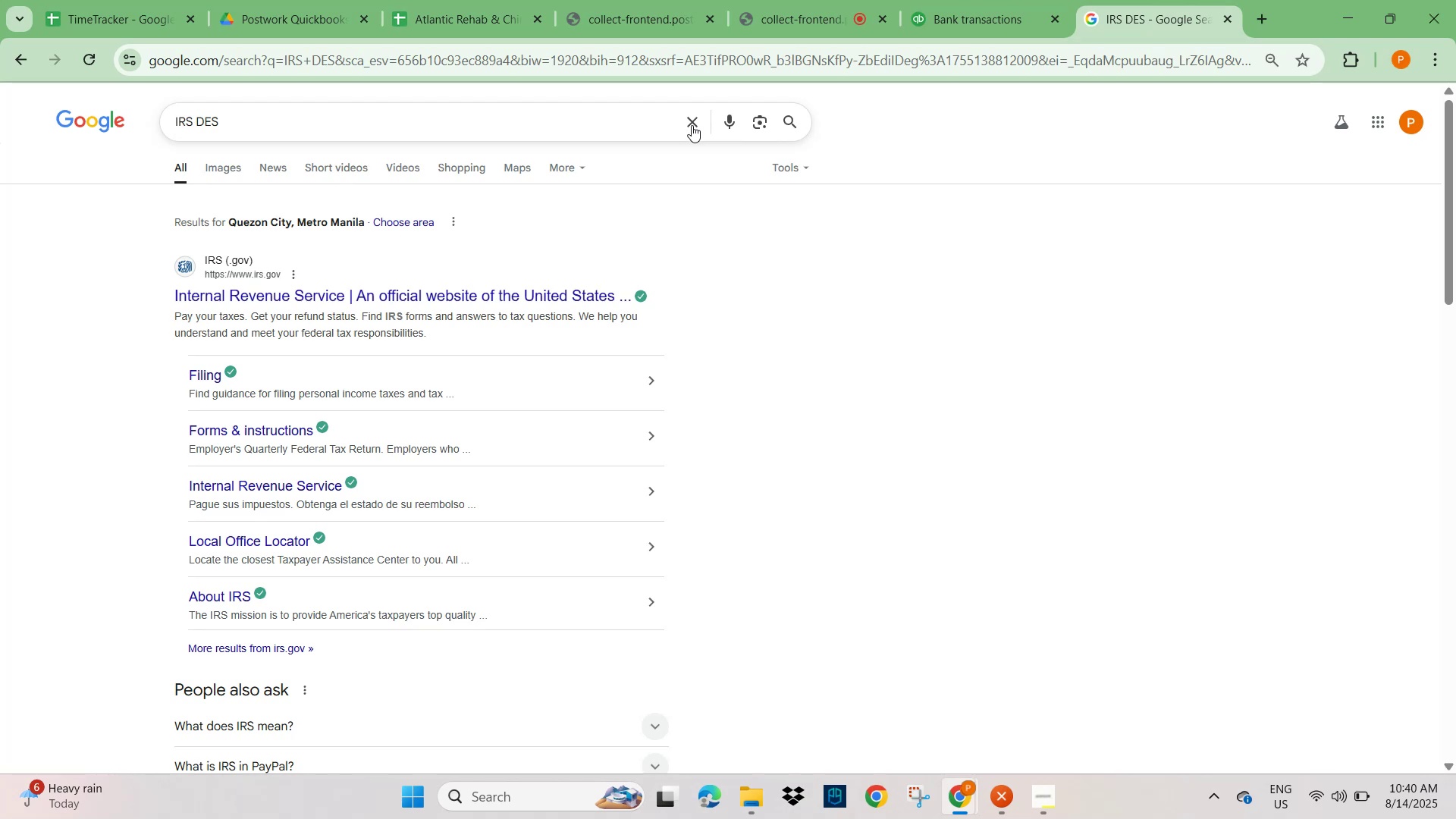 
key(Control+V)
 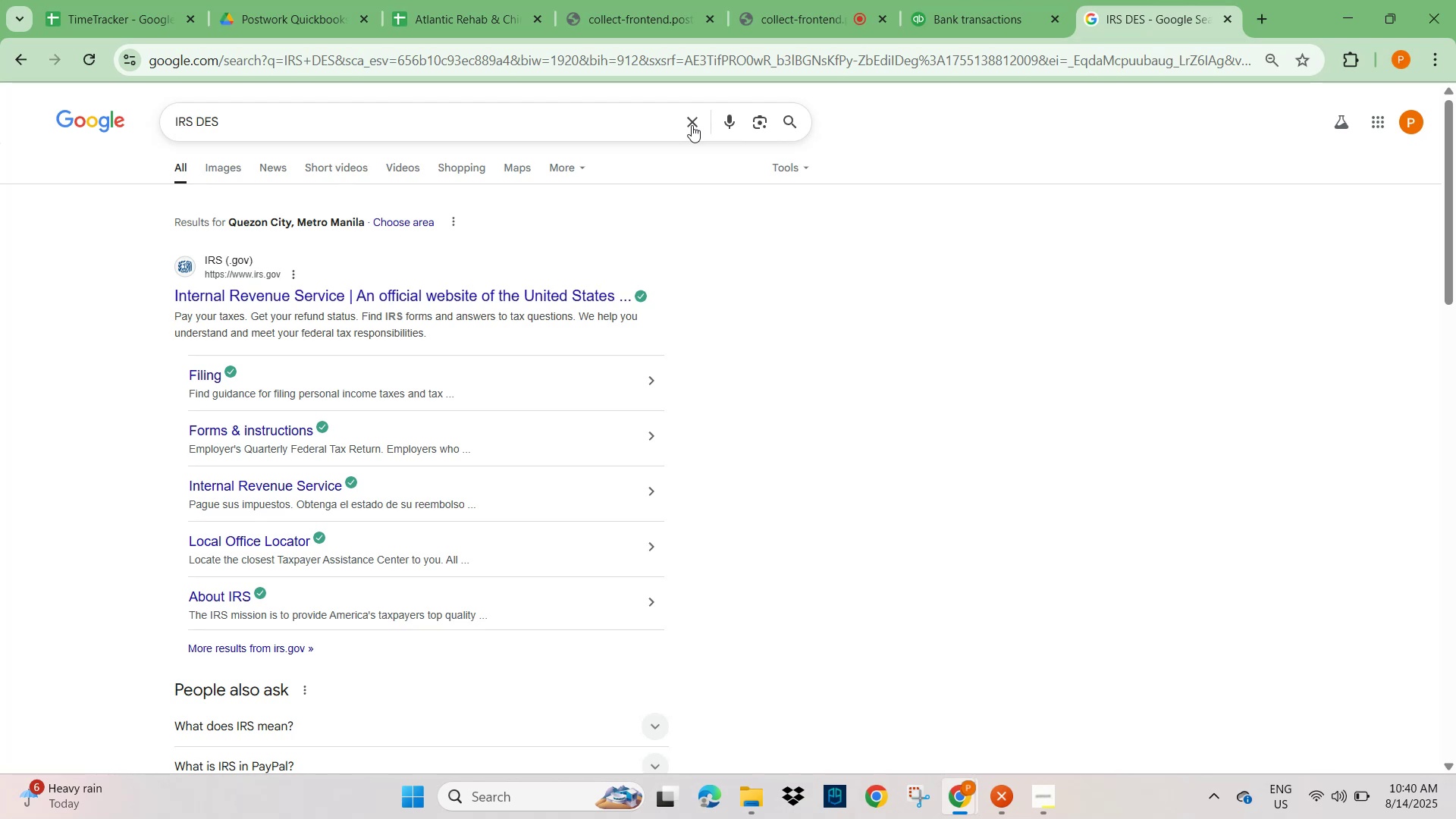 
left_click([692, 125])
 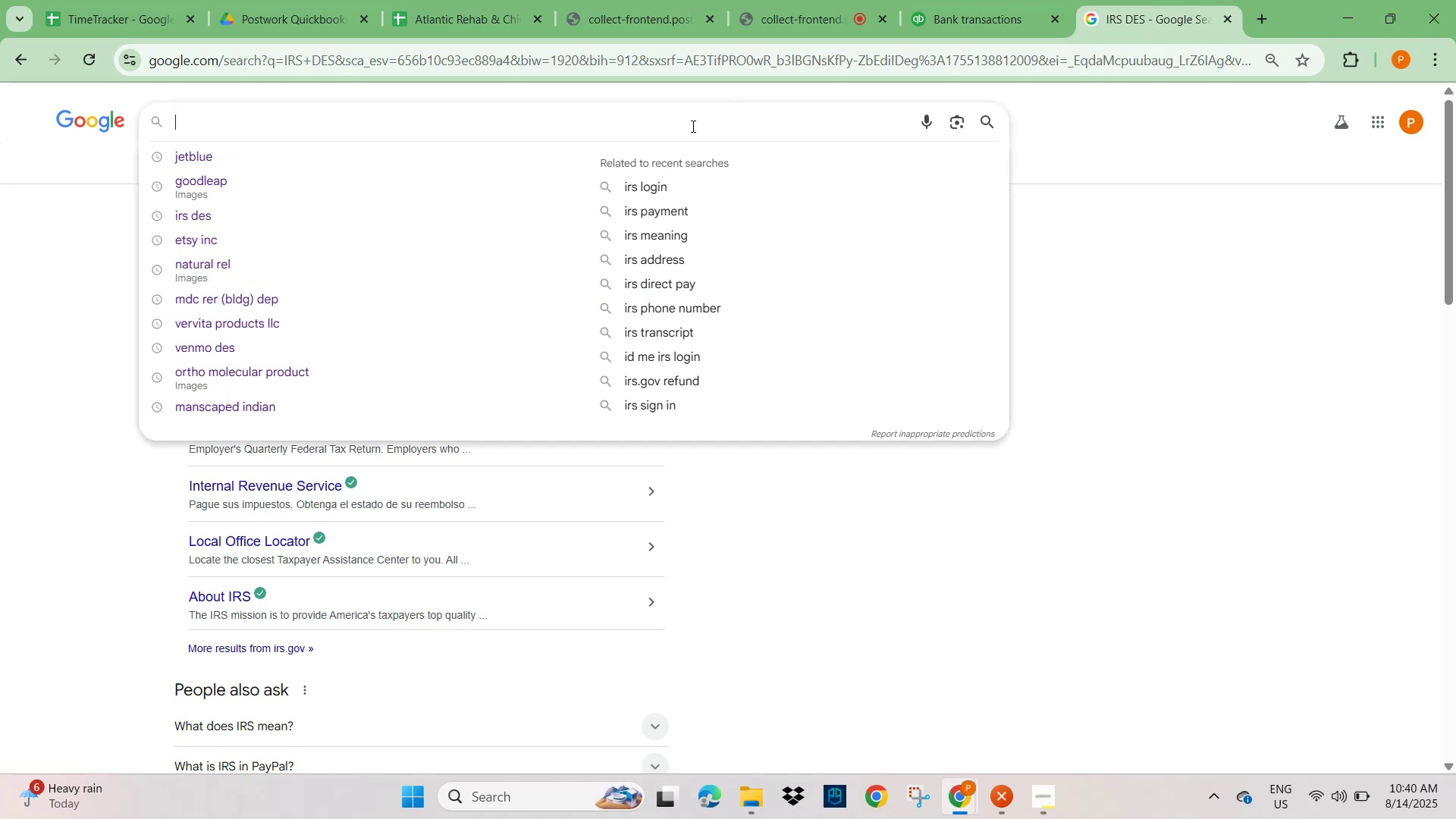 
key(Control+V)
 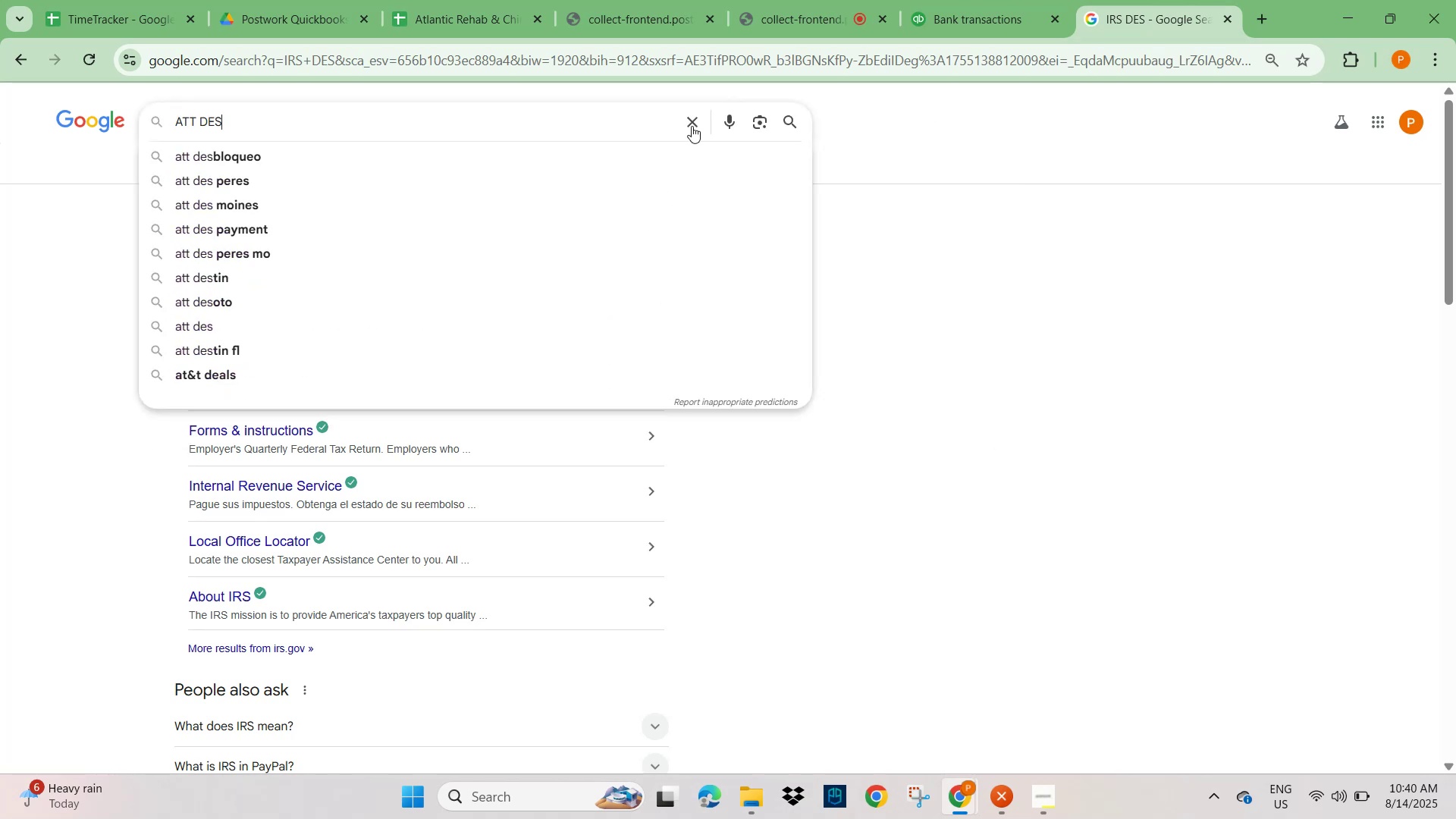 
key(NumpadEnter)
 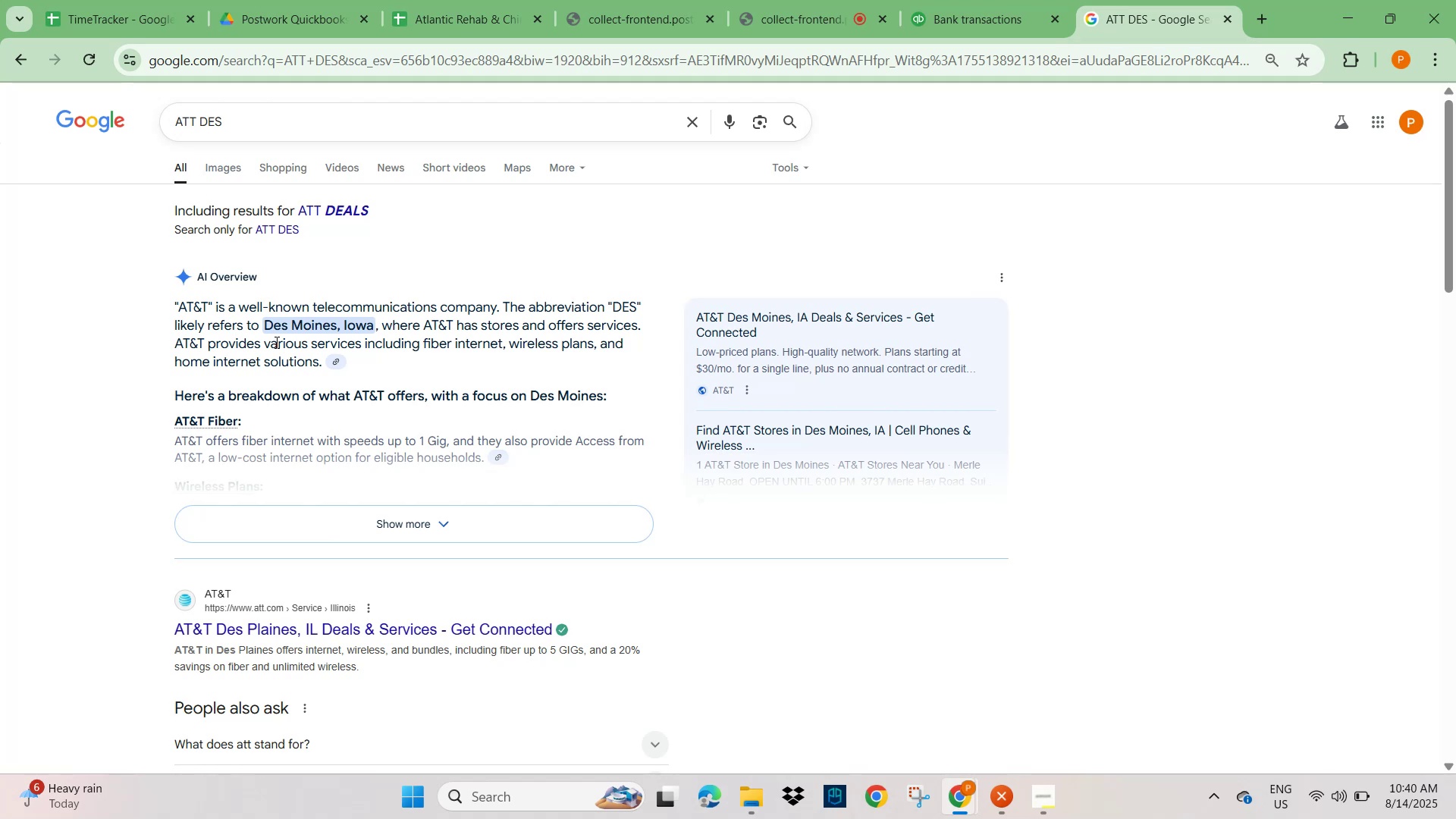 
wait(19.85)
 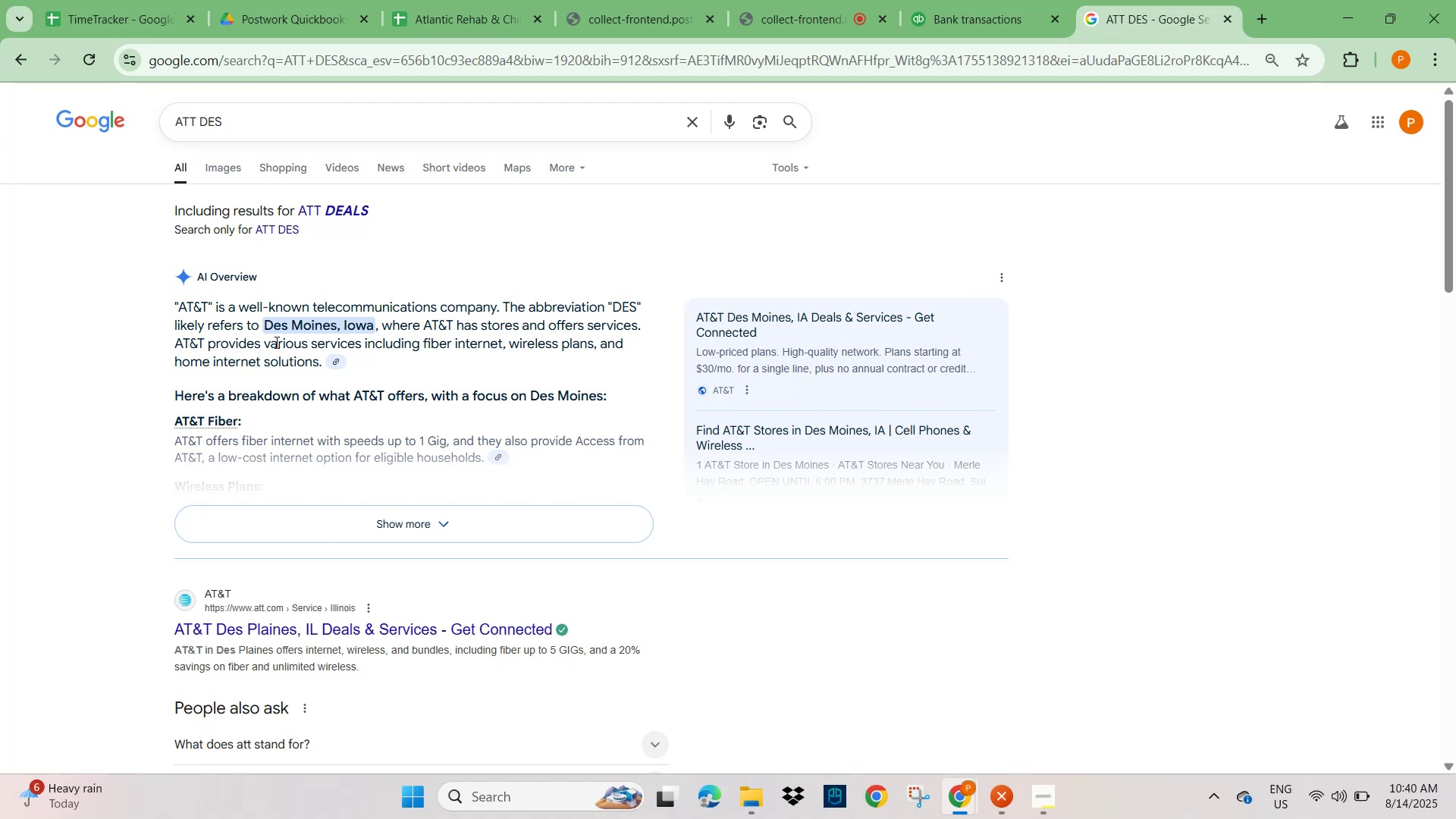 
scroll: coordinate [265, 659], scroll_direction: down, amount: 4.0
 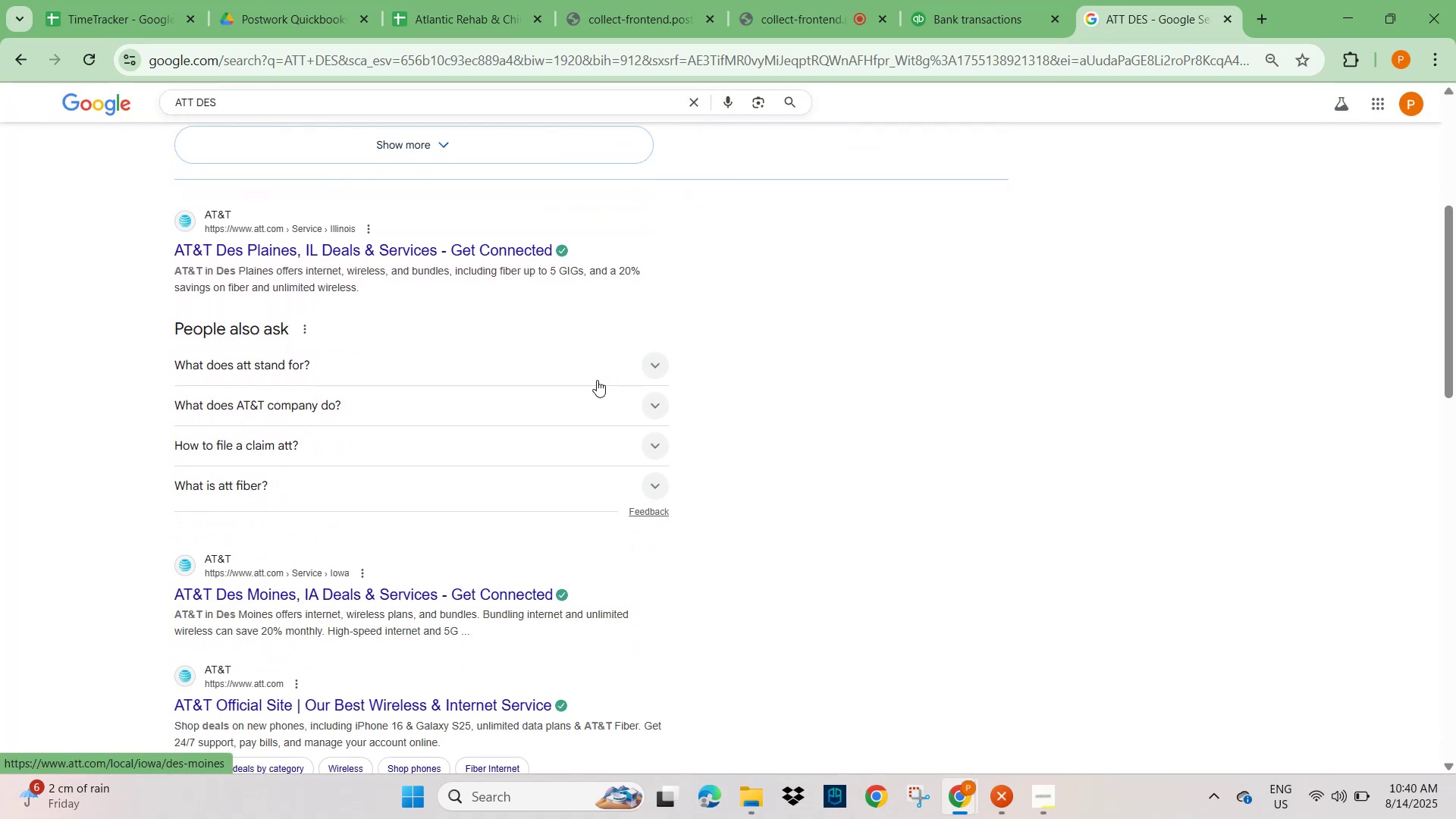 
left_click([661, 363])
 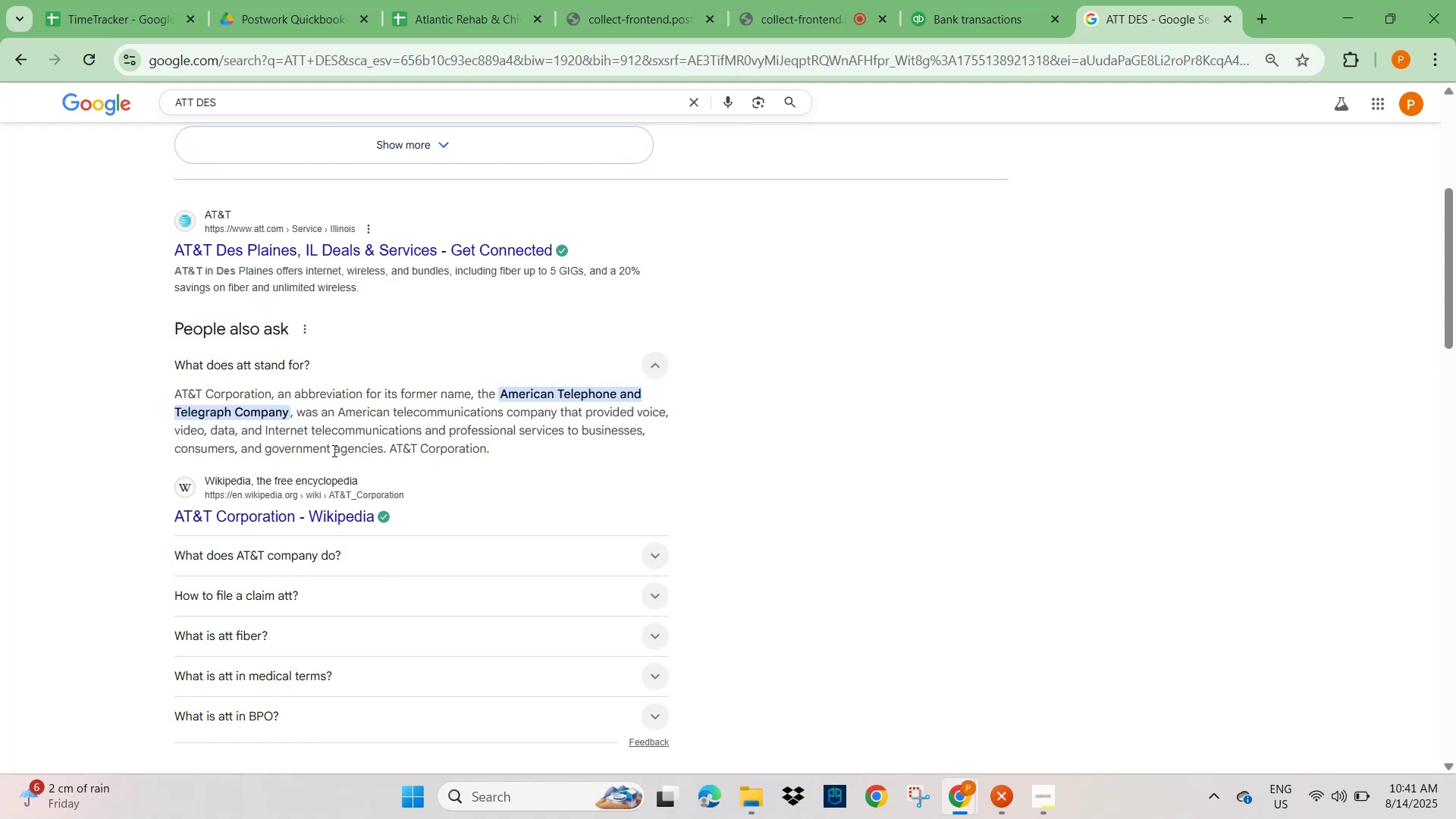 
wait(10.68)
 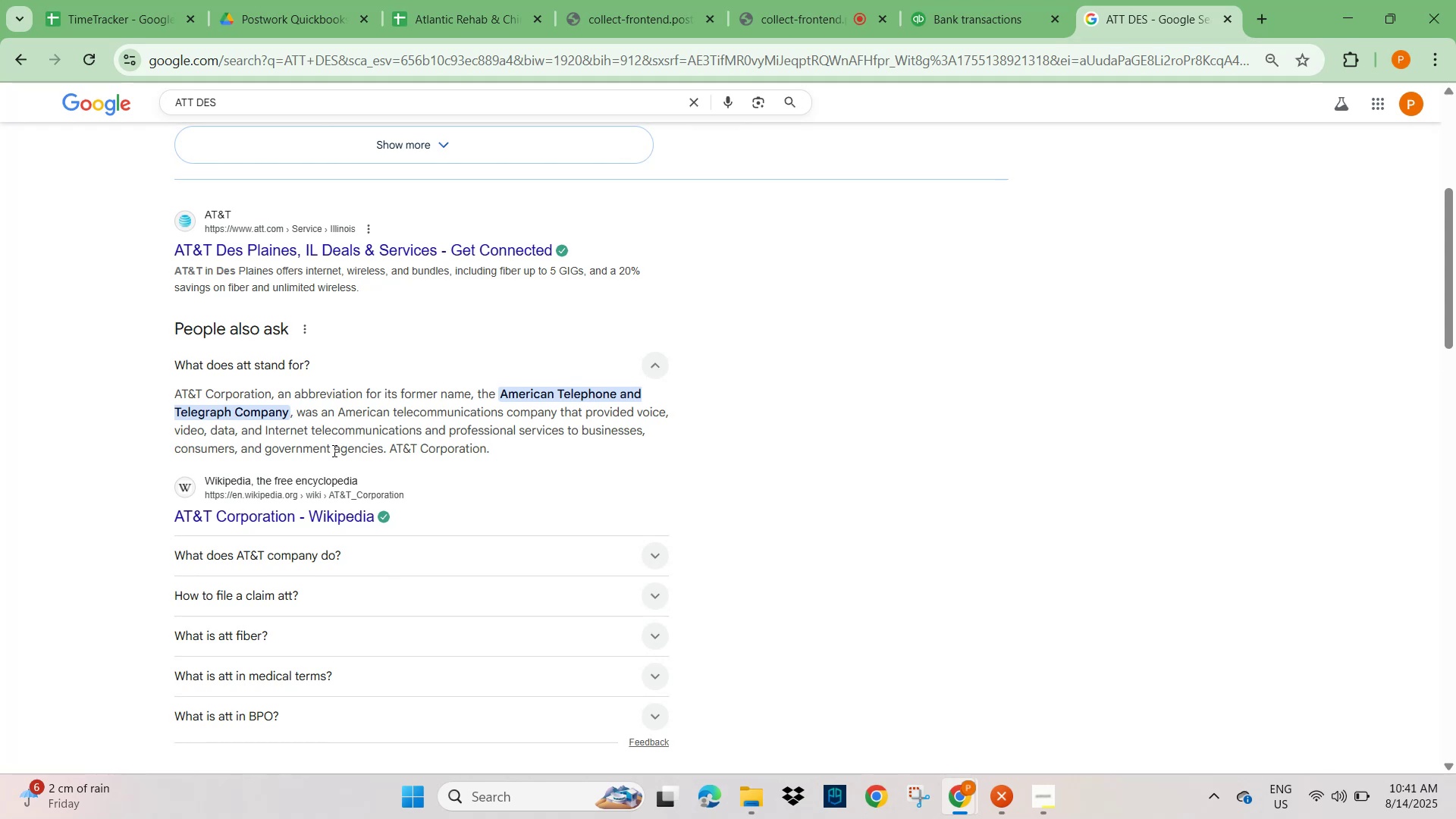 
left_click([965, 17])
 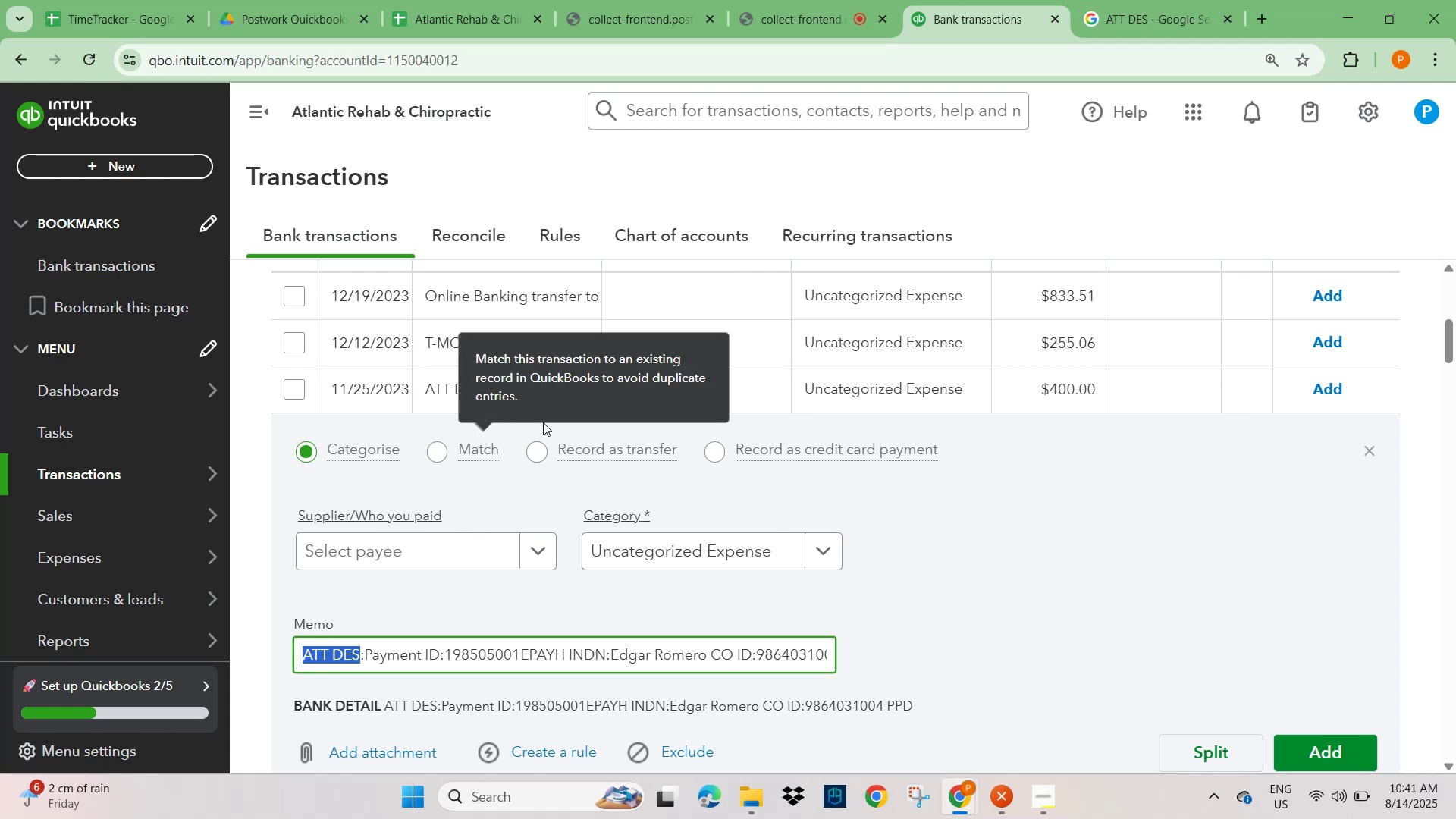 
scroll: coordinate [600, 476], scroll_direction: up, amount: 5.0
 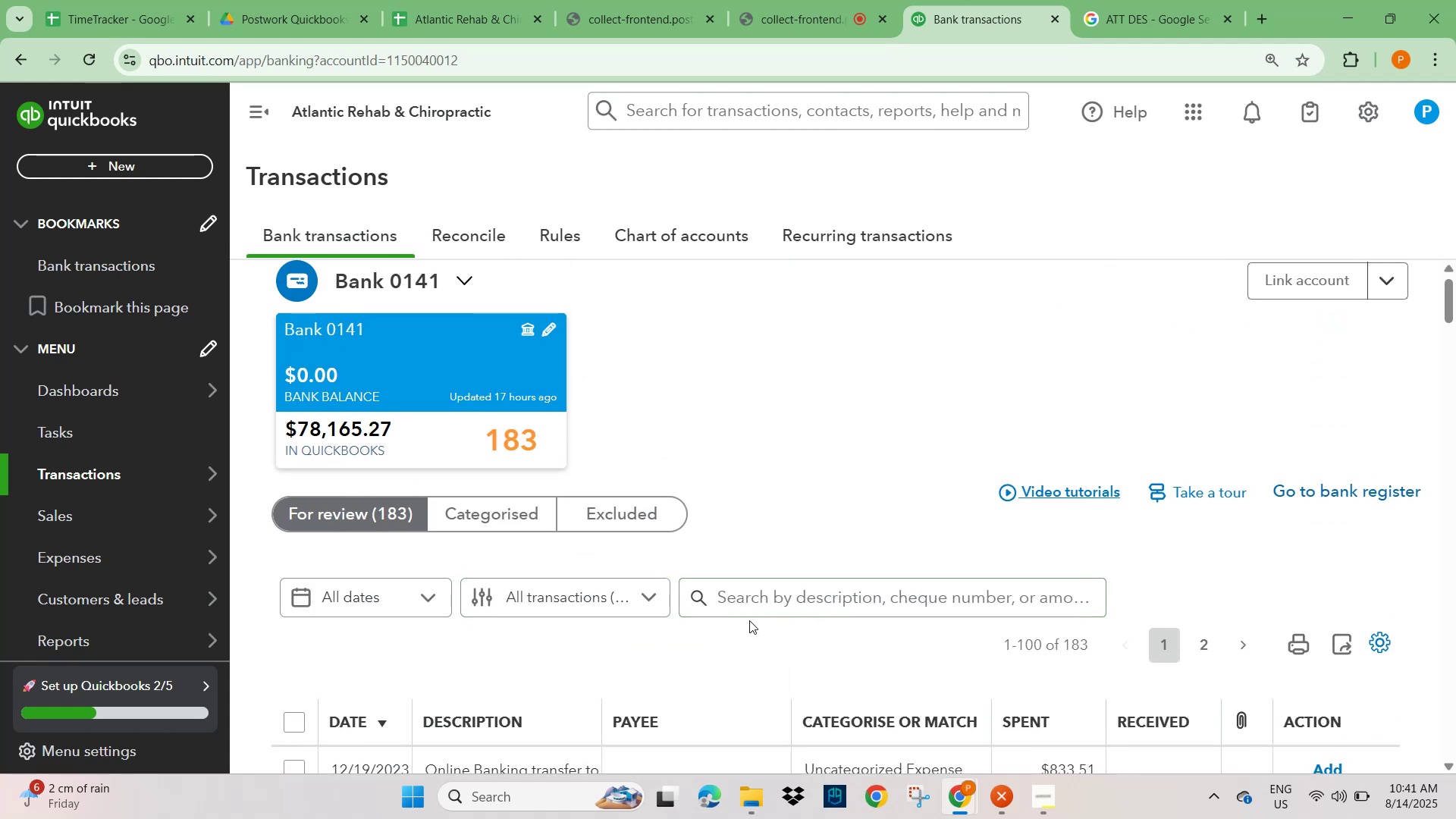 
key(Control+V)
 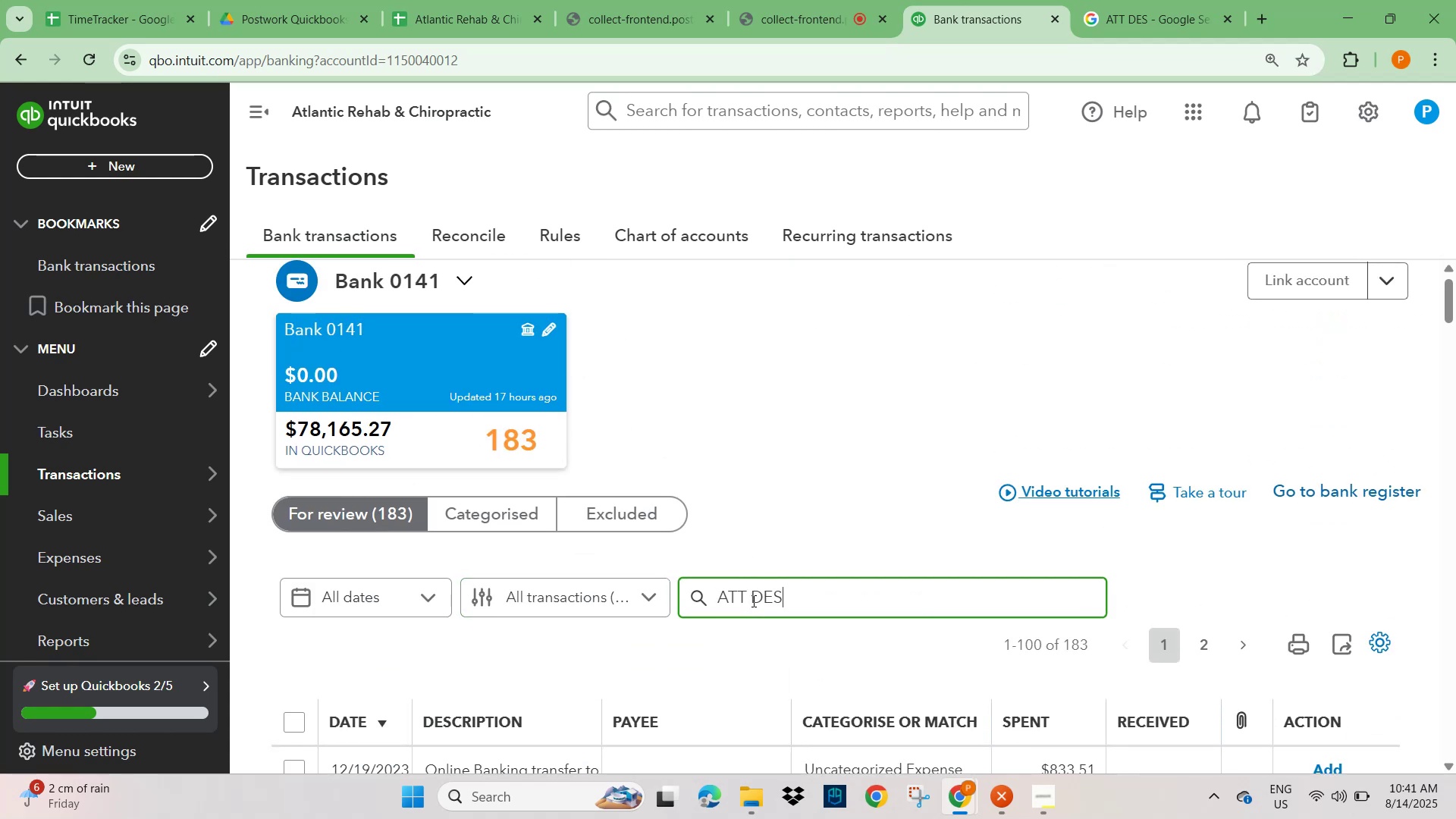 
key(NumpadEnter)
 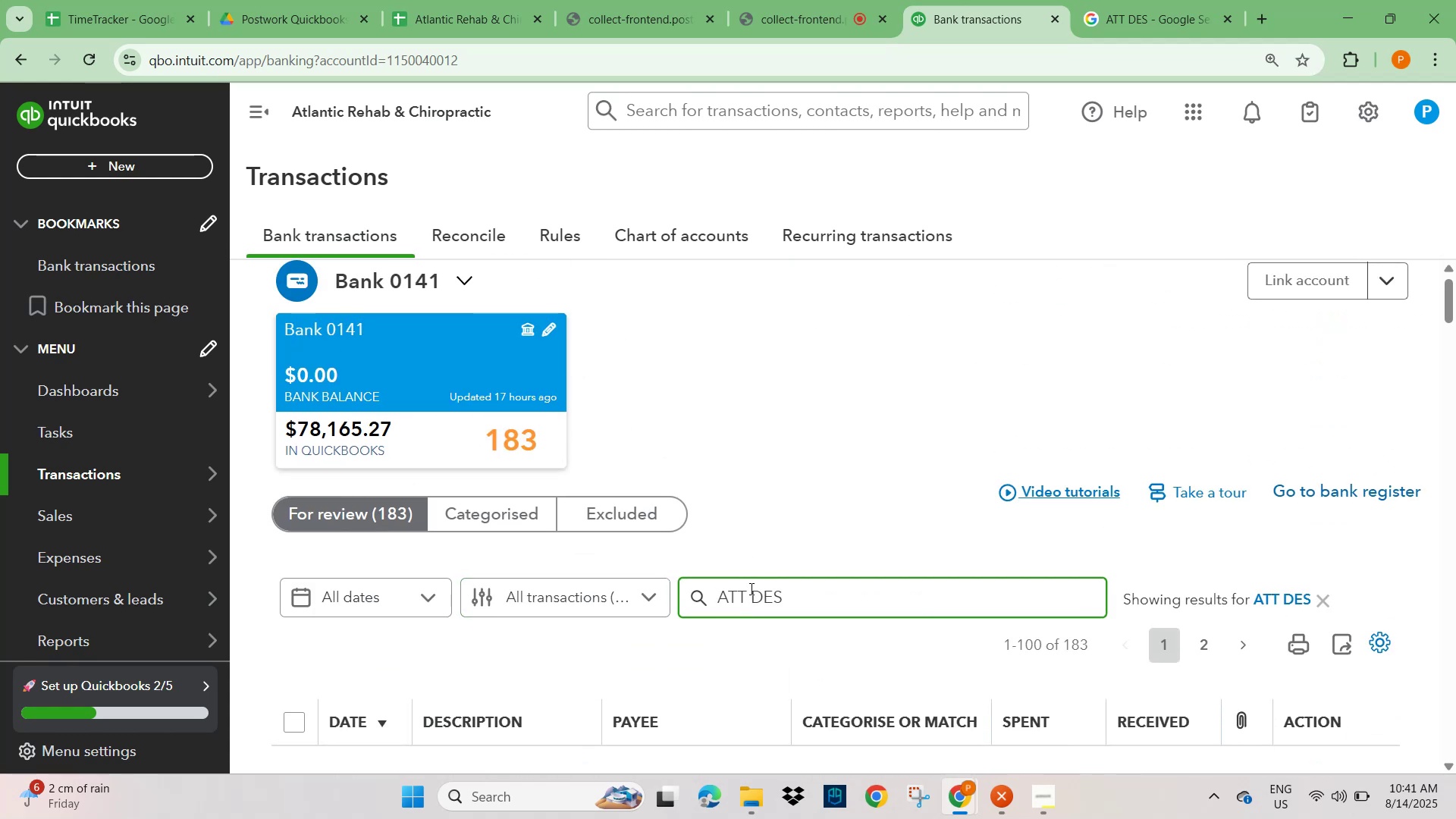 
scroll: coordinate [898, 566], scroll_direction: down, amount: 3.0
 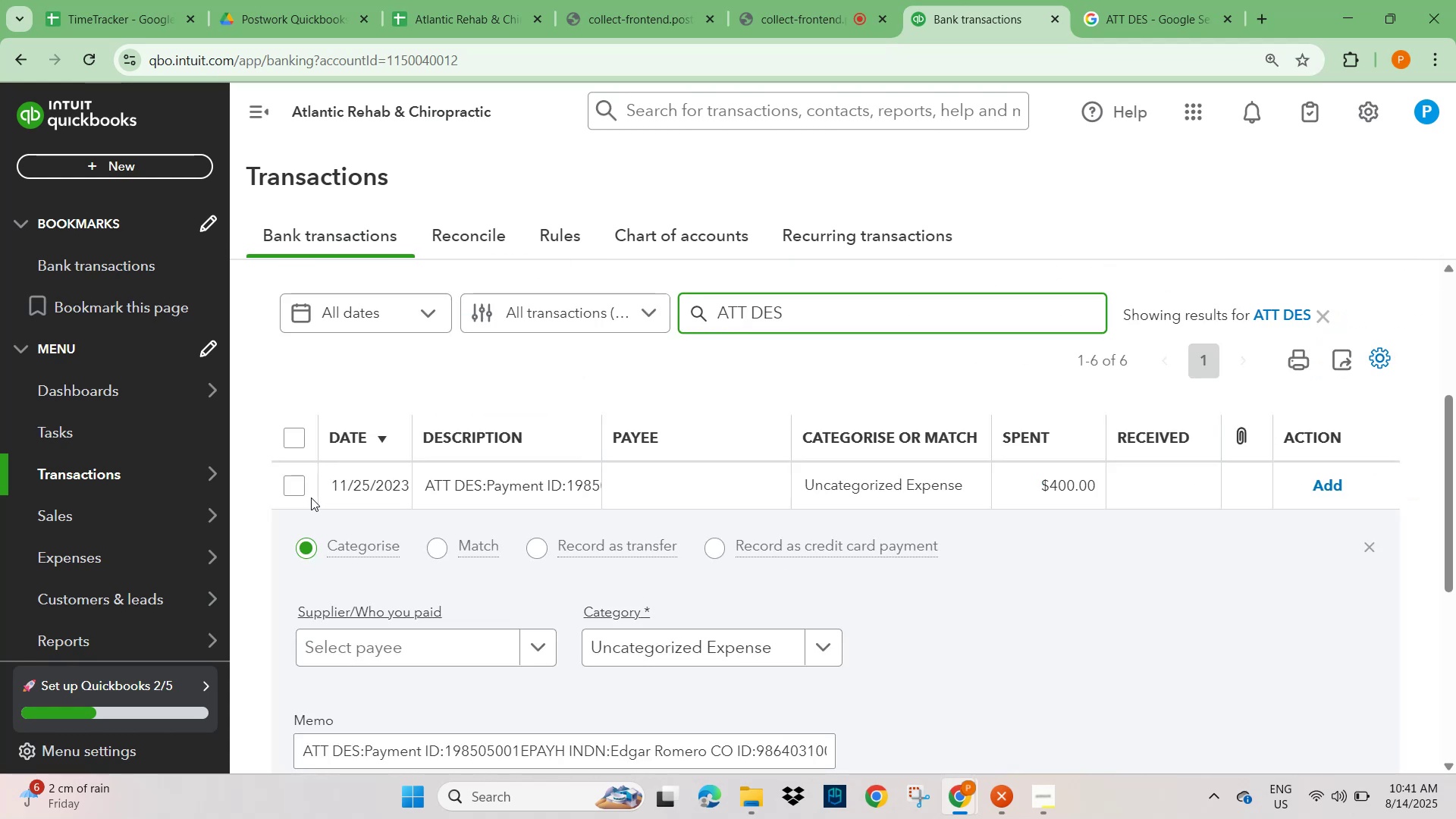 
left_click([300, 486])
 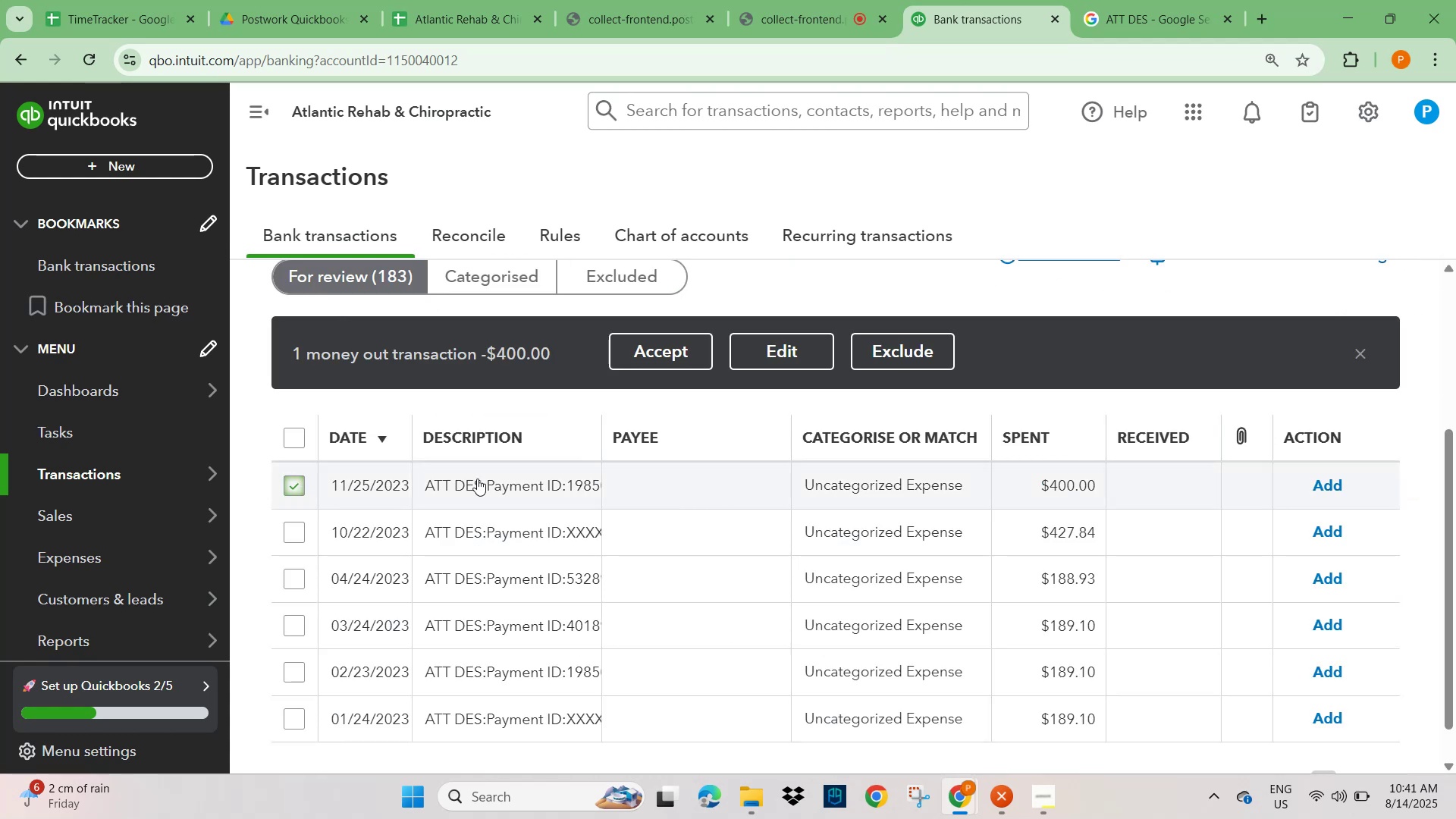 
scroll: coordinate [524, 516], scroll_direction: down, amount: 2.0
 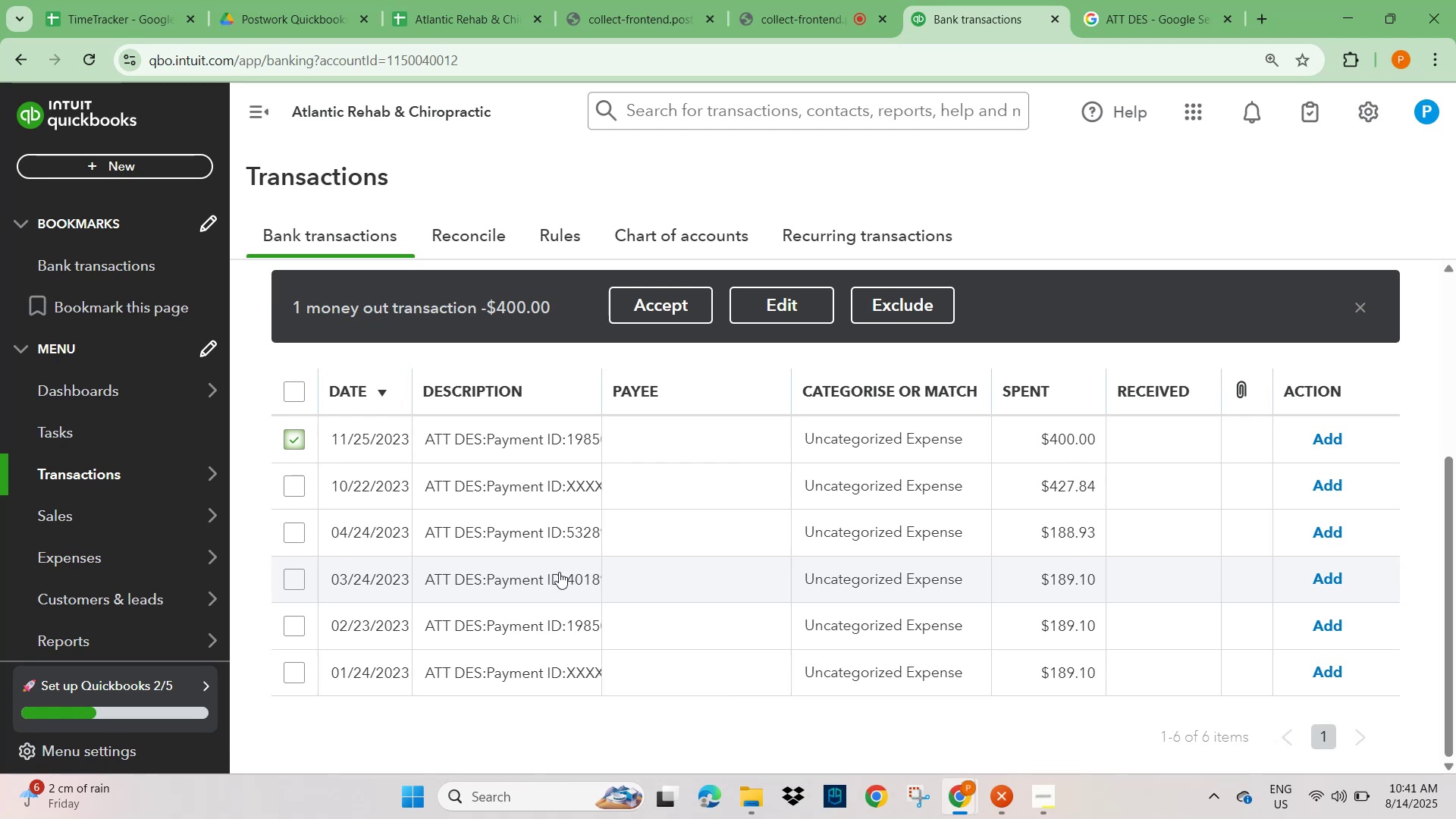 
wait(5.06)
 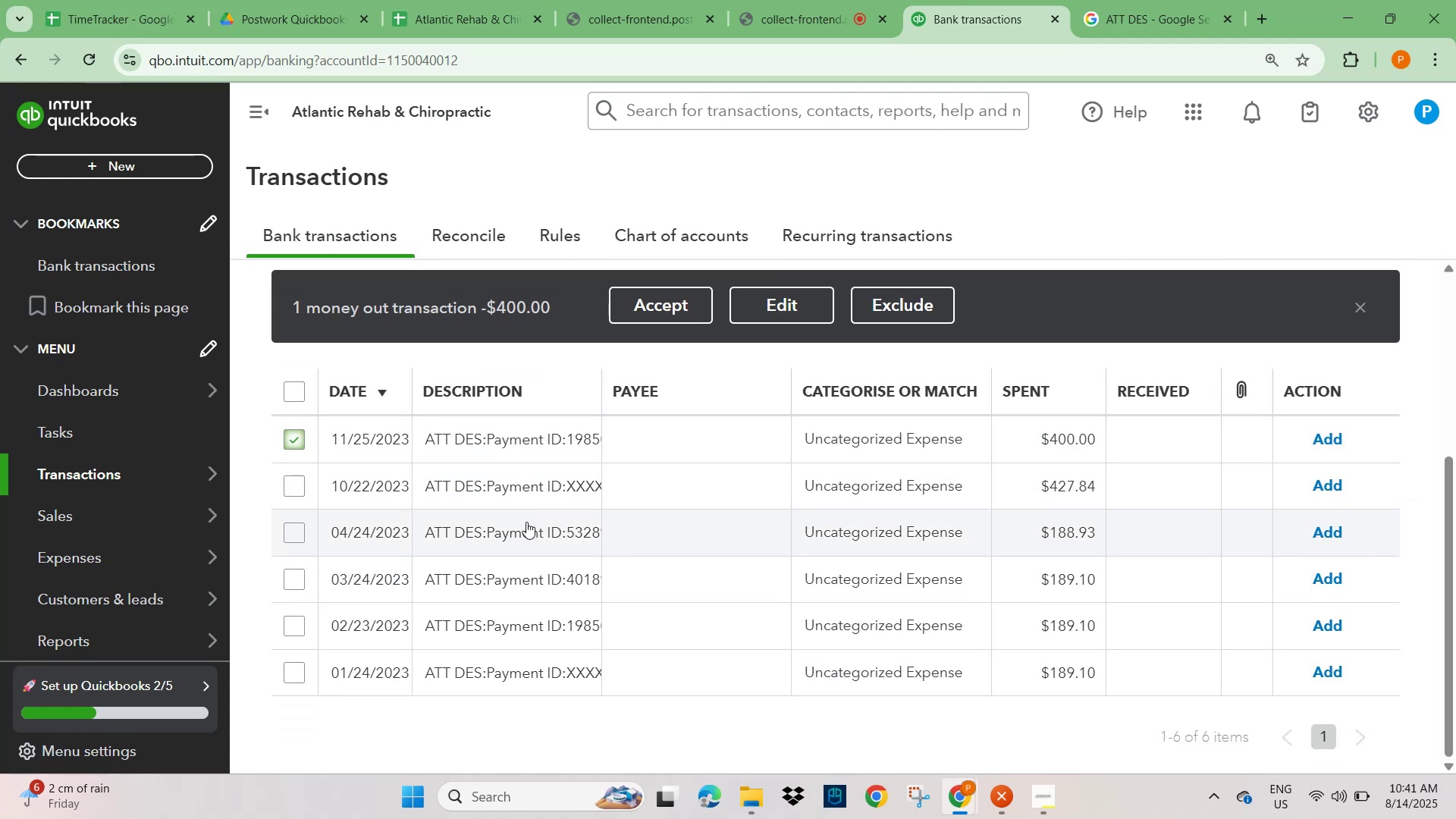 
scroll: coordinate [425, 497], scroll_direction: up, amount: 1.0
 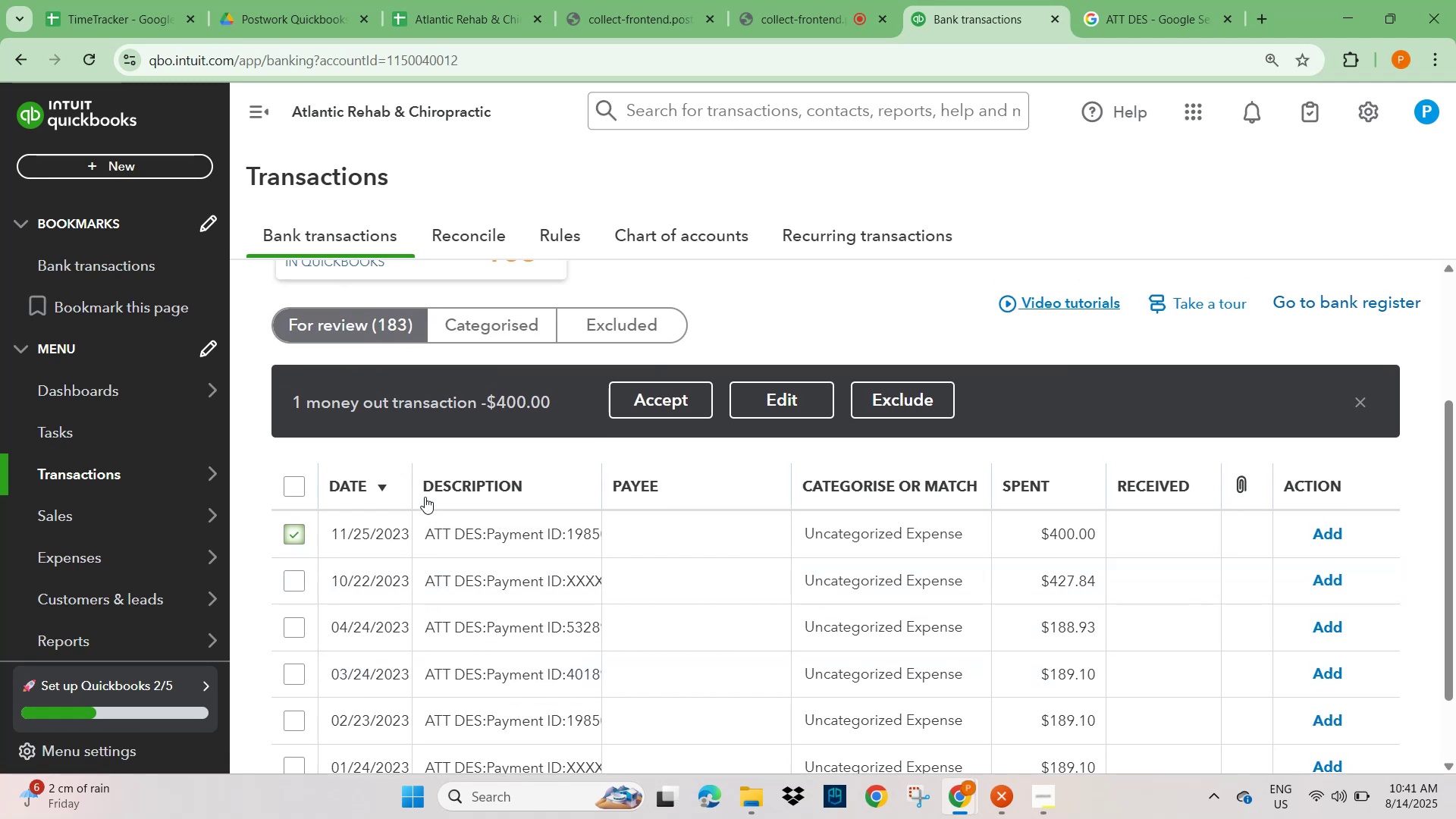 
wait(9.32)
 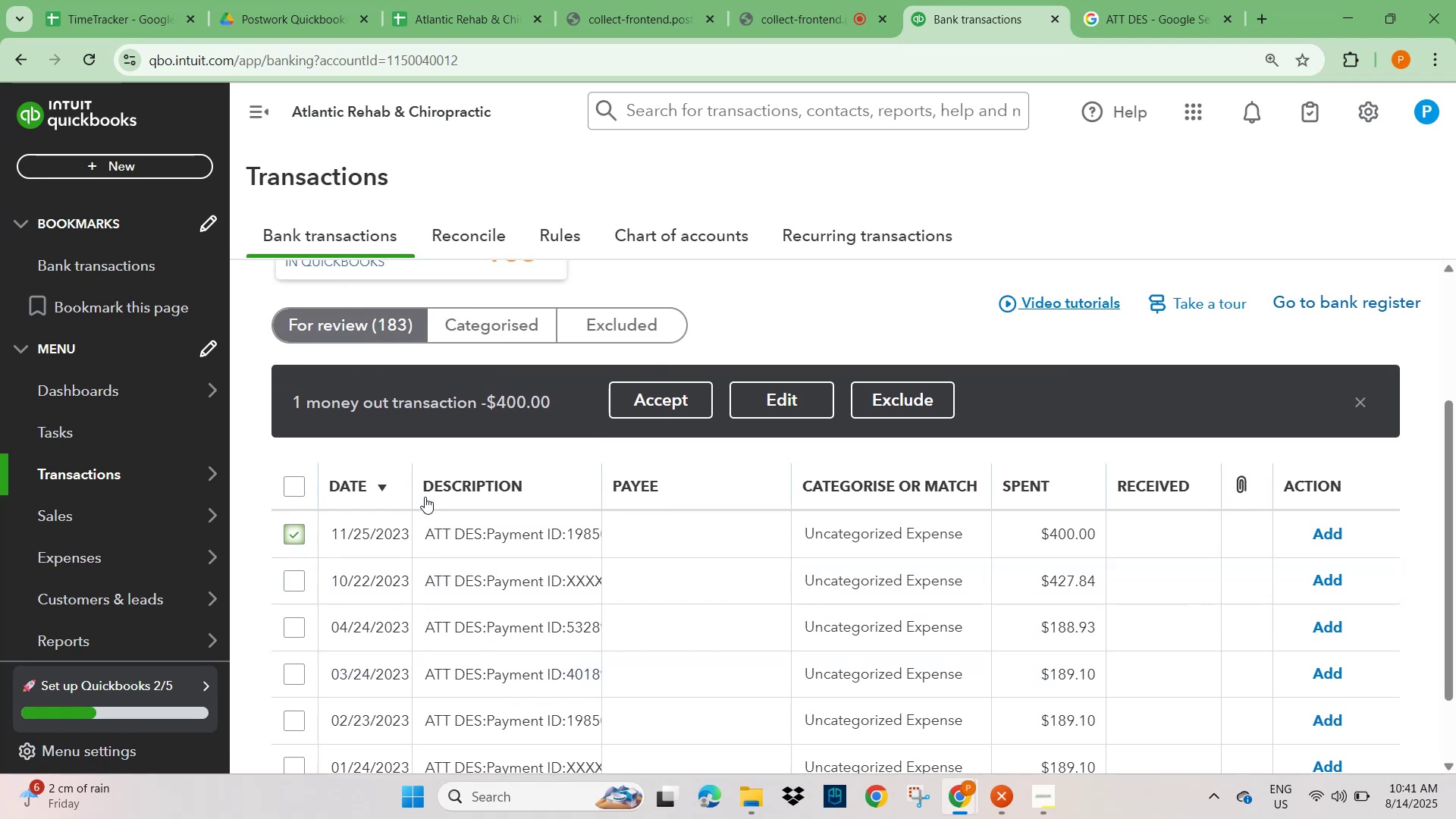 
scroll: coordinate [527, 595], scroll_direction: down, amount: 1.0
 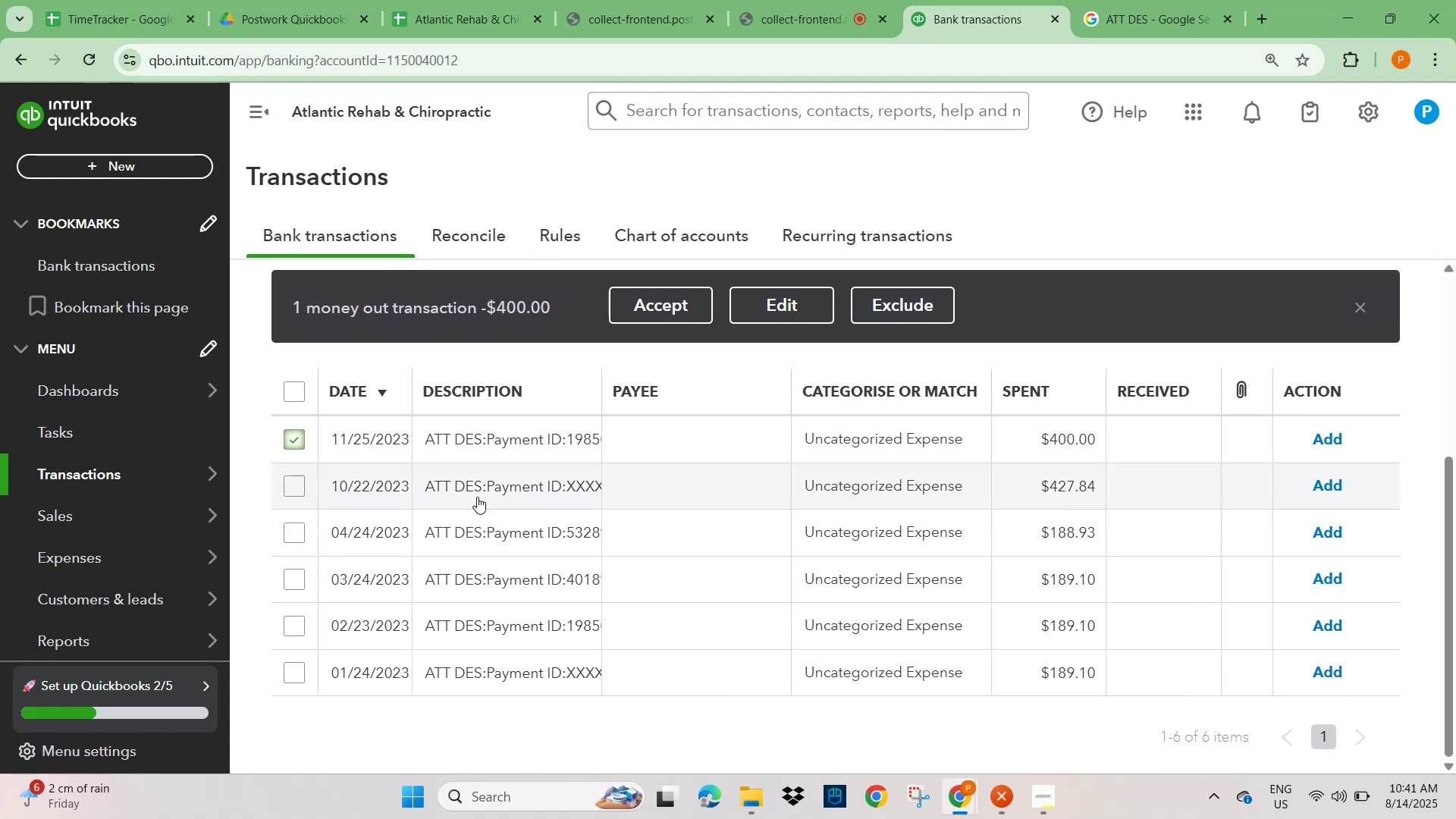 
left_click([468, 437])
 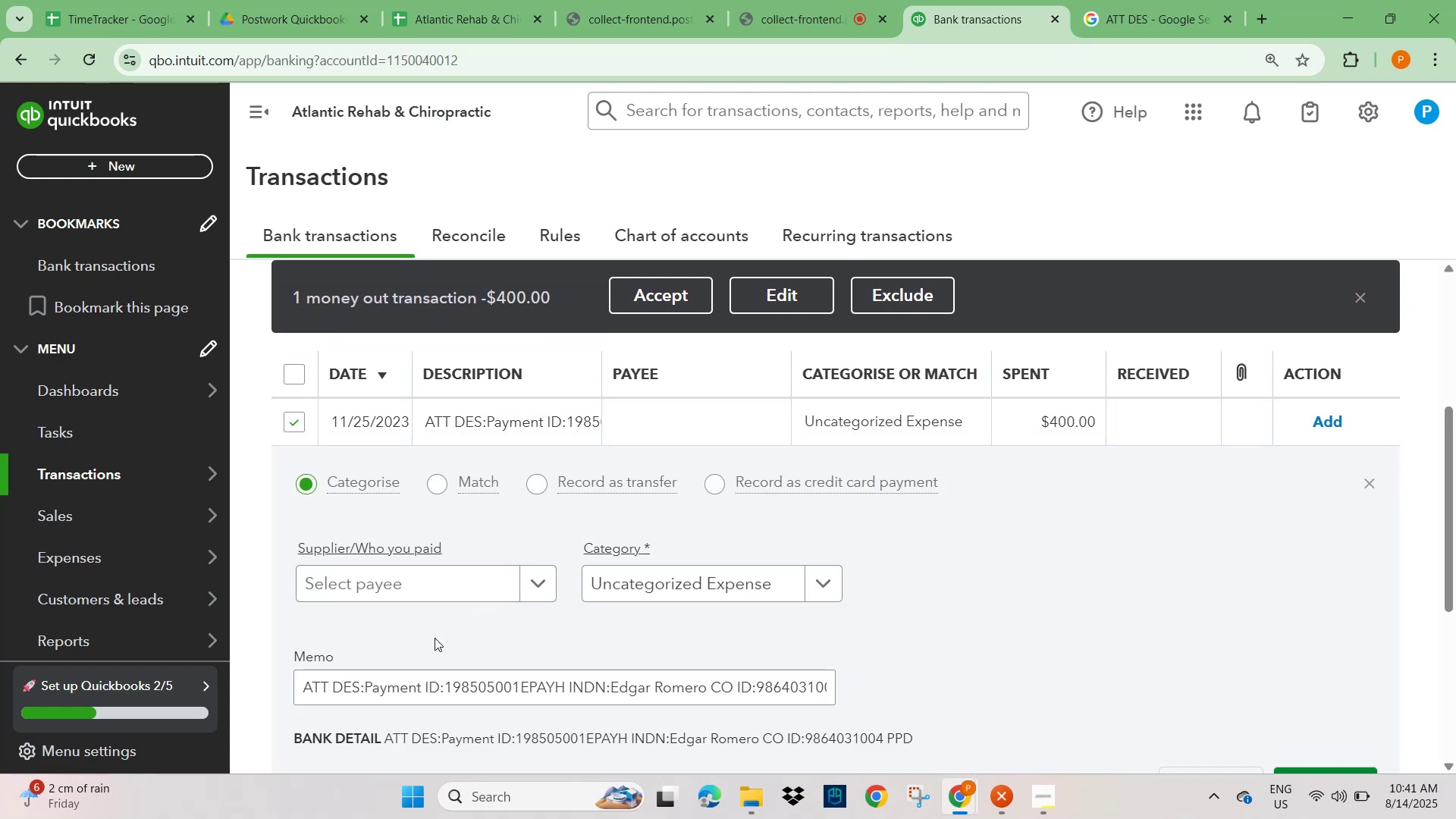 
left_click([393, 576])
 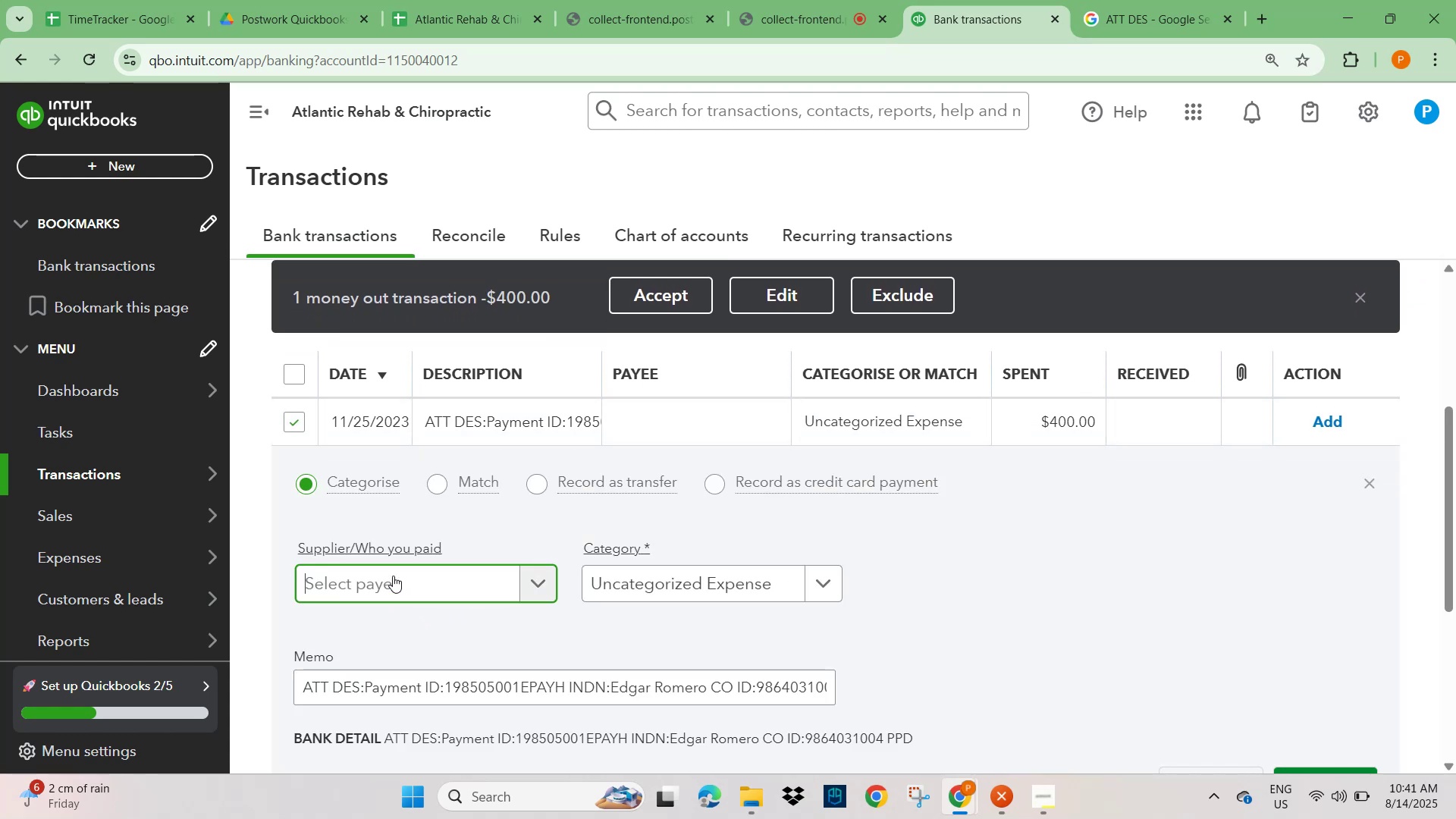 
key(Control+V)
 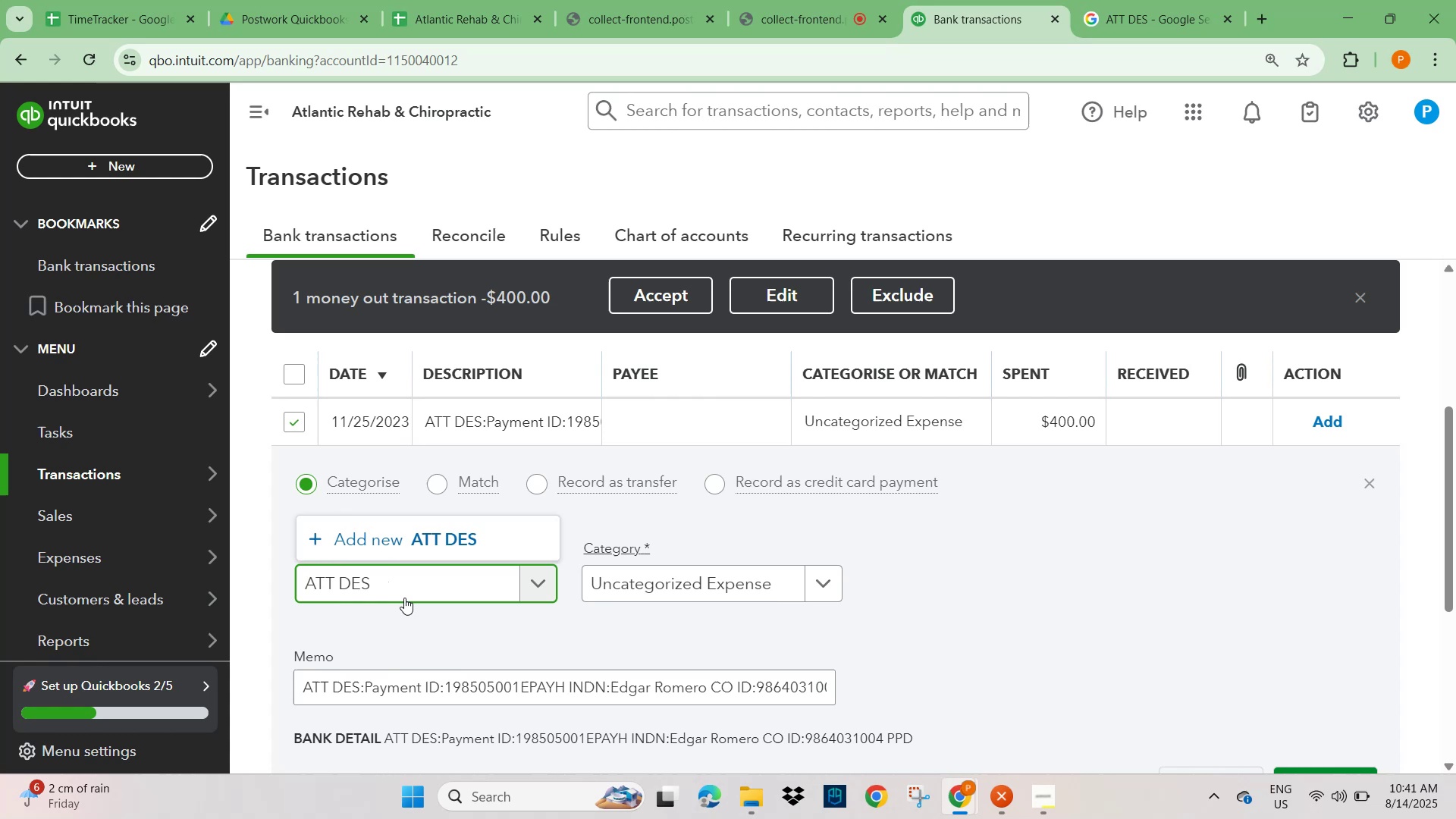 
left_click([457, 544])
 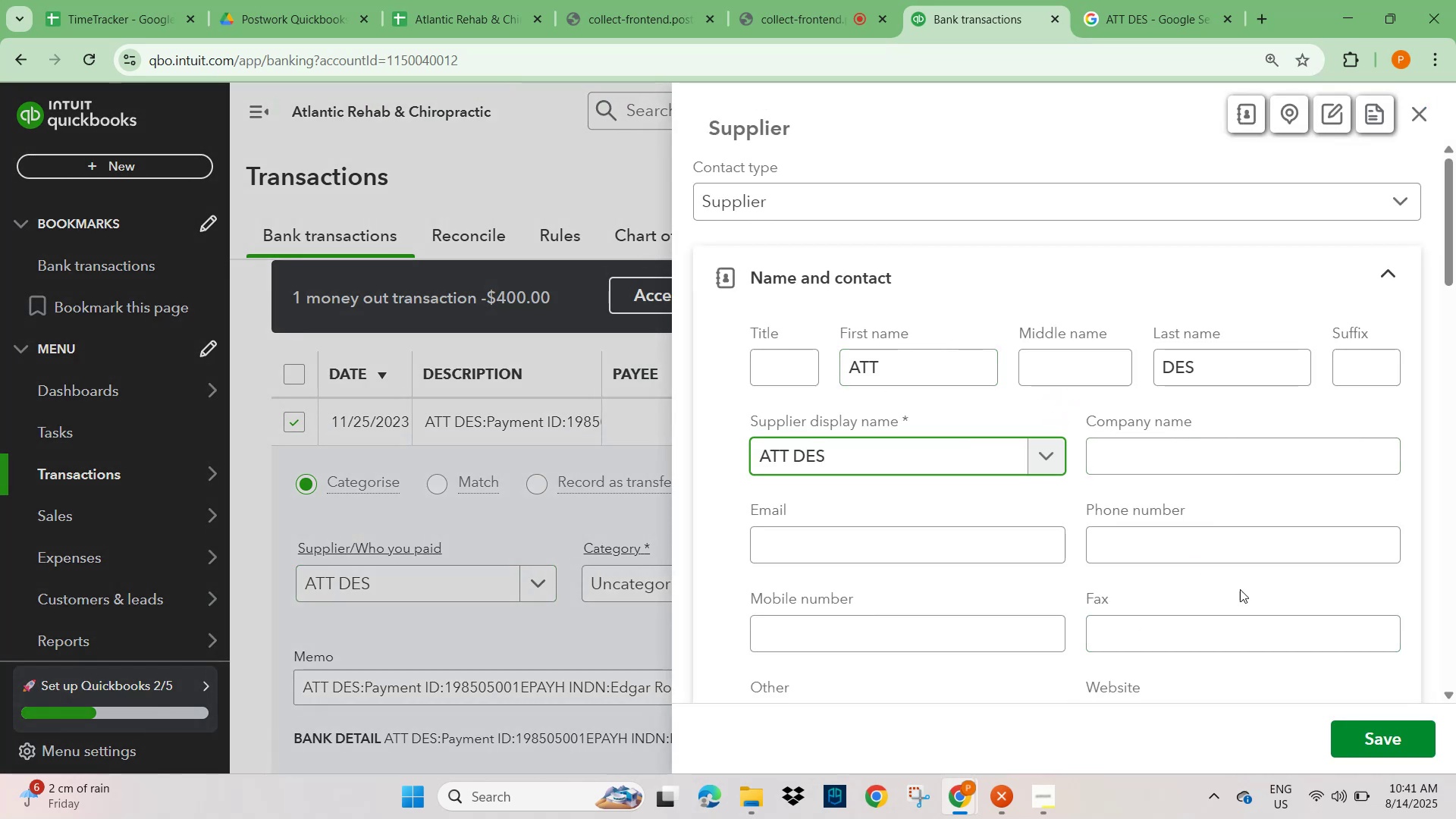 
left_click([1389, 739])
 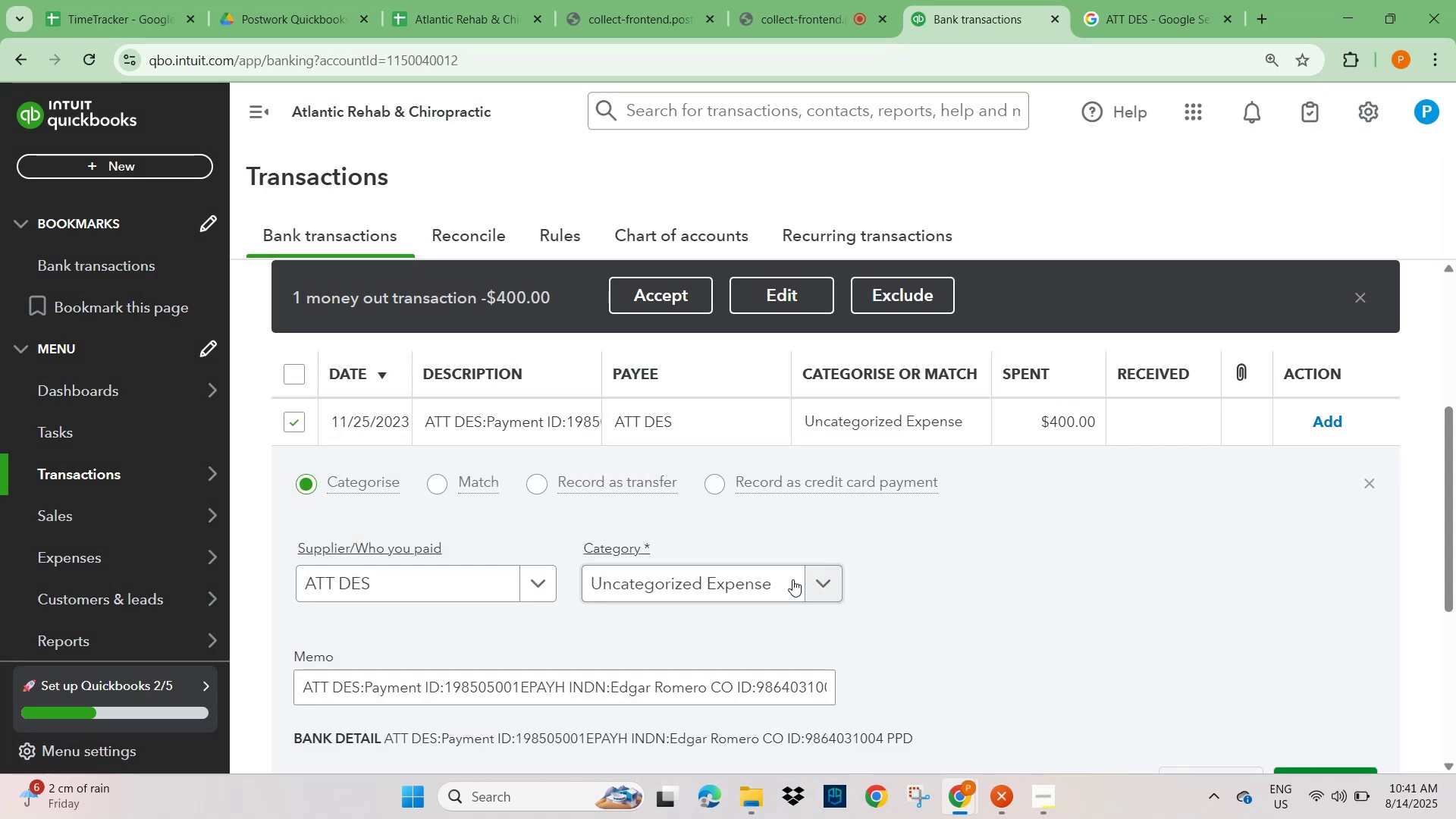 
scroll: coordinate [709, 644], scroll_direction: down, amount: 1.0
 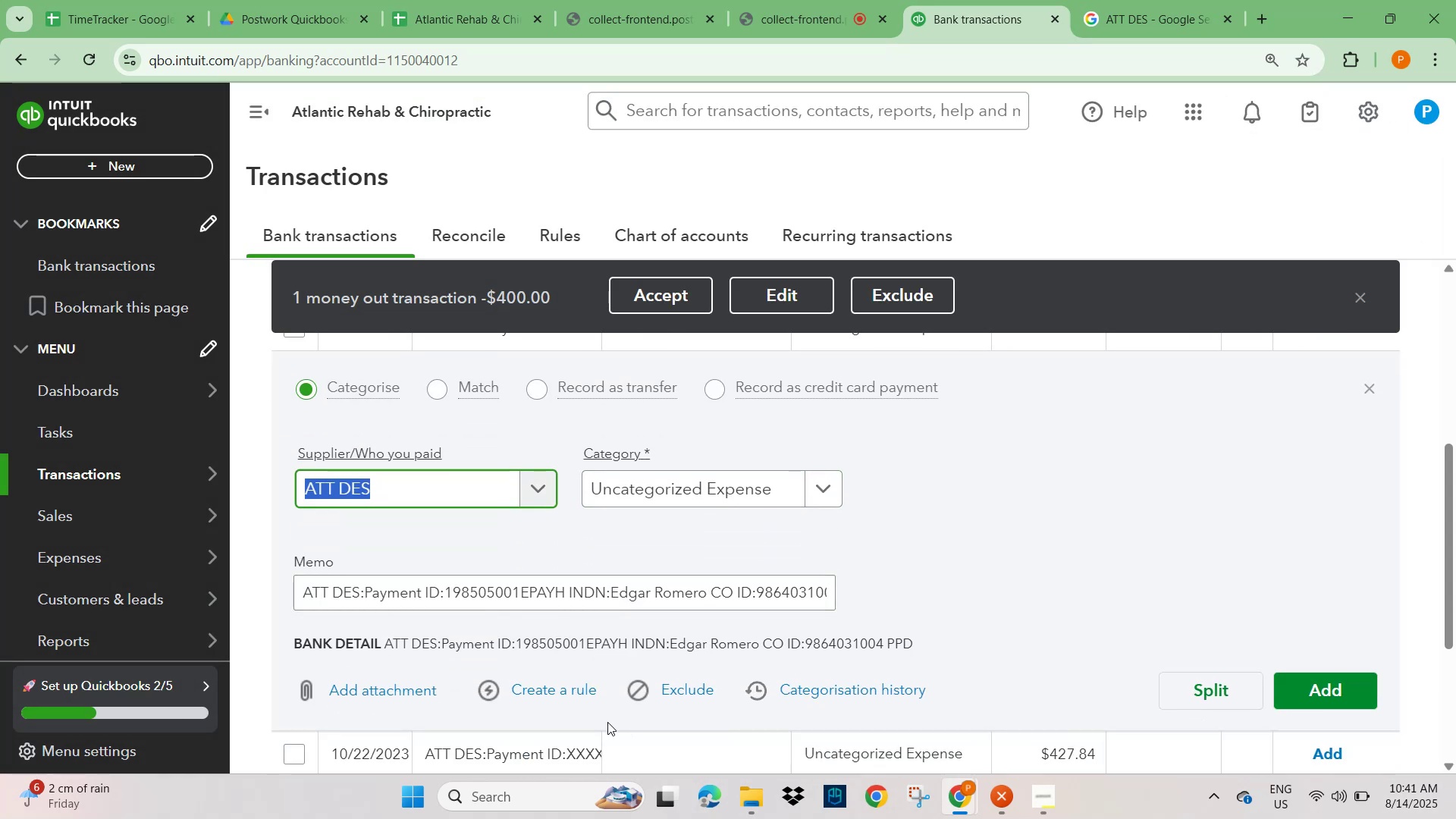 
left_click([561, 695])
 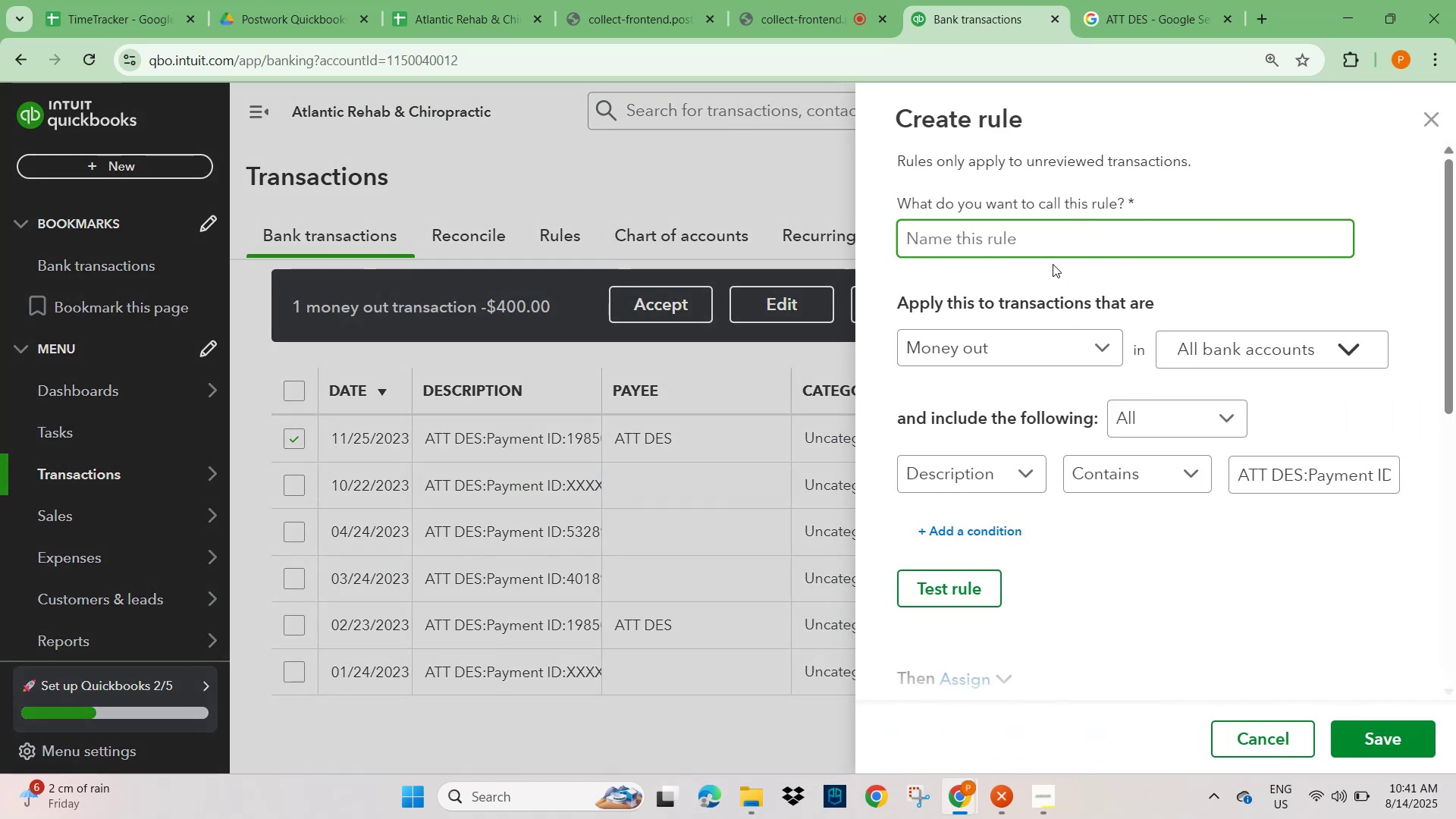 
key(Control+V)
 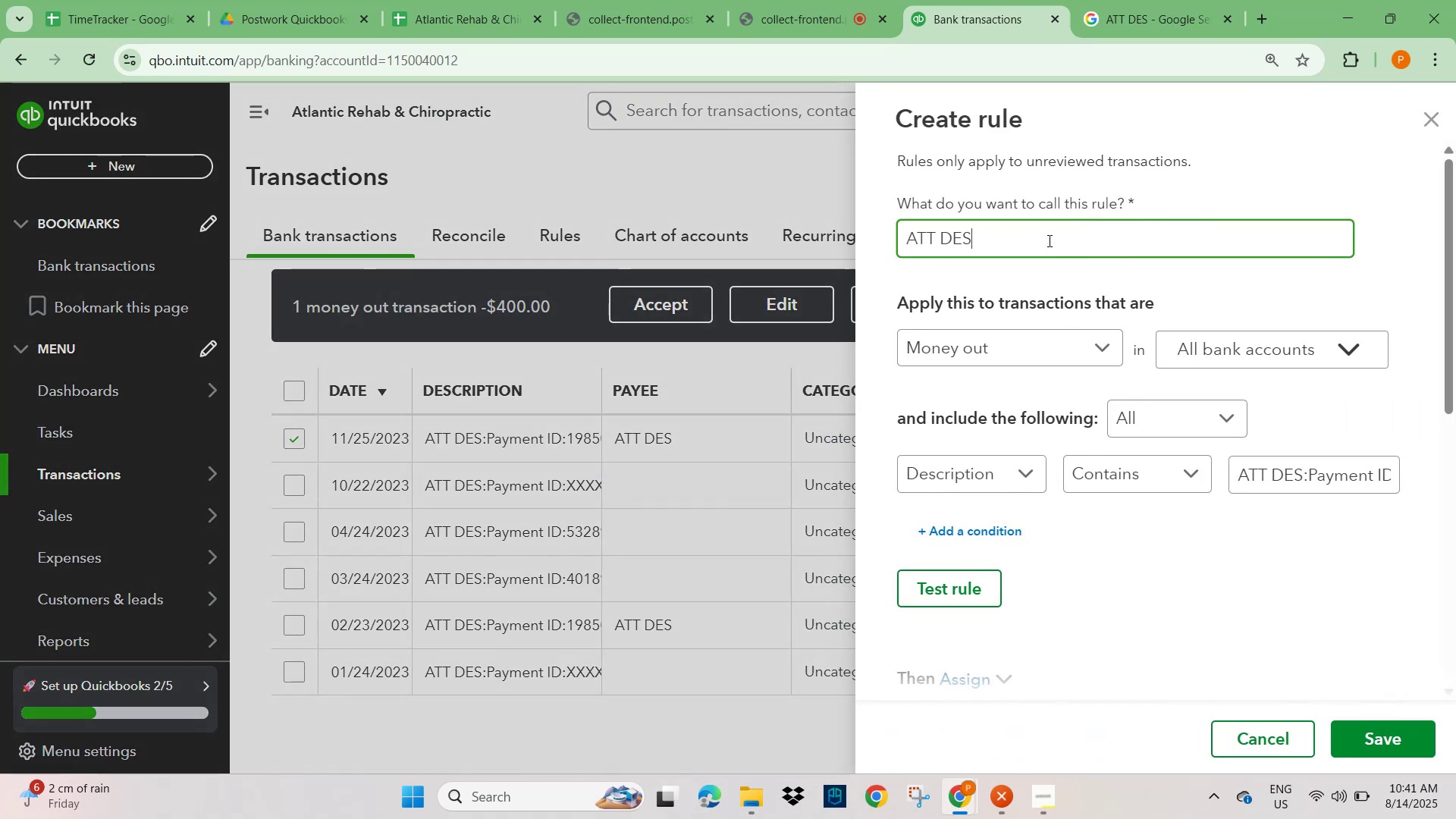 
key(NumpadEnter)
 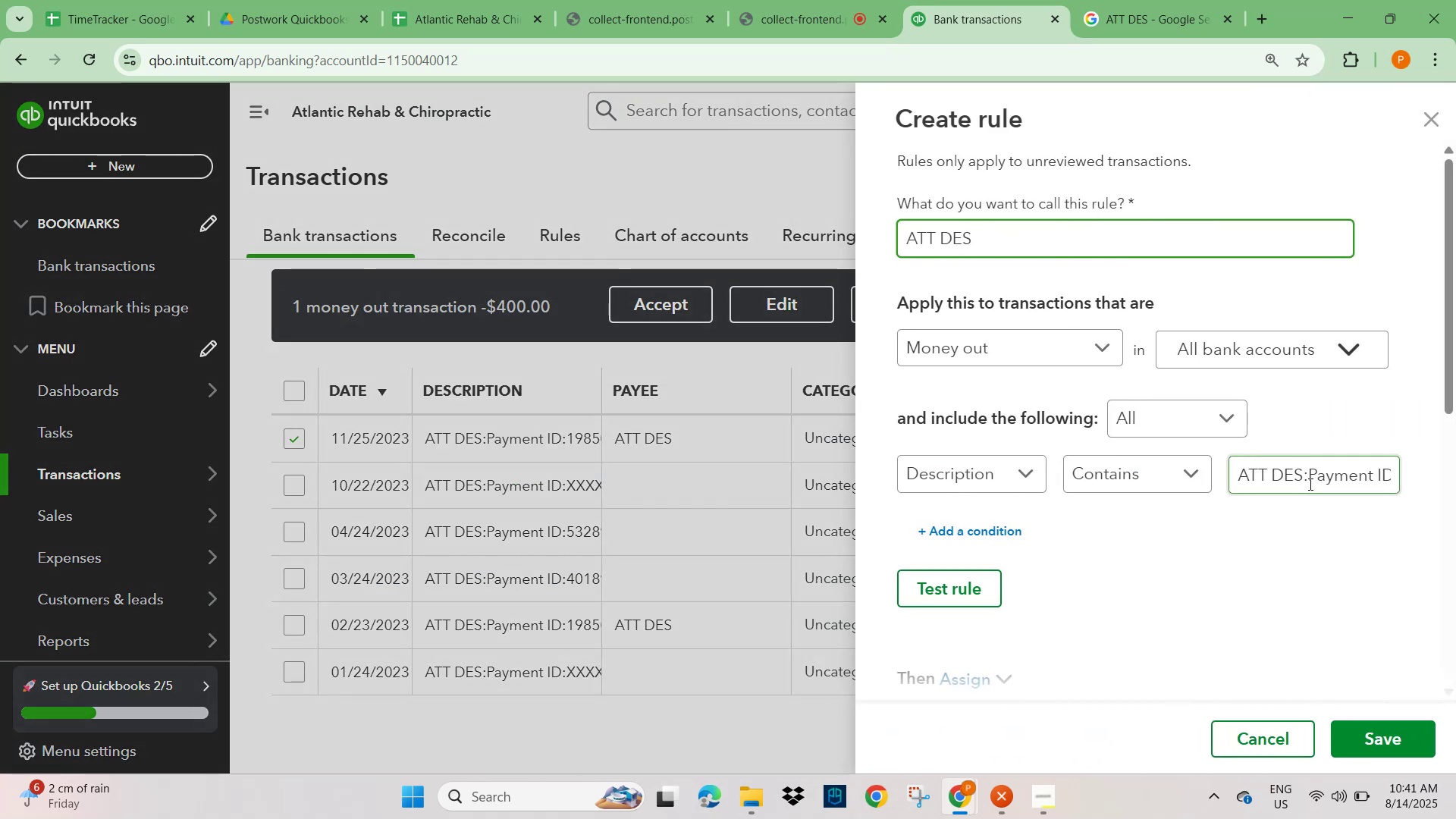 
left_click_drag(start_coordinate=[1304, 479], to_coordinate=[1455, 469])
 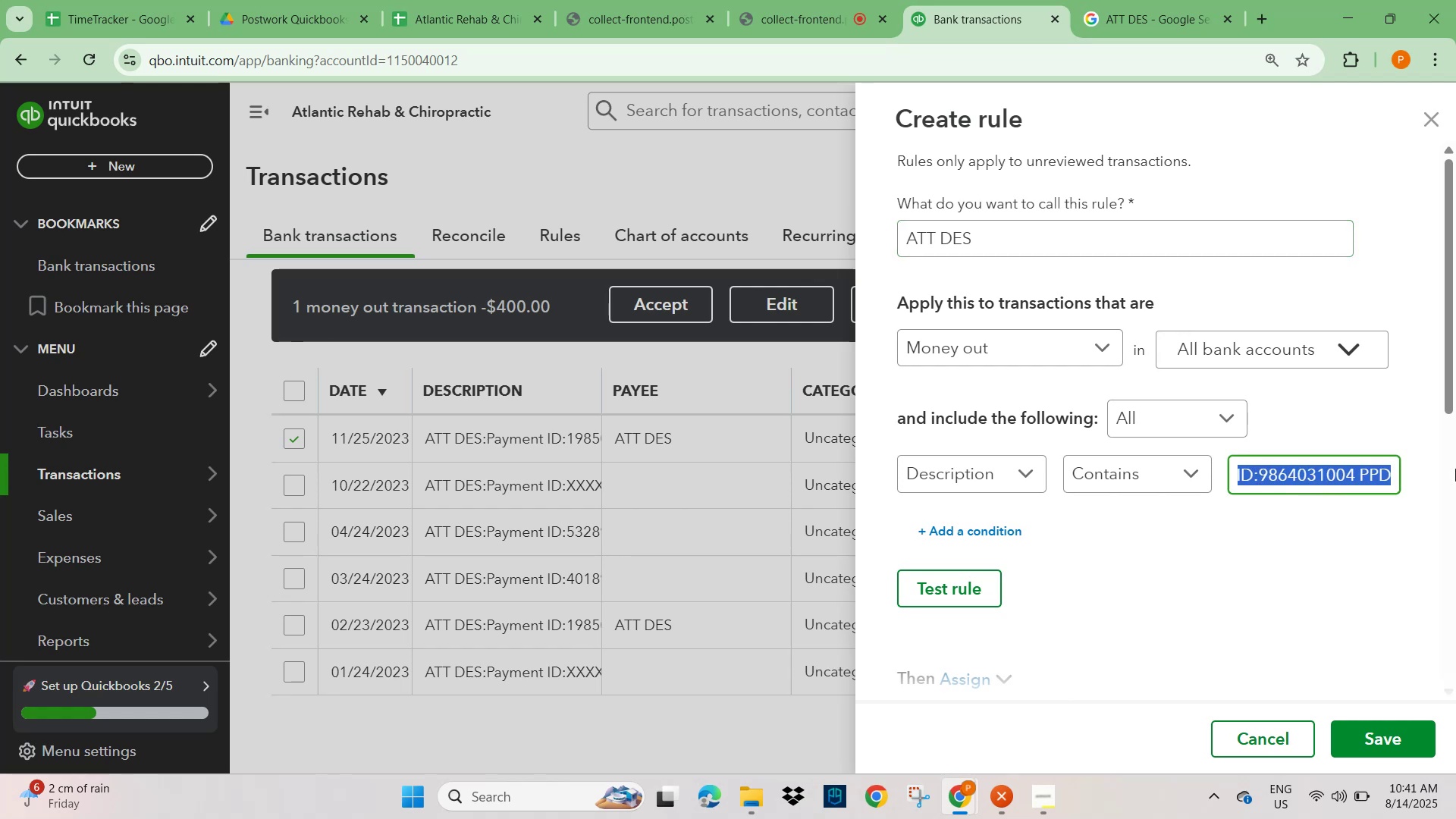 
key(Backspace)
 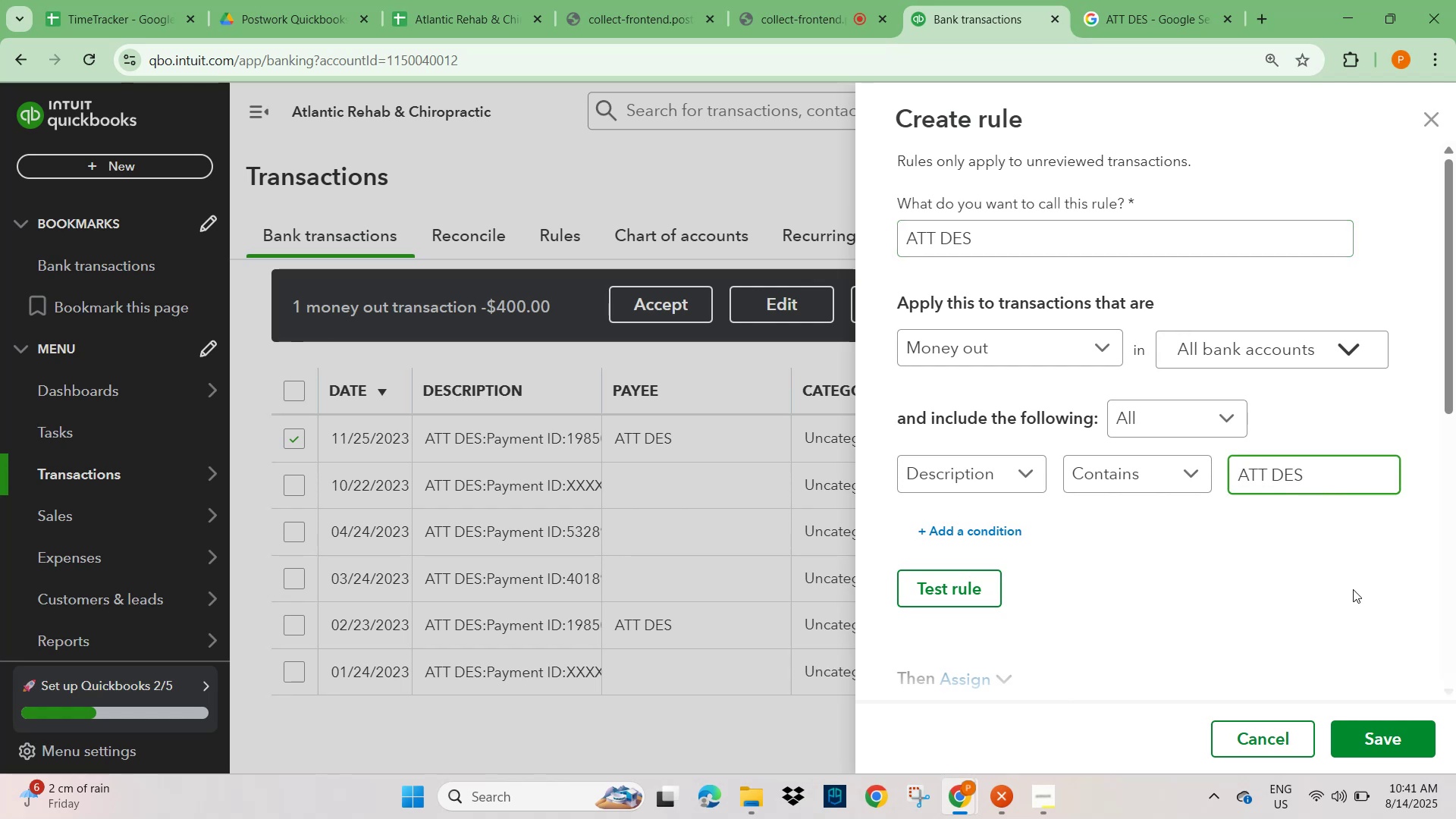 
left_click_drag(start_coordinate=[1254, 582], to_coordinate=[1258, 579])
 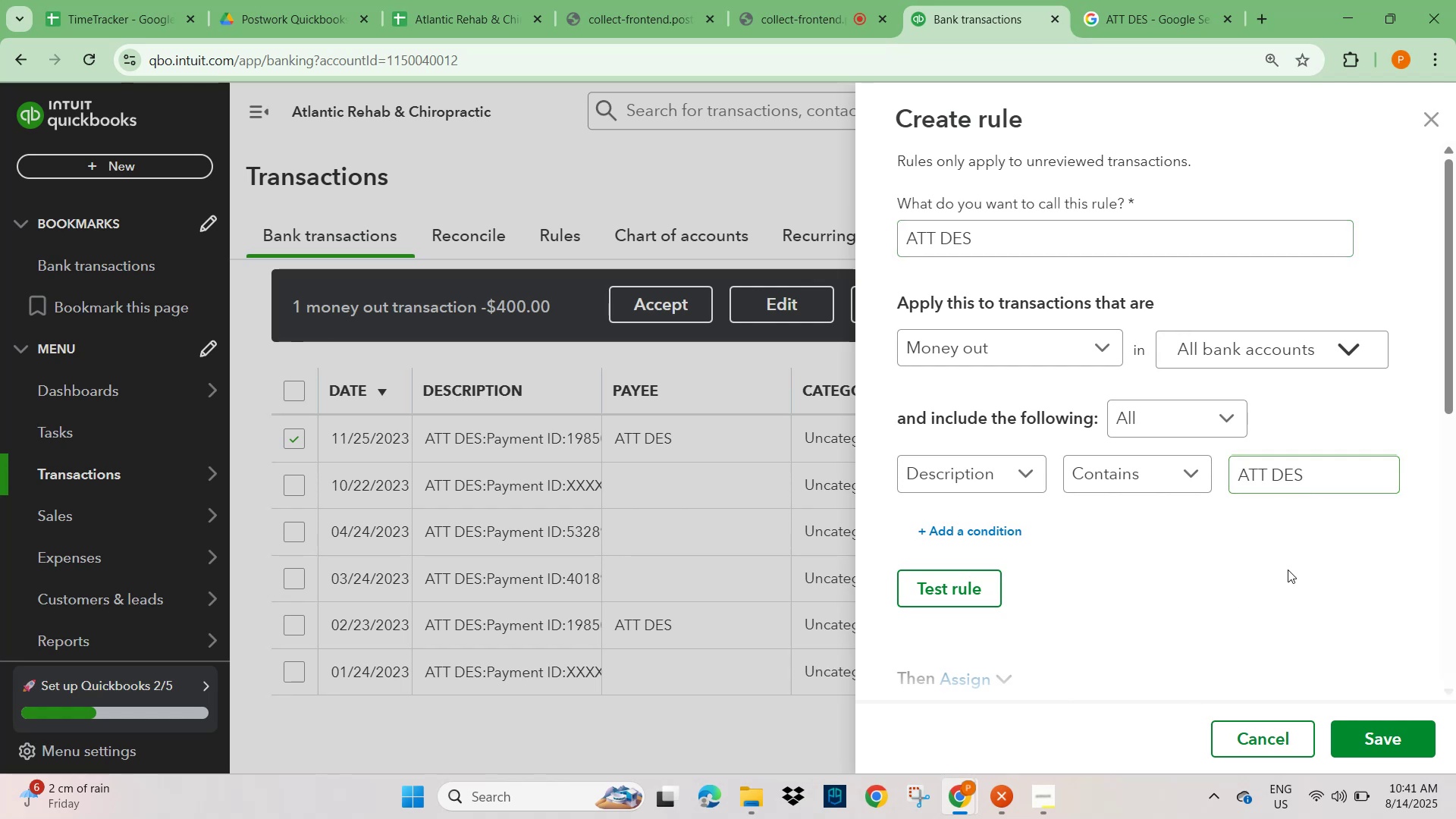 
scroll: coordinate [1234, 660], scroll_direction: down, amount: 4.0
 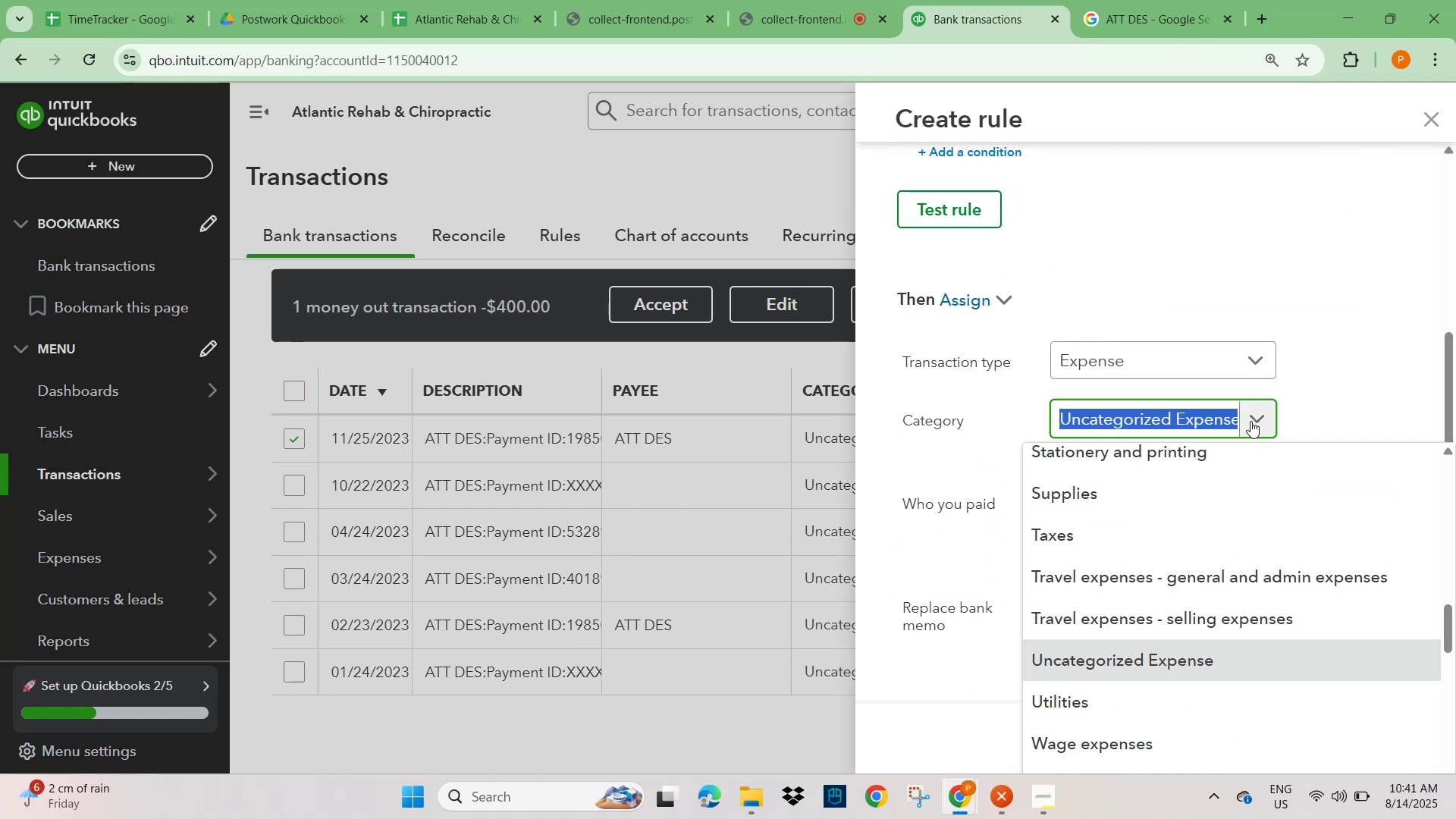 
type(telep)
key(Backspace)
key(Backspace)
key(Backspace)
key(Backspace)
key(Backspace)
key(Backspace)
type(inter)
 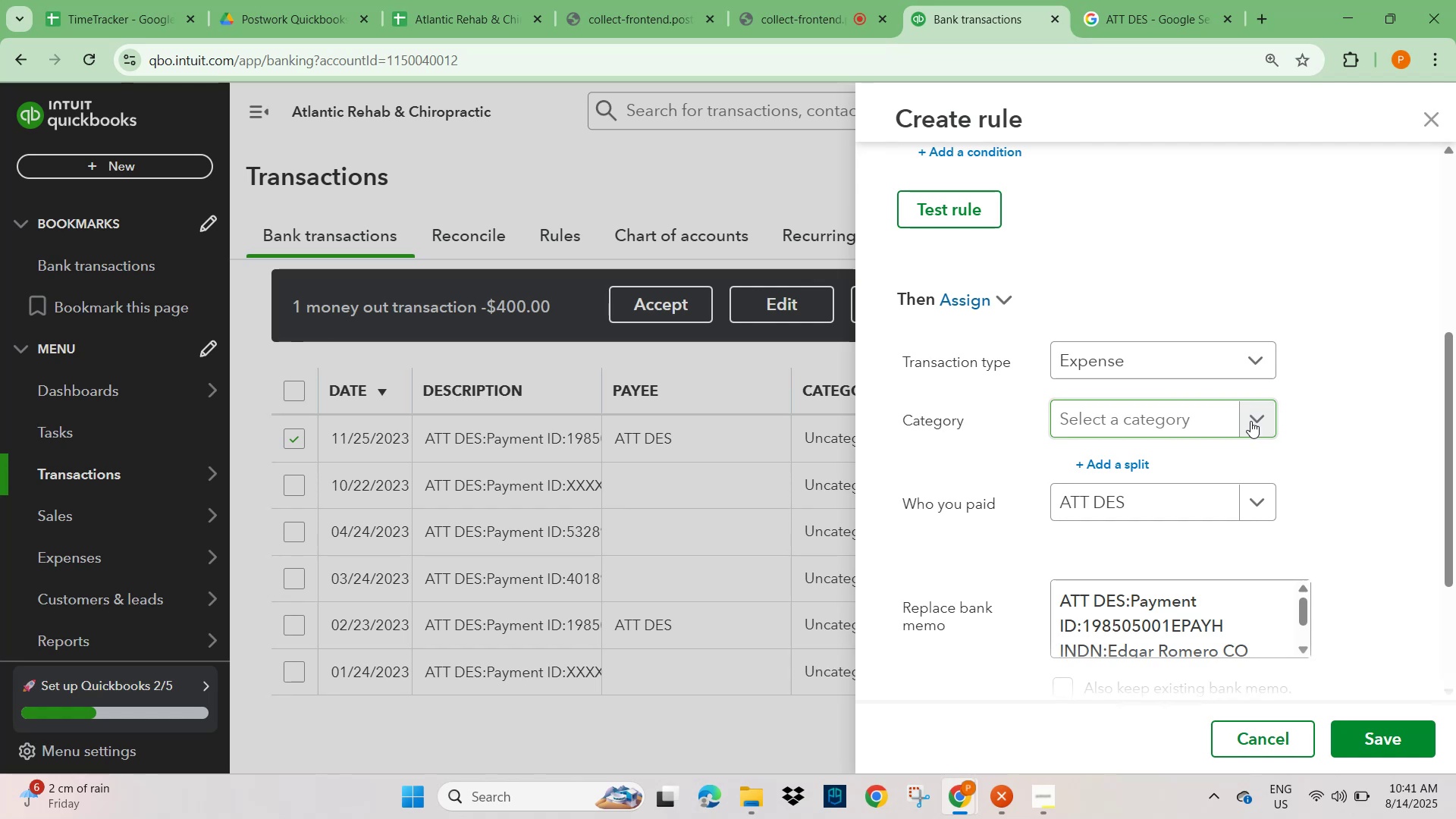 
left_click([1250, 421])
 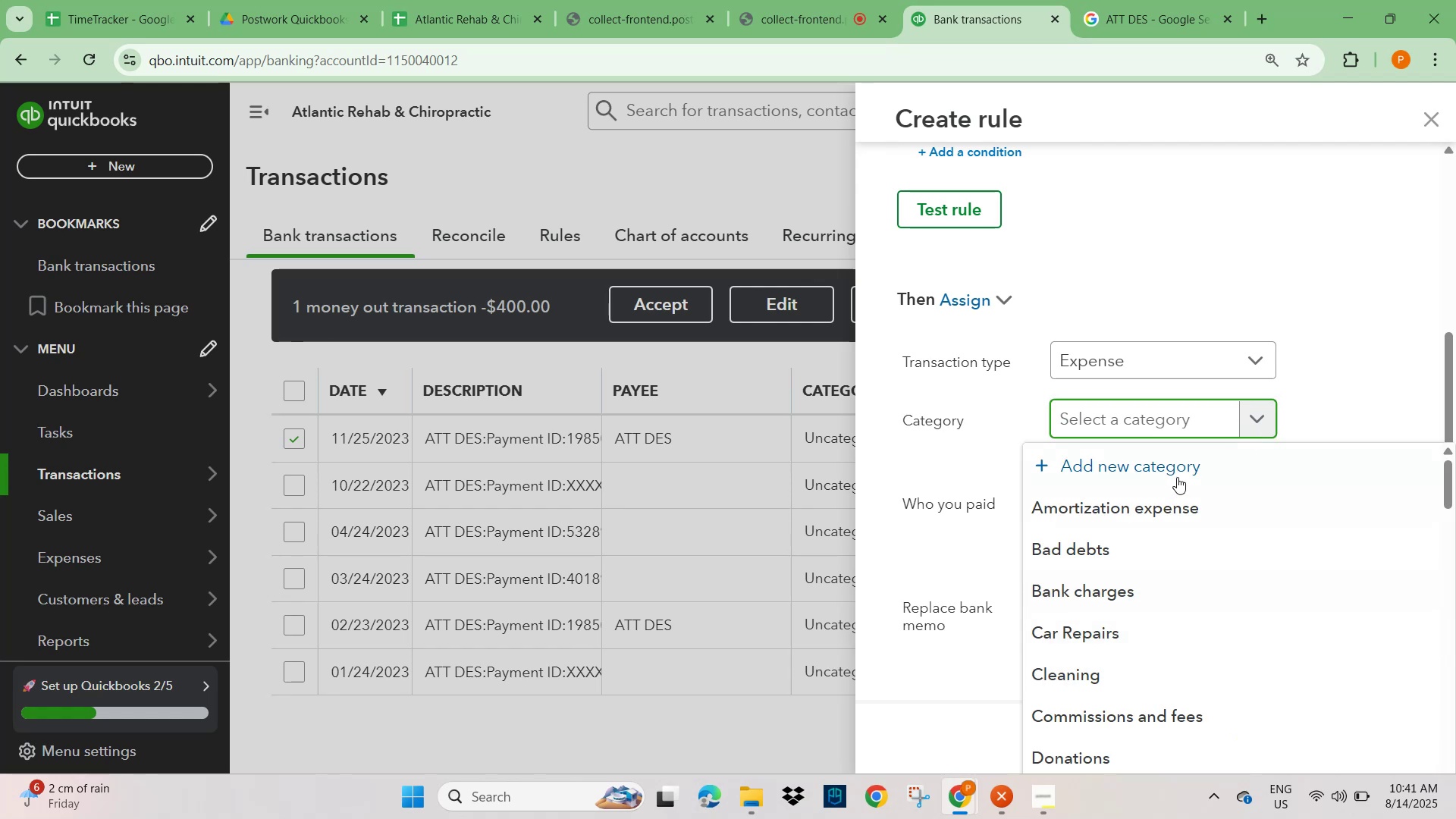 
type(teleinter)
 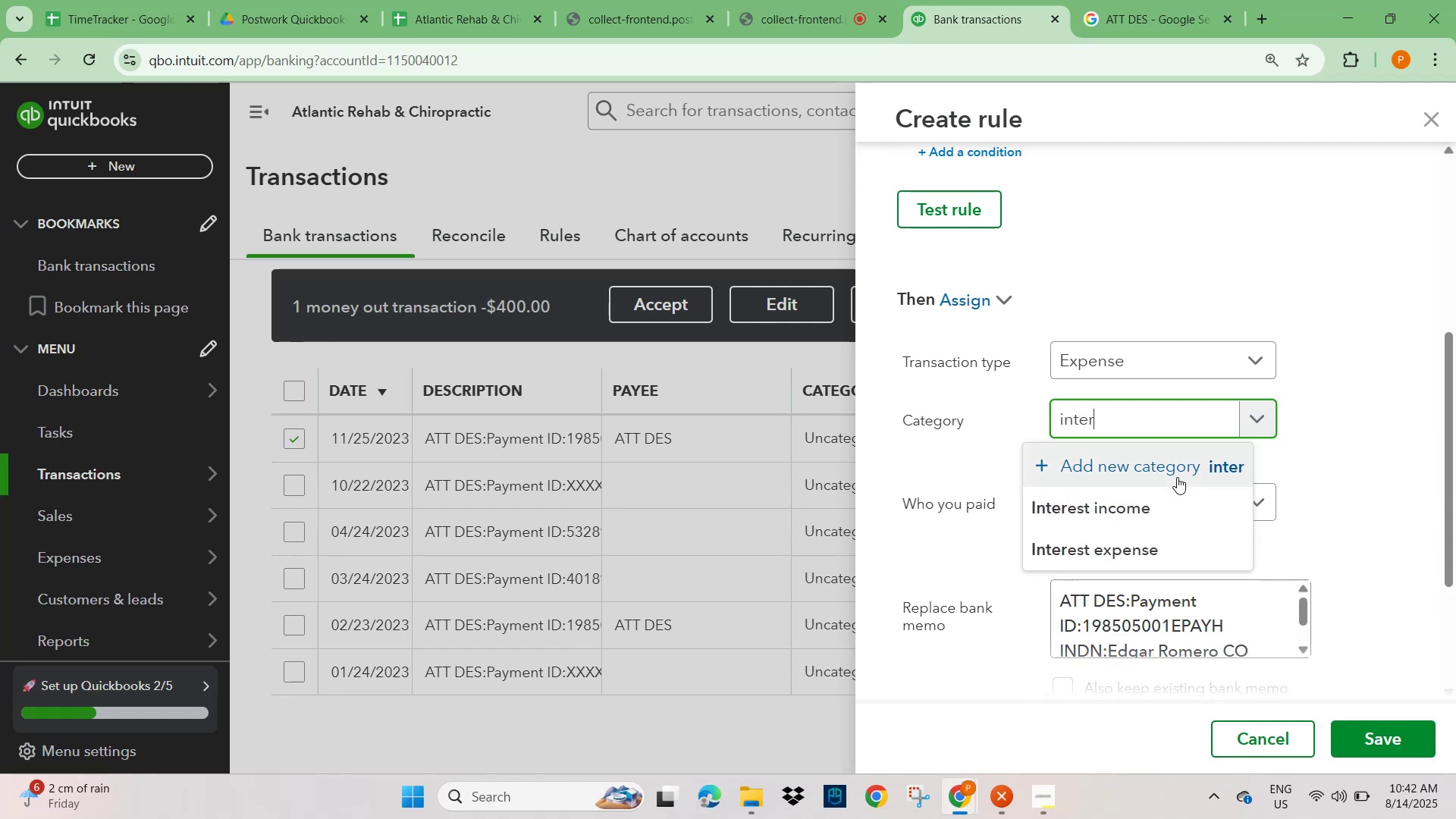 
hold_key(key=Backspace, duration=0.9)
 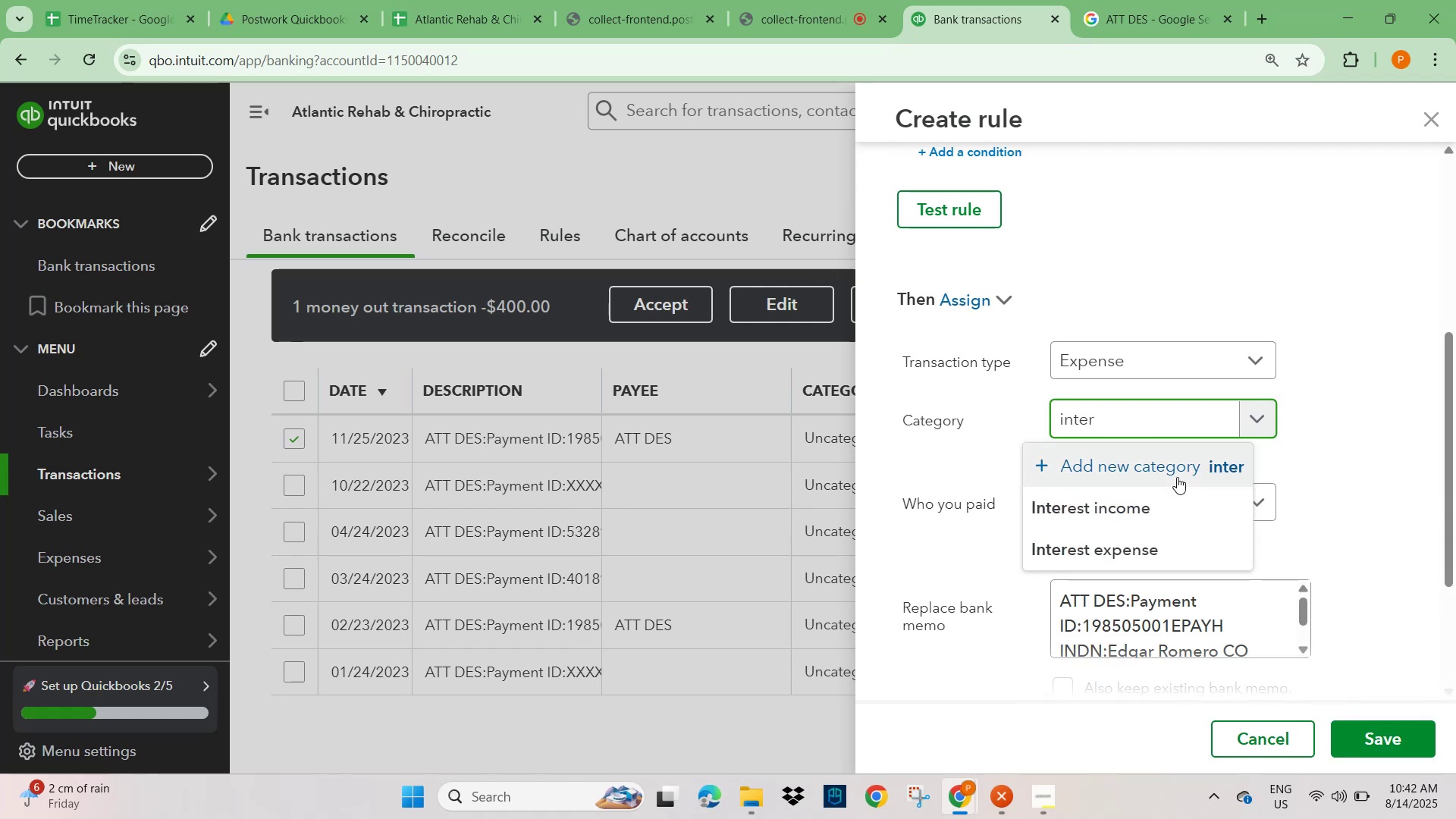 
hold_key(key=Backspace, duration=0.88)
 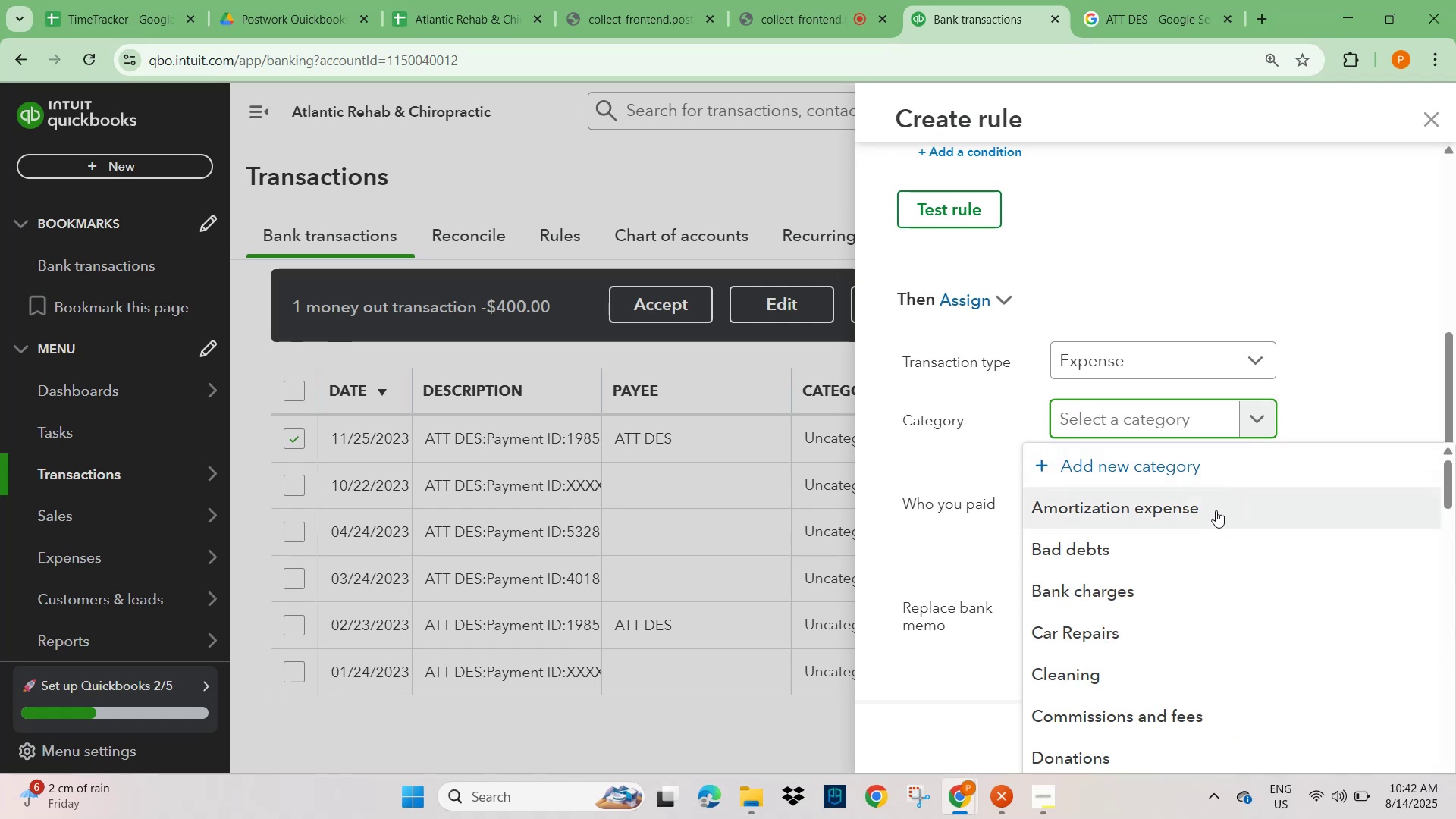 
wait(5.87)
 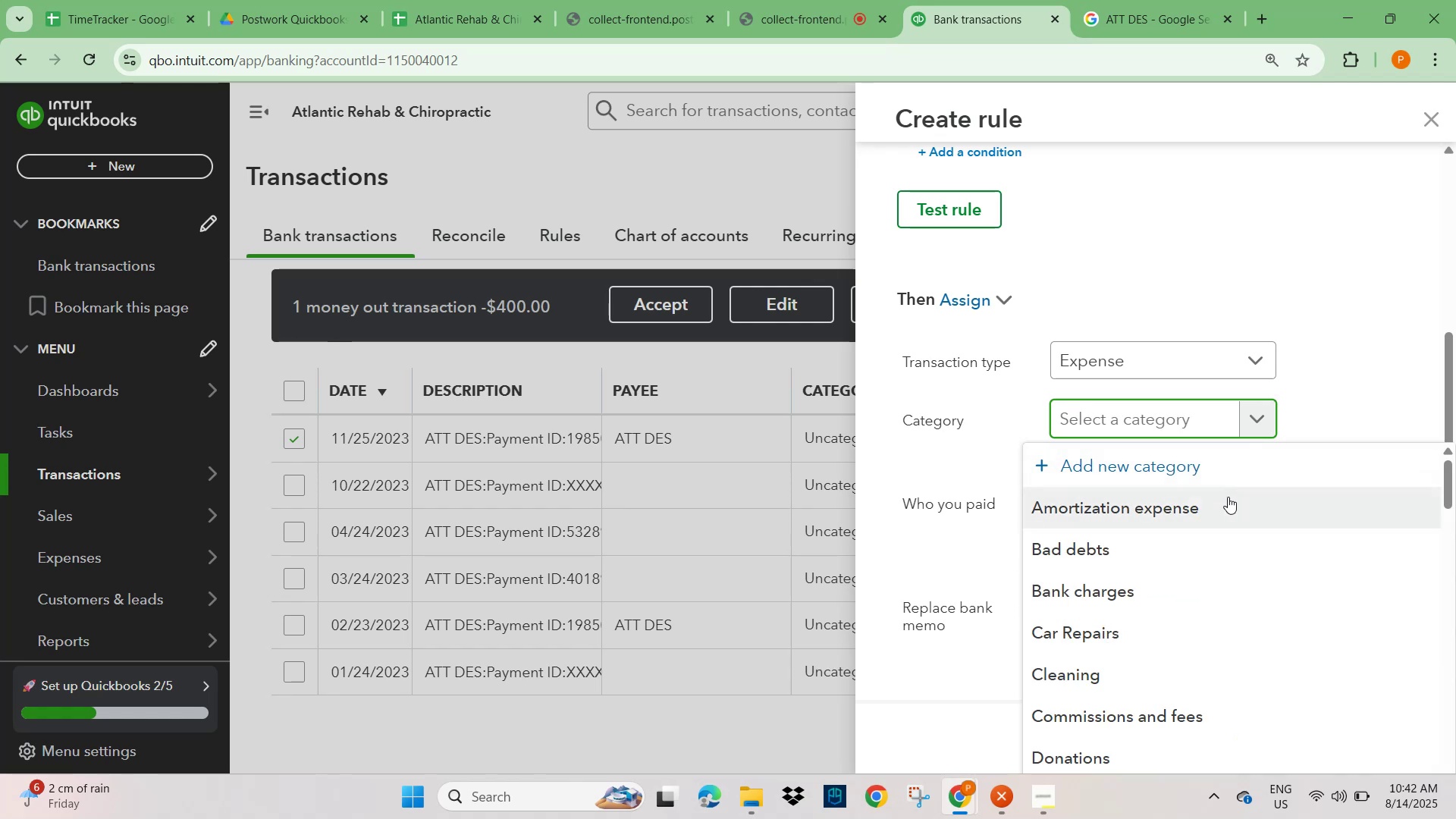 
type(due)
 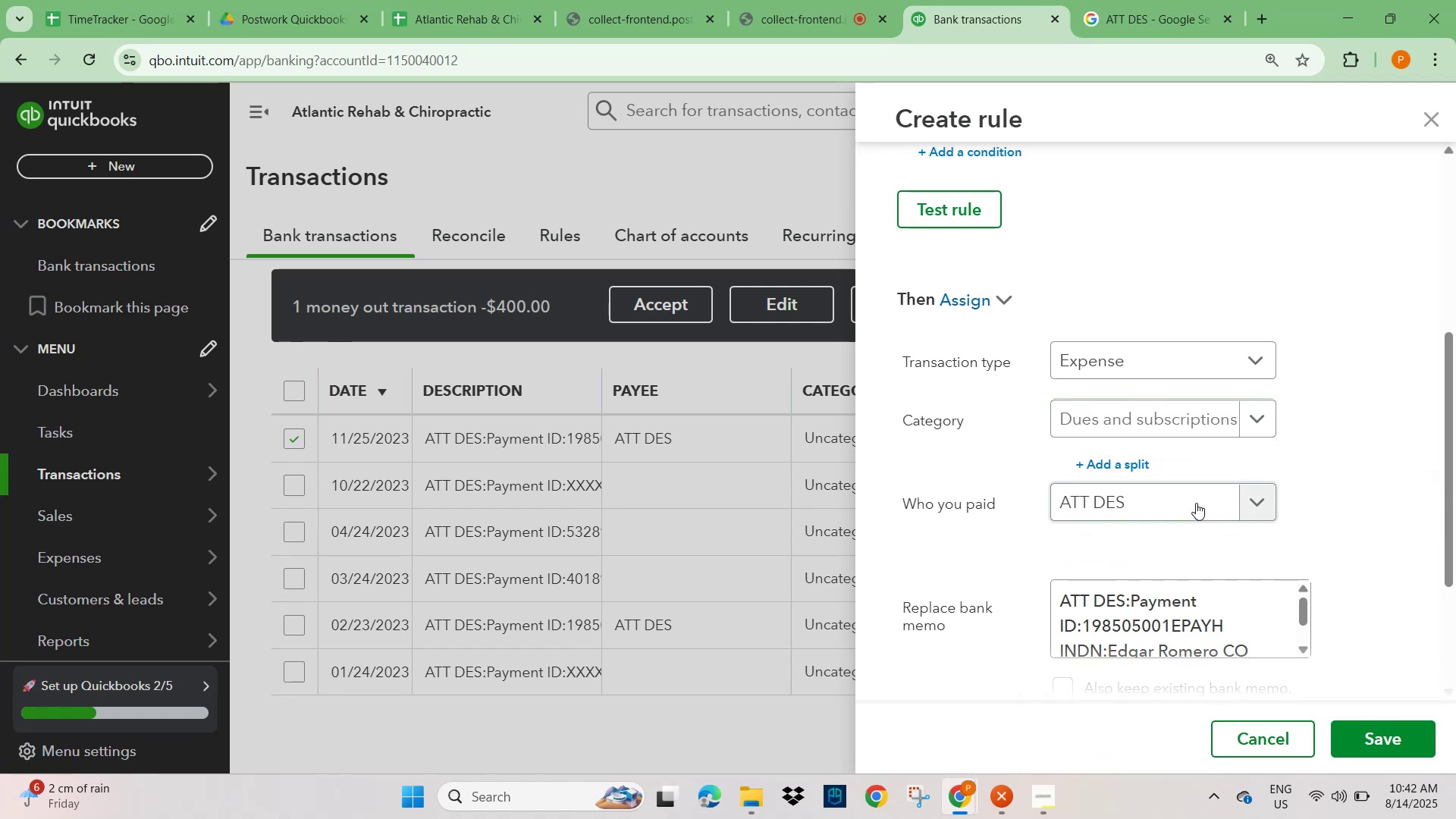 
left_click([1376, 500])
 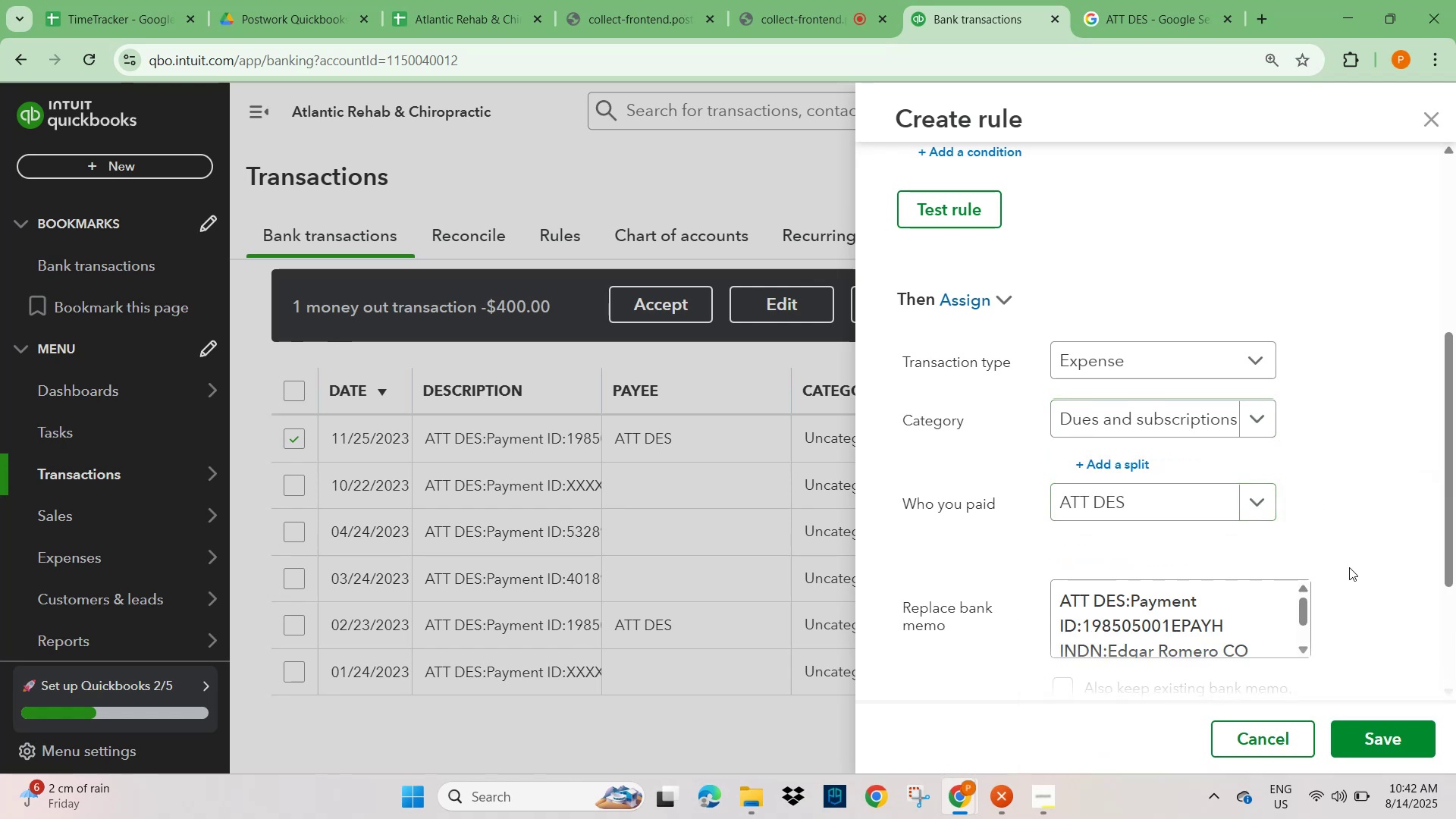 
scroll: coordinate [1353, 562], scroll_direction: down, amount: 3.0
 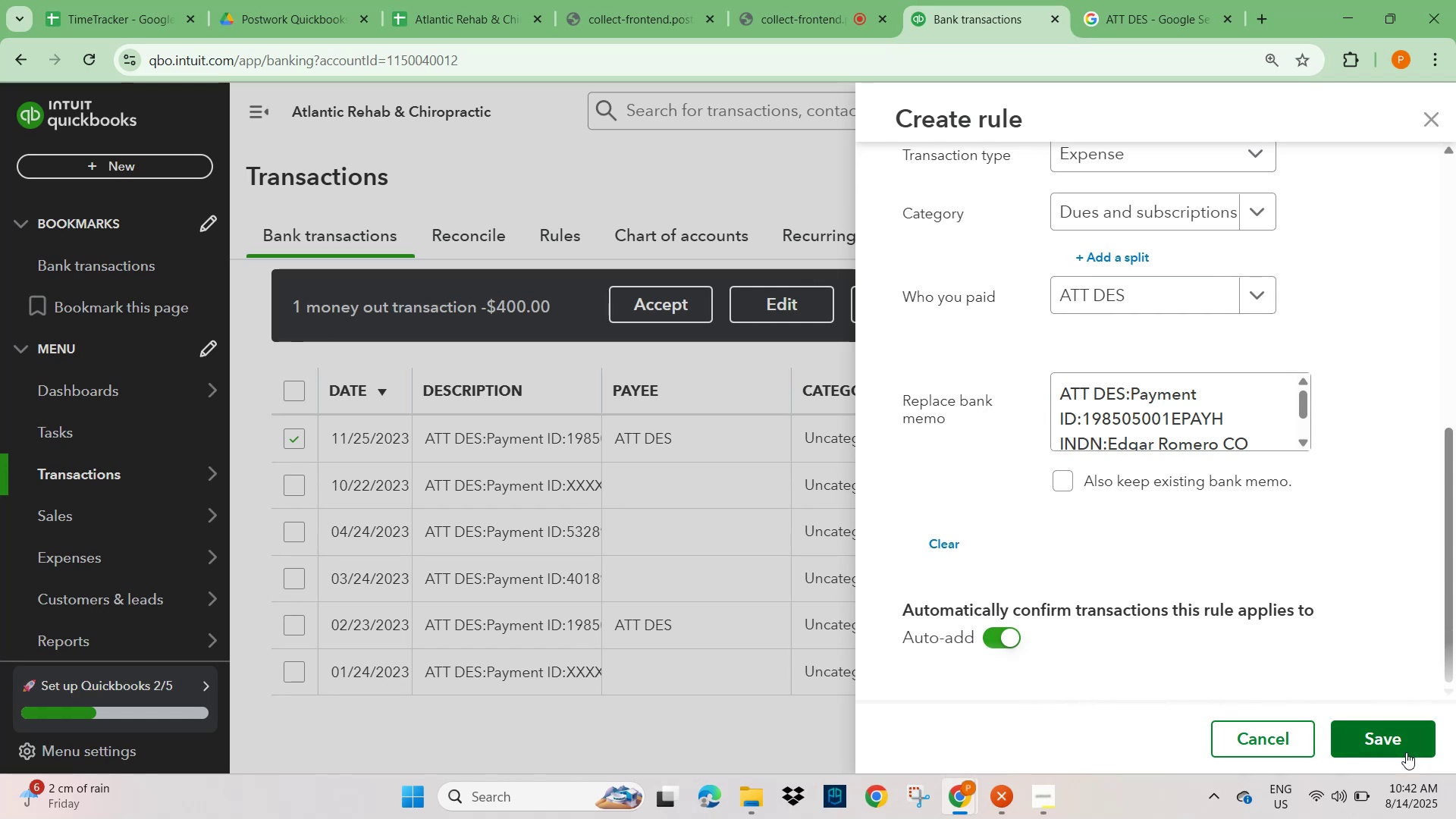 
left_click([1401, 738])
 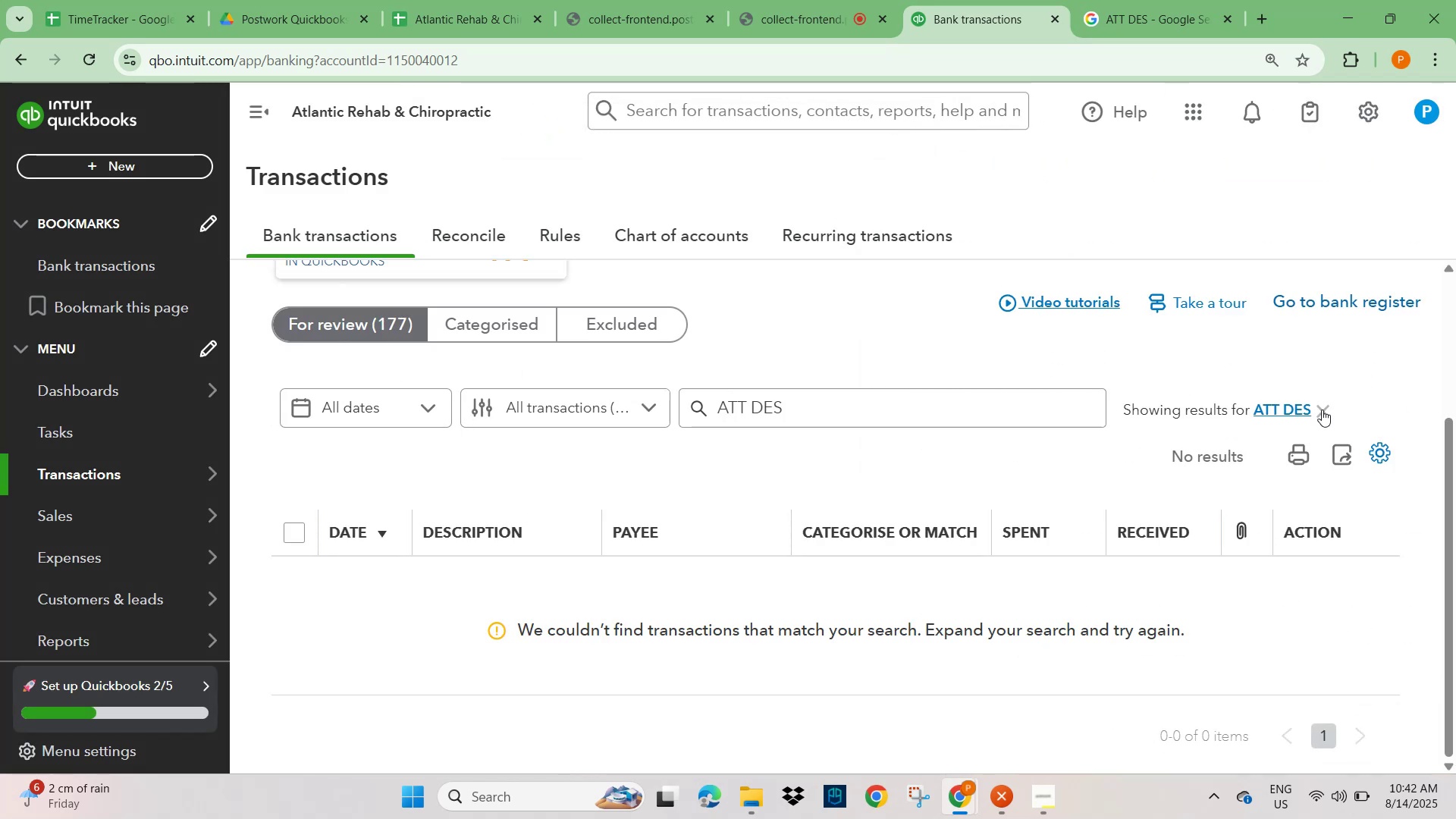 
left_click([353, 389])
 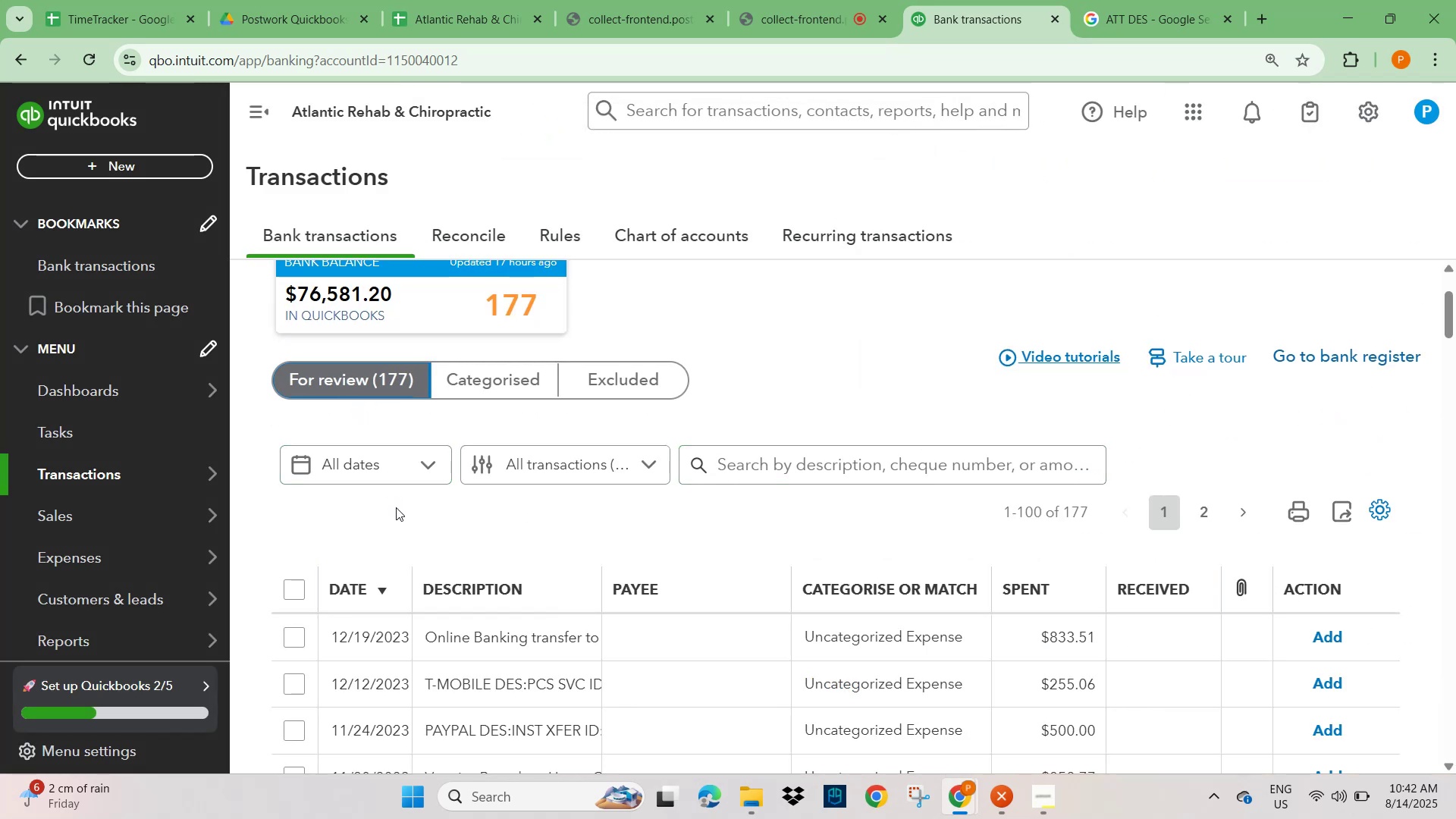 
scroll: coordinate [479, 514], scroll_direction: down, amount: 4.0
 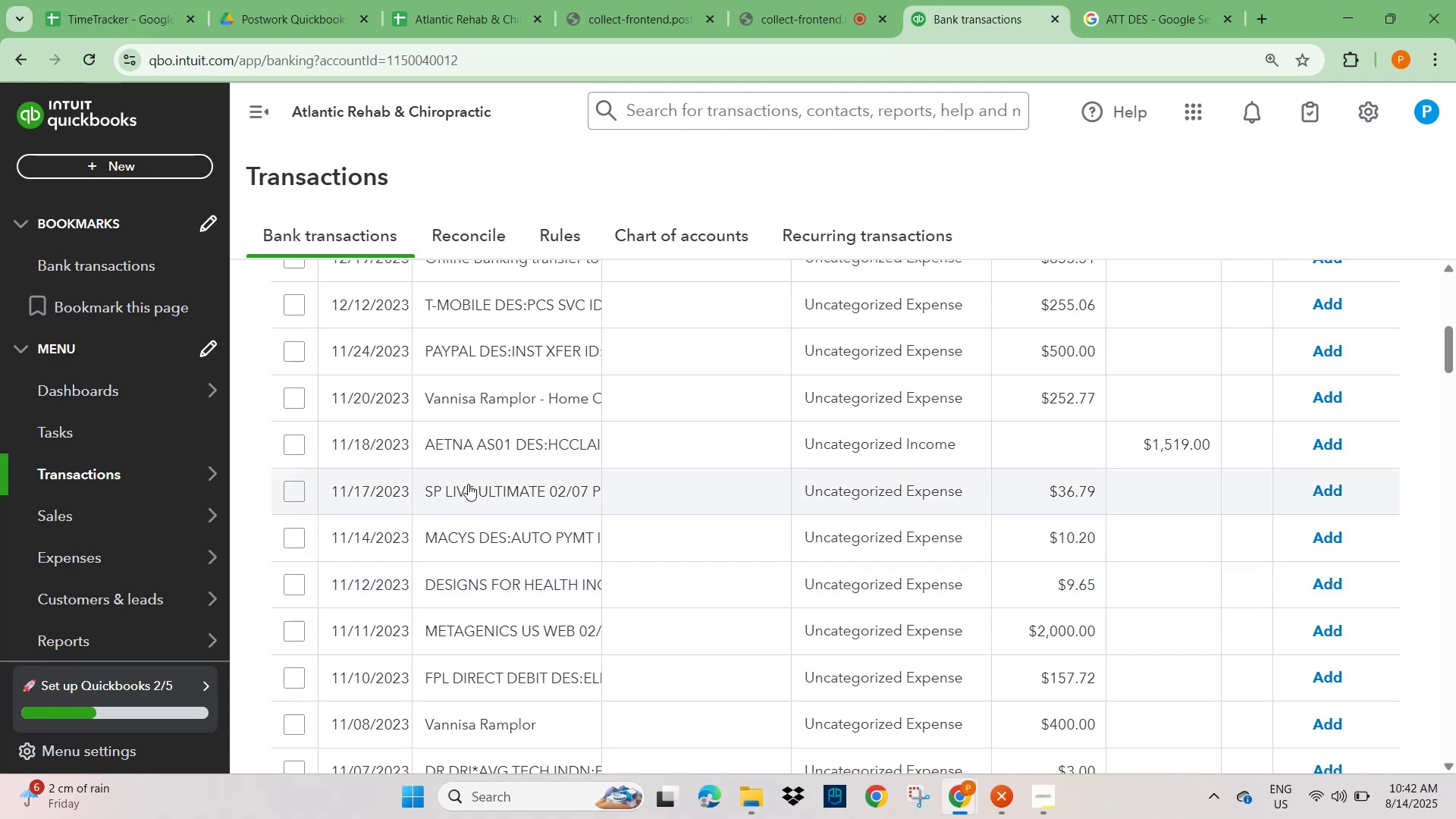 
left_click([448, 359])
 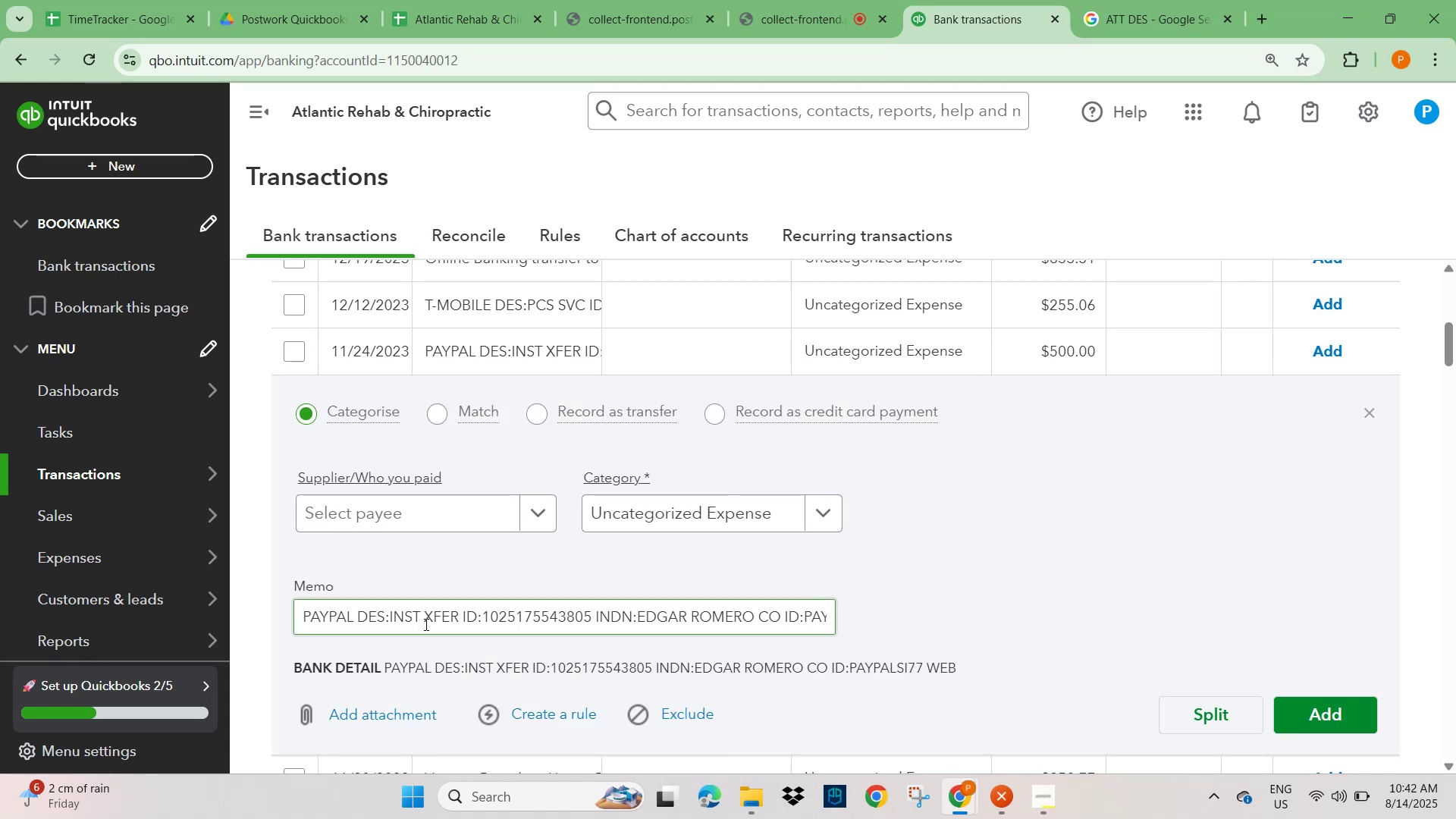 
left_click_drag(start_coordinate=[382, 619], to_coordinate=[232, 626])
 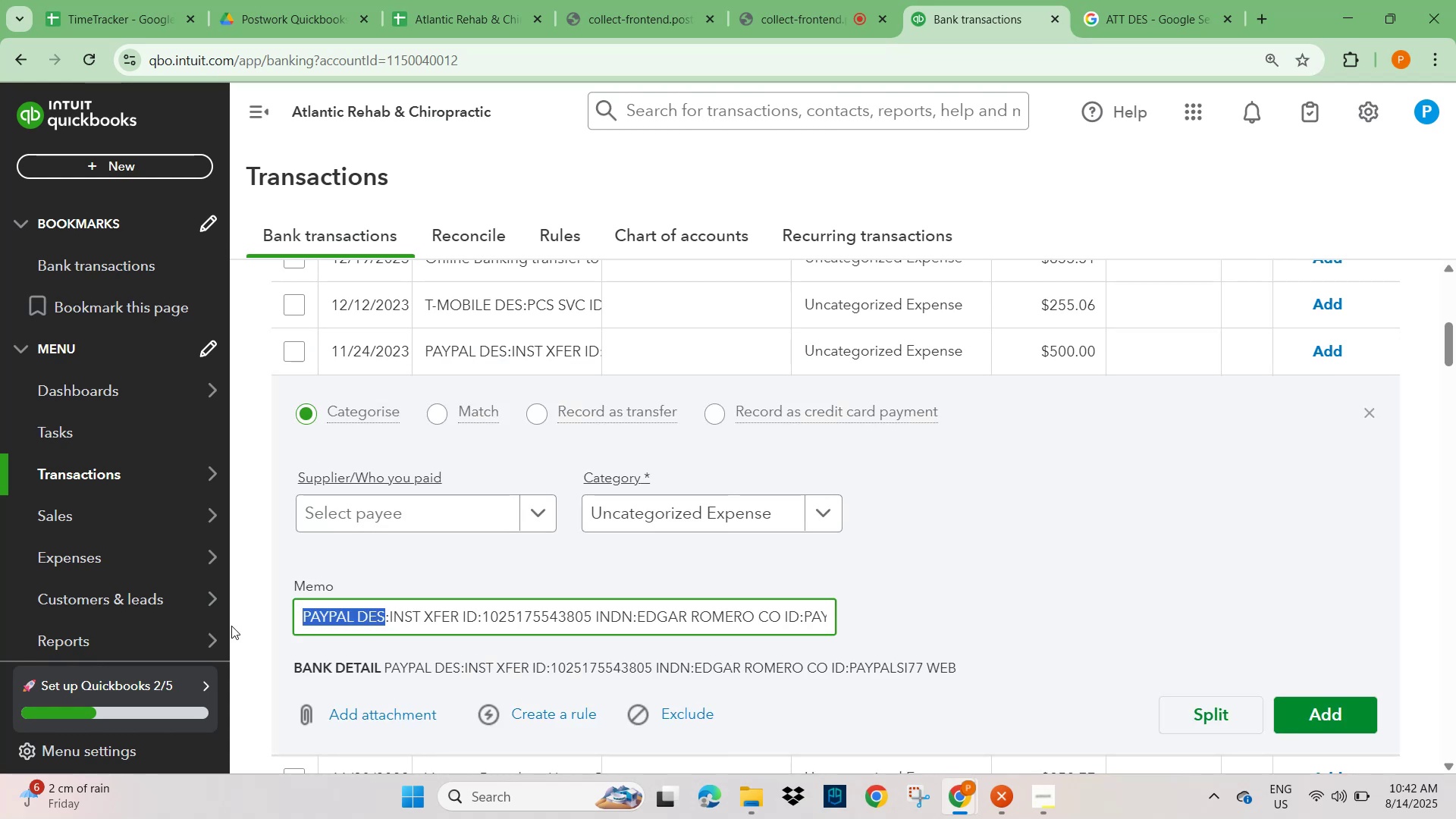 
key(Control+C)
 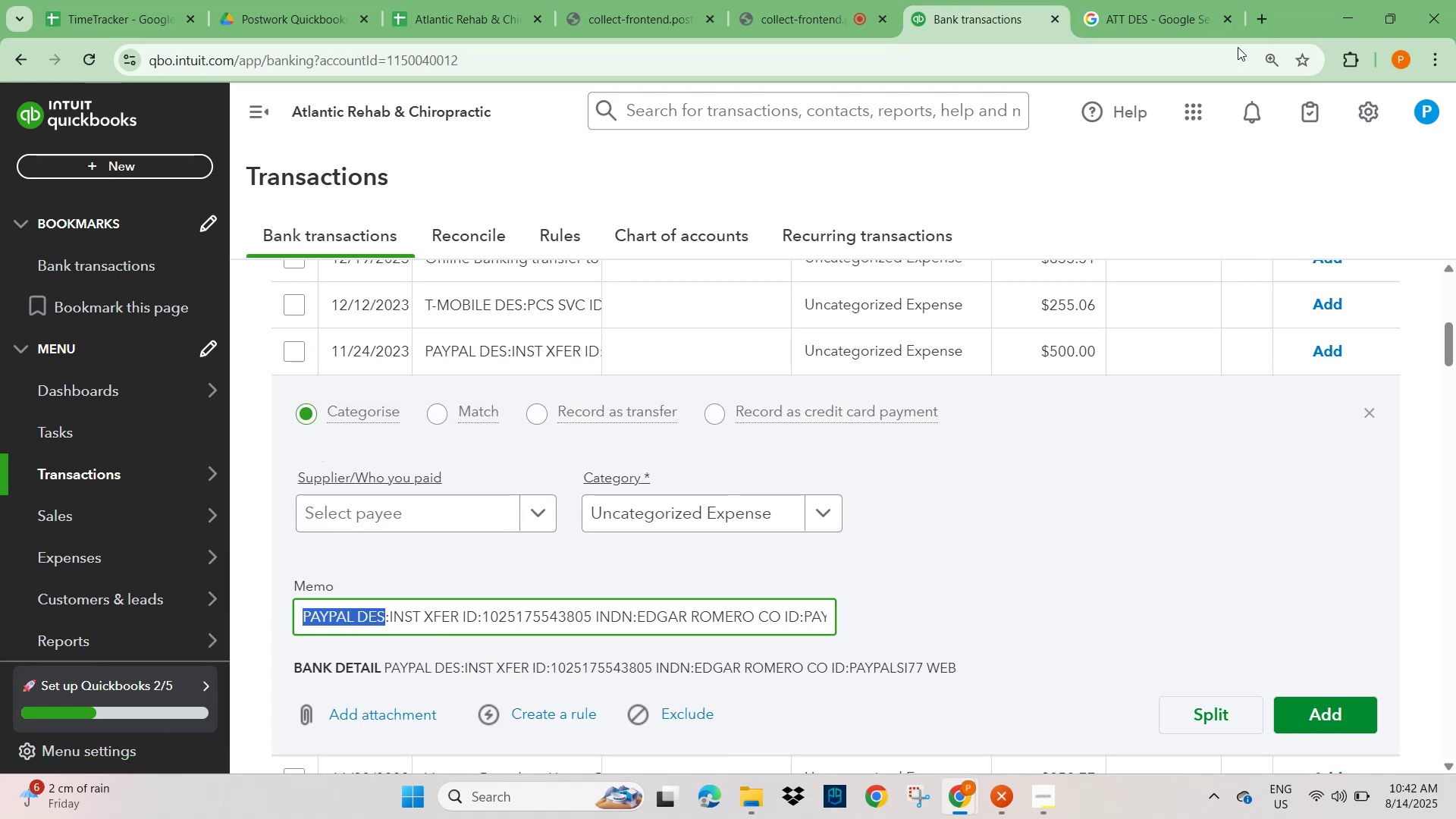 
left_click([1166, 13])
 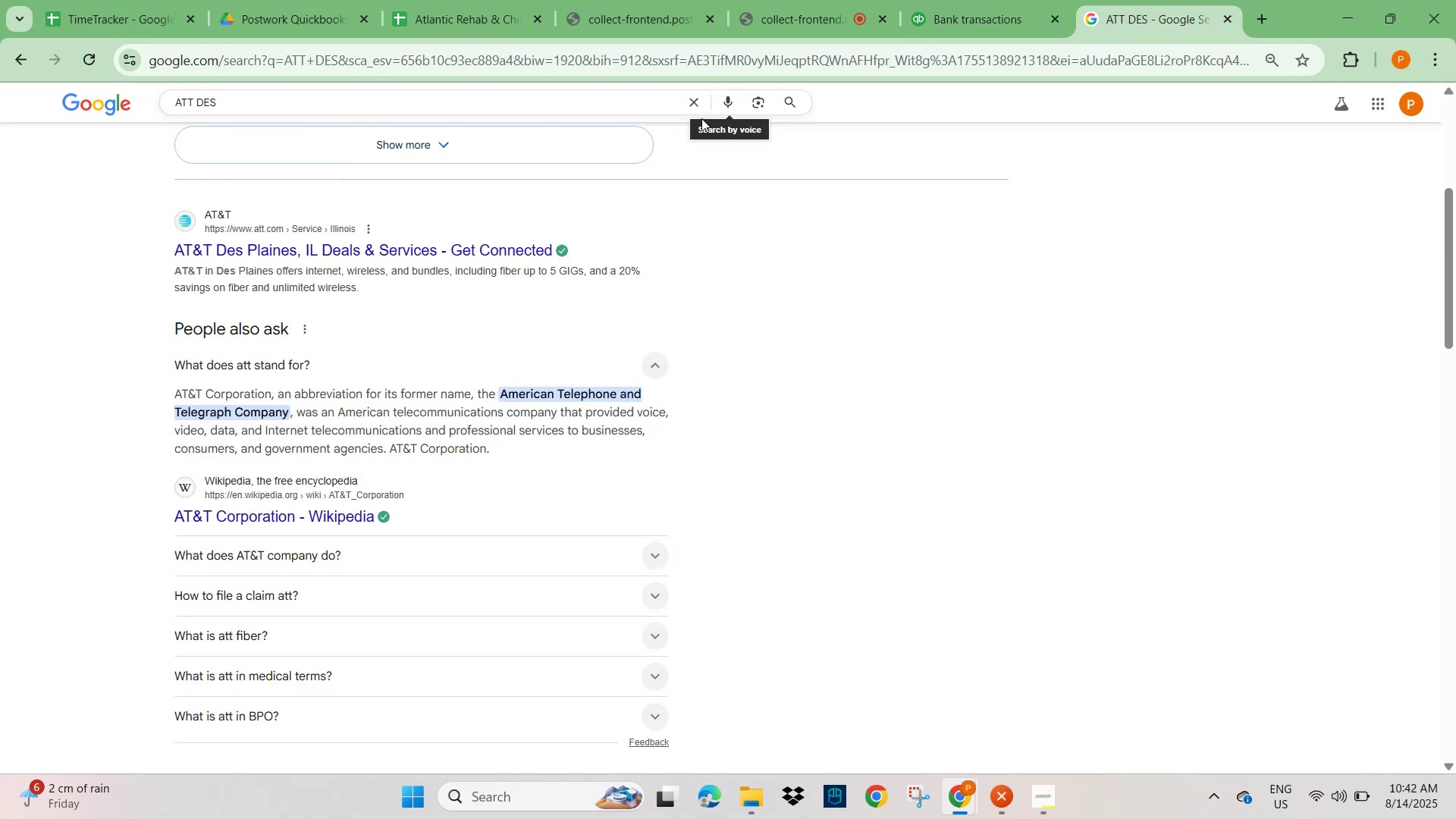 
left_click([687, 100])
 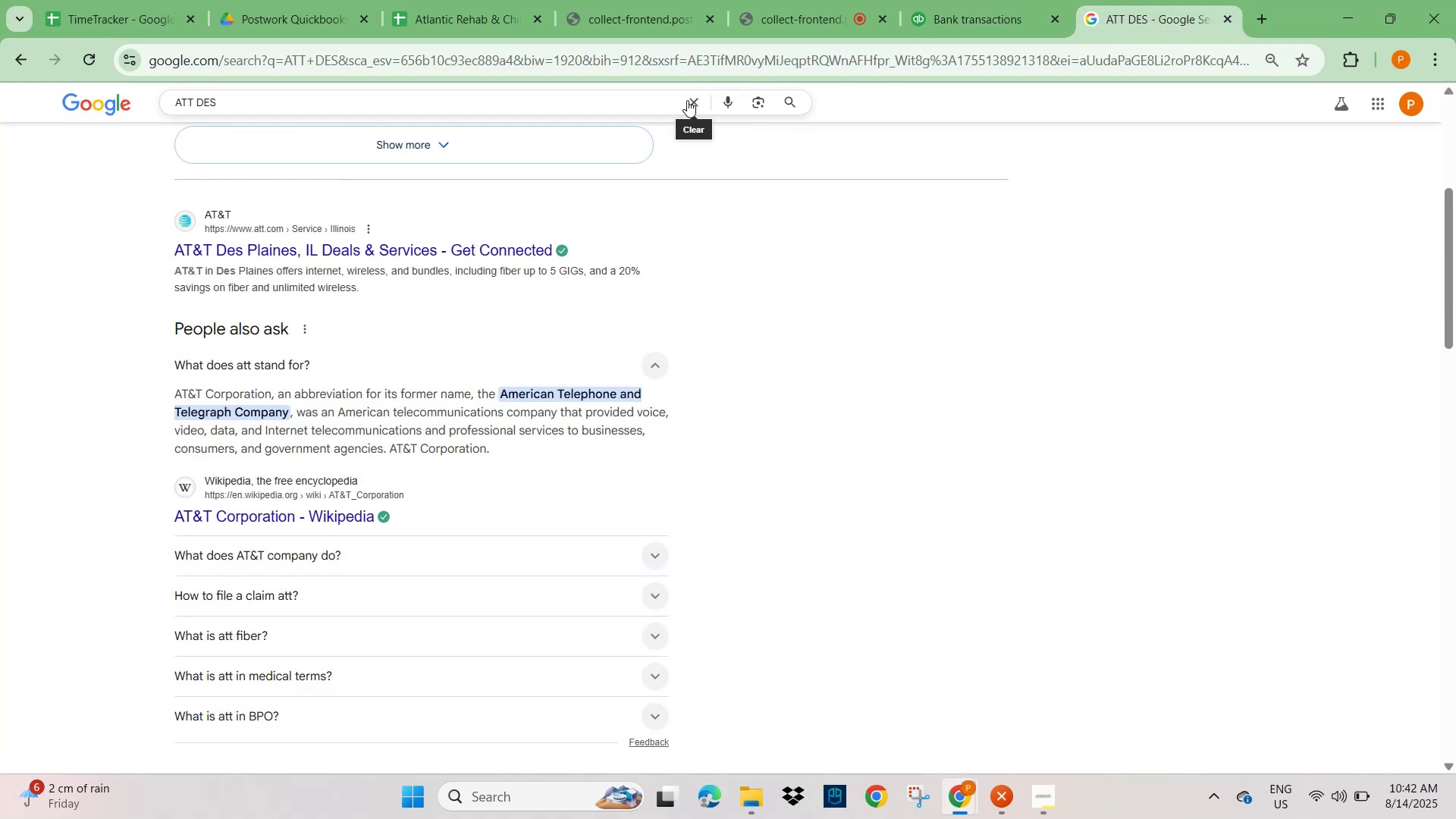 
key(Control+V)
 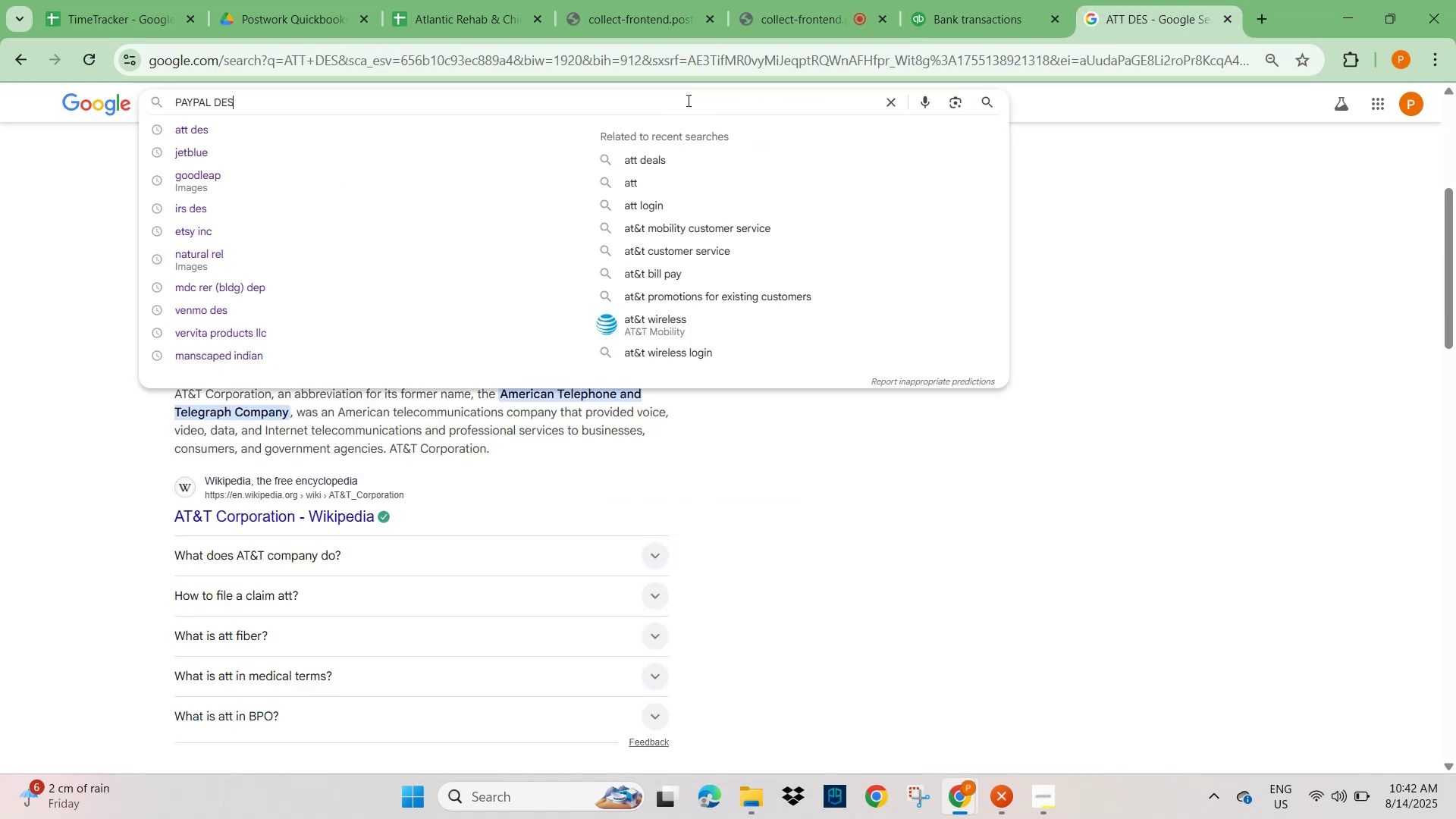 
key(Control+NumpadEnter)
 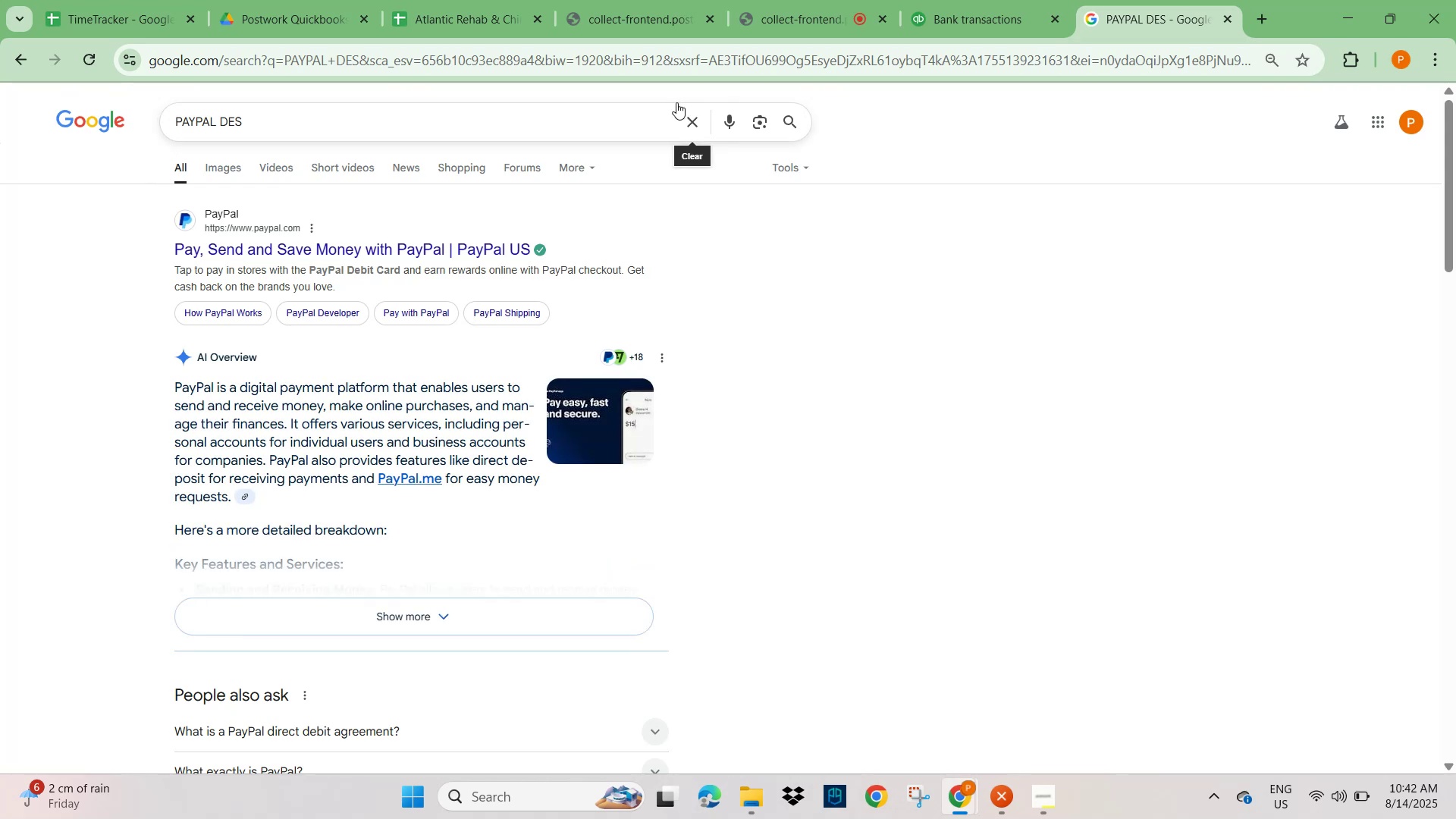 
left_click([927, 9])
 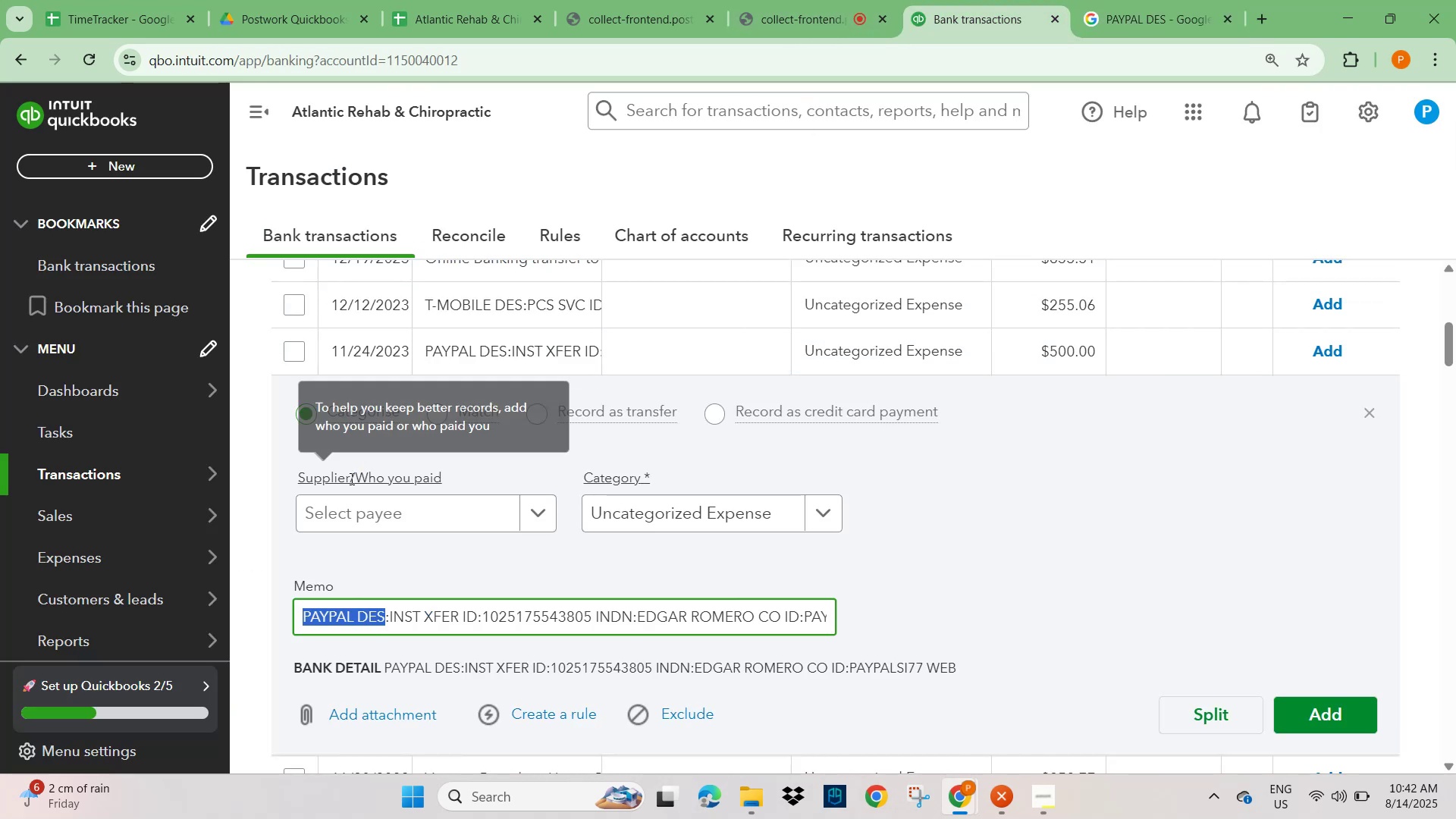 
left_click([375, 506])
 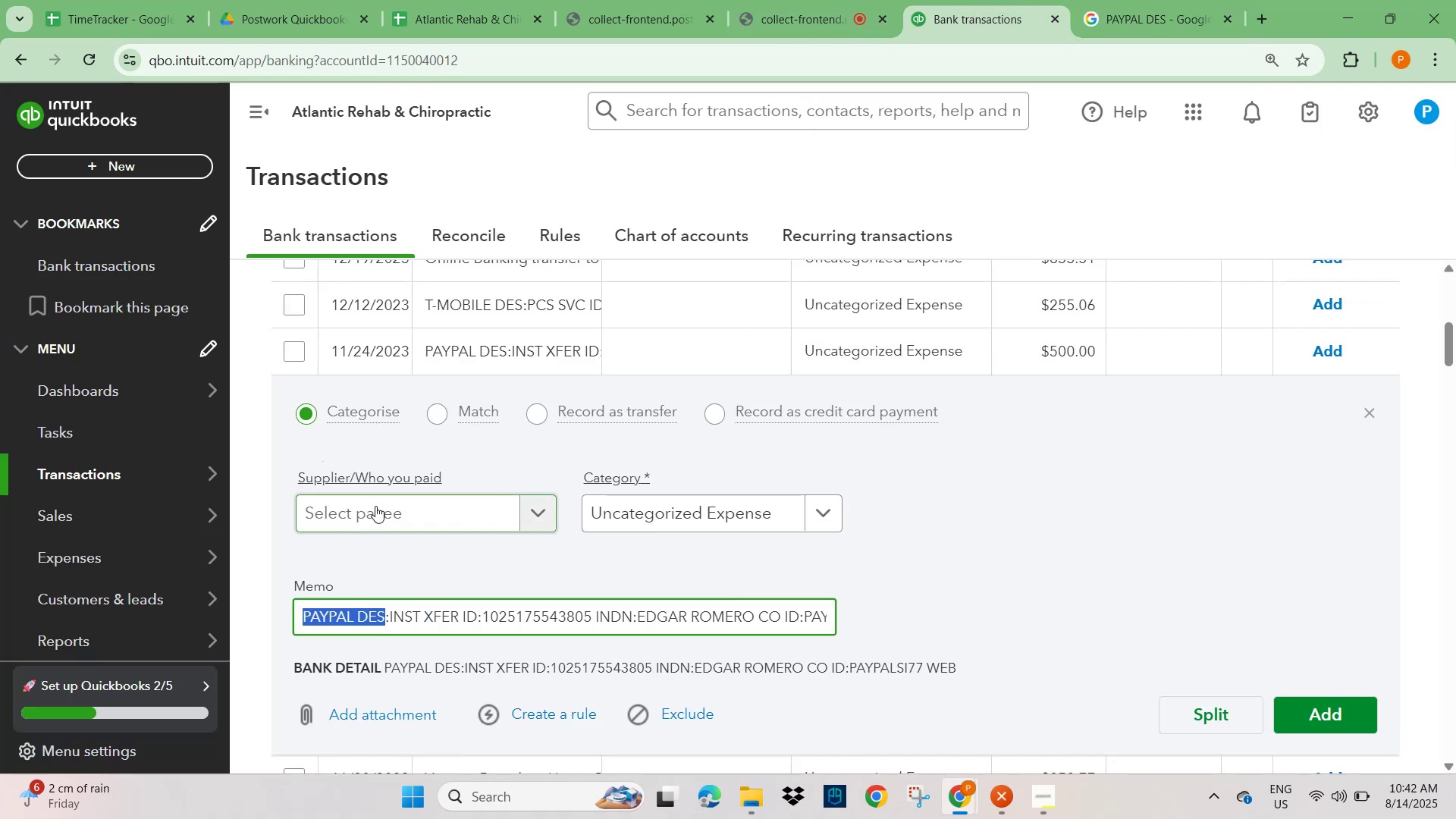 
key(Control+V)
 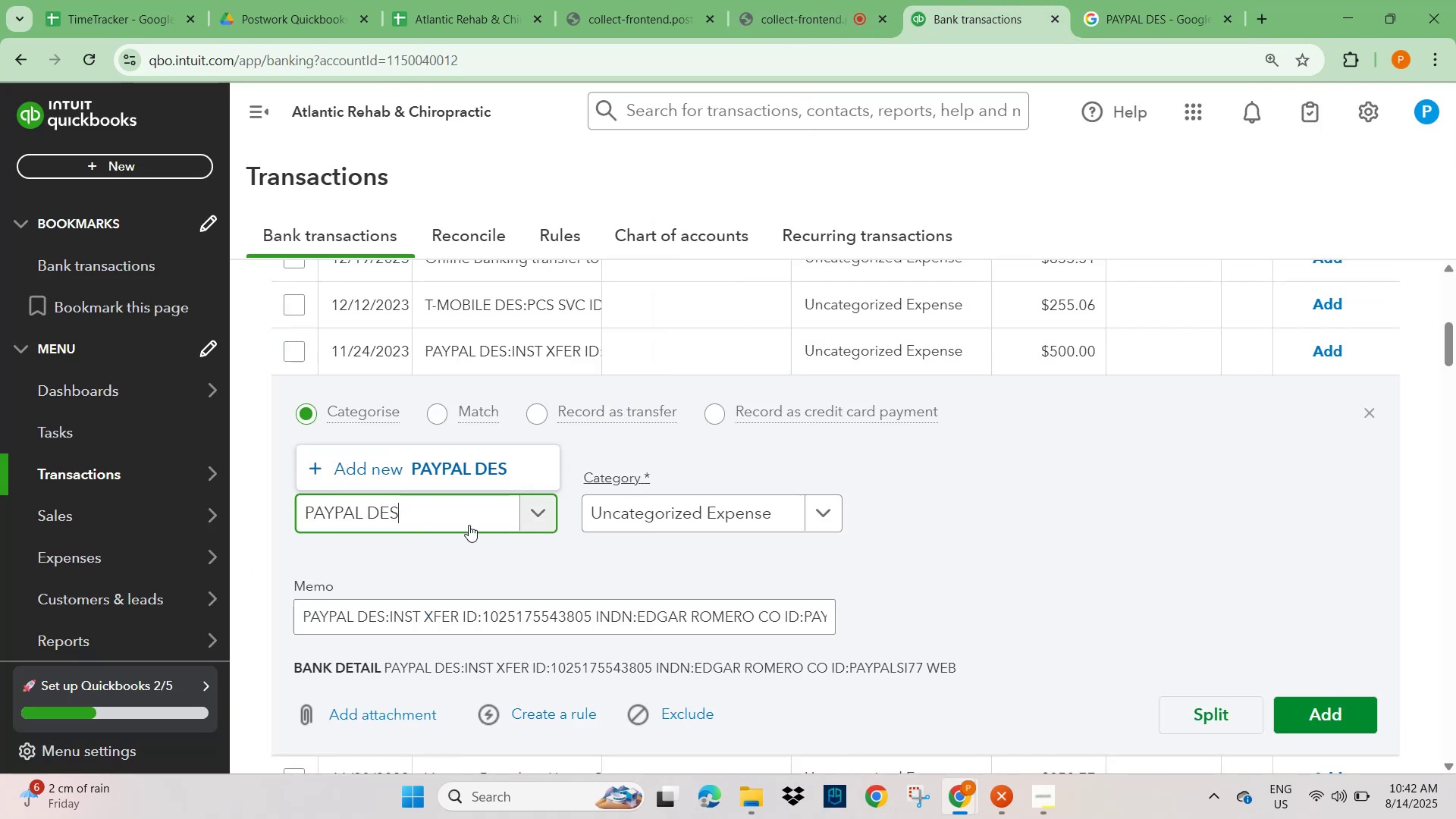 
left_click([472, 469])
 